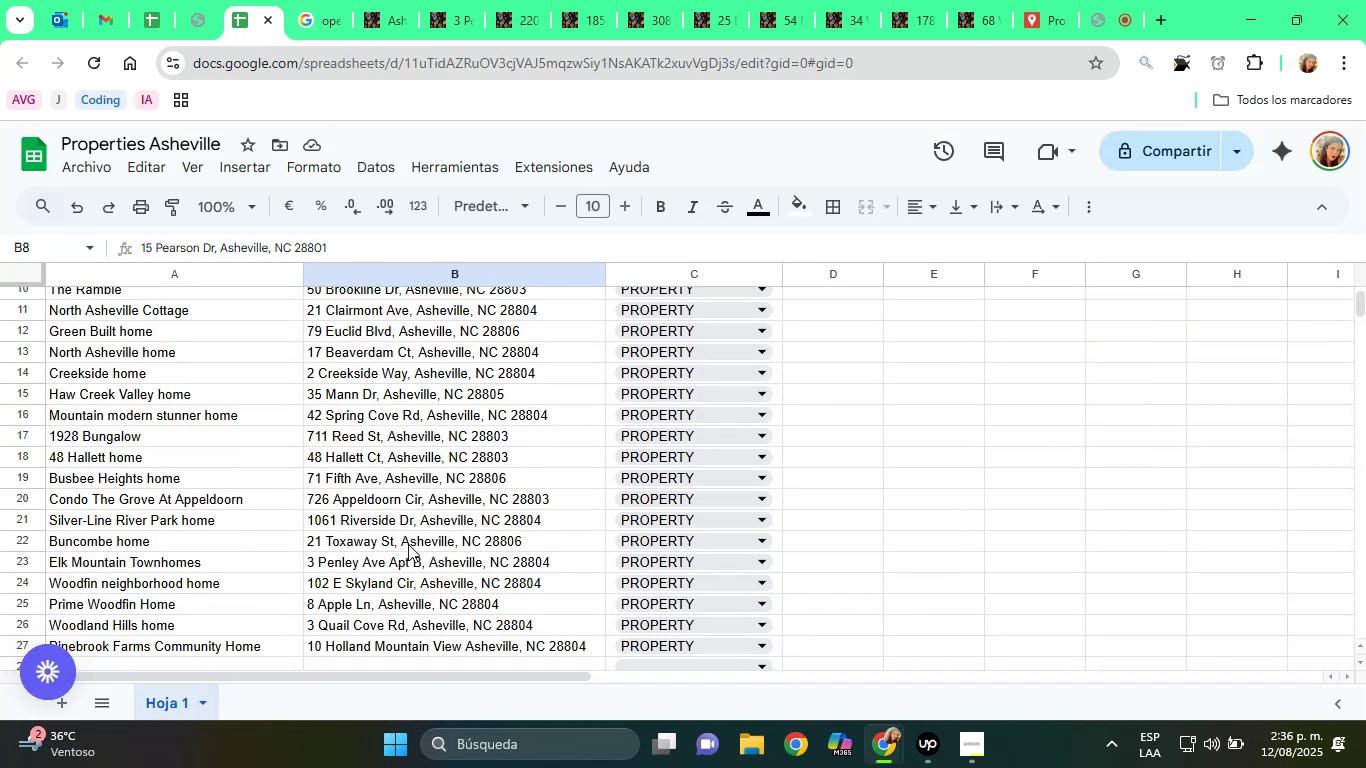 
scroll: coordinate [402, 476], scroll_direction: up, amount: 2.0
 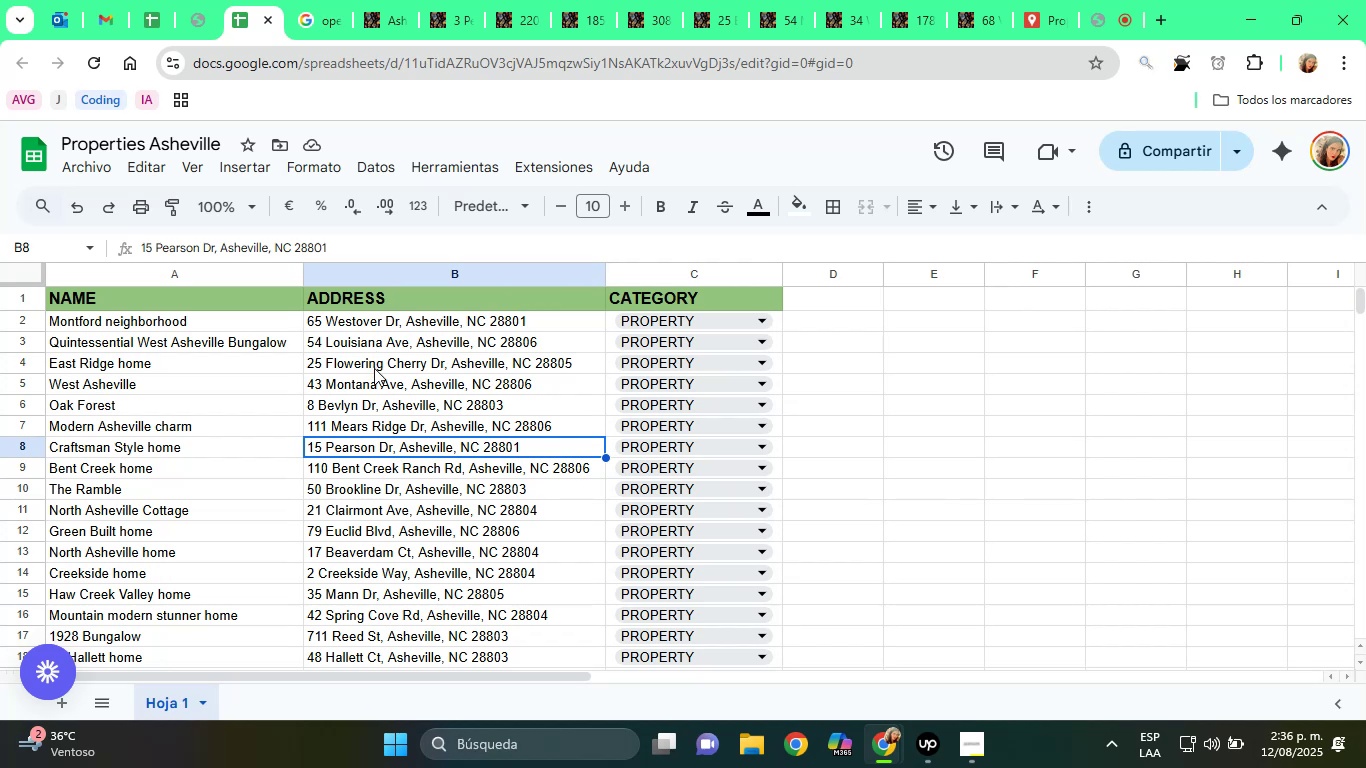 
left_click([377, 375])
 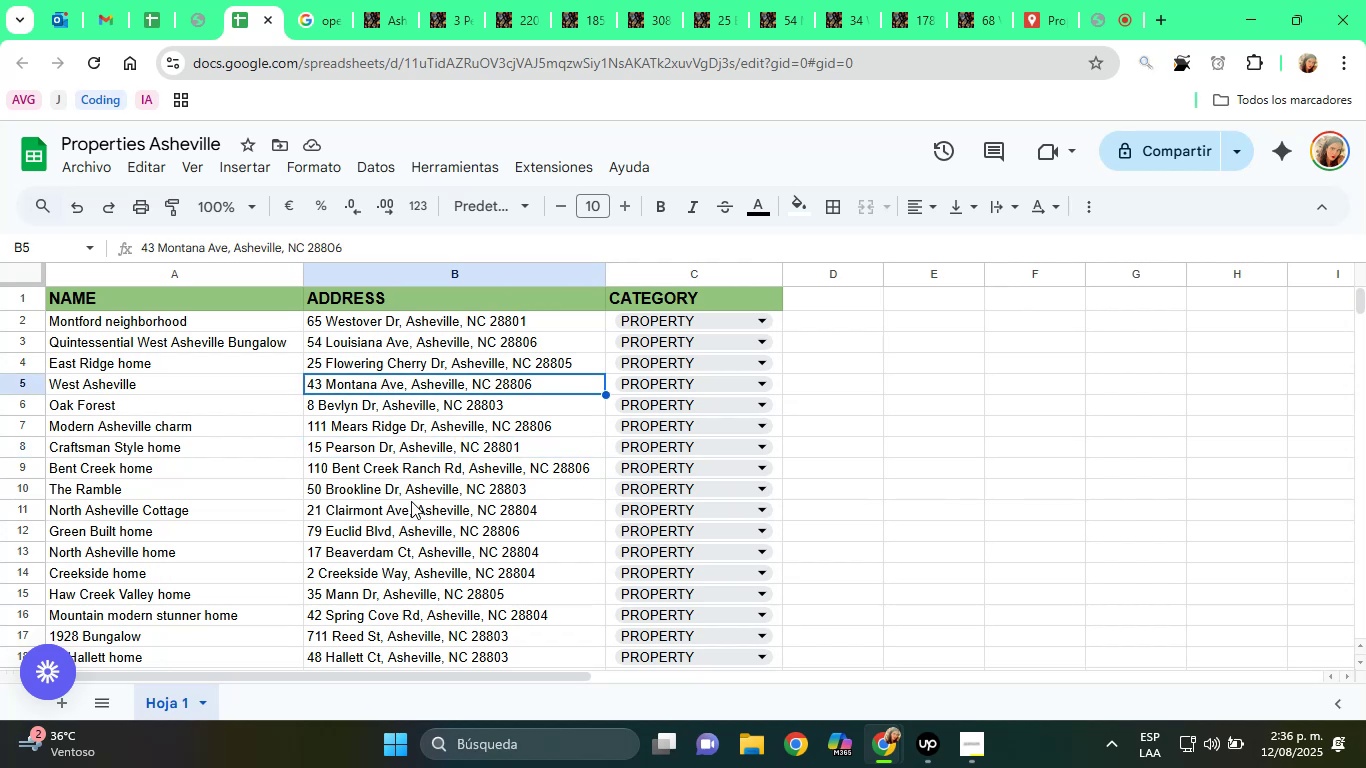 
scroll: coordinate [411, 505], scroll_direction: down, amount: 2.0
 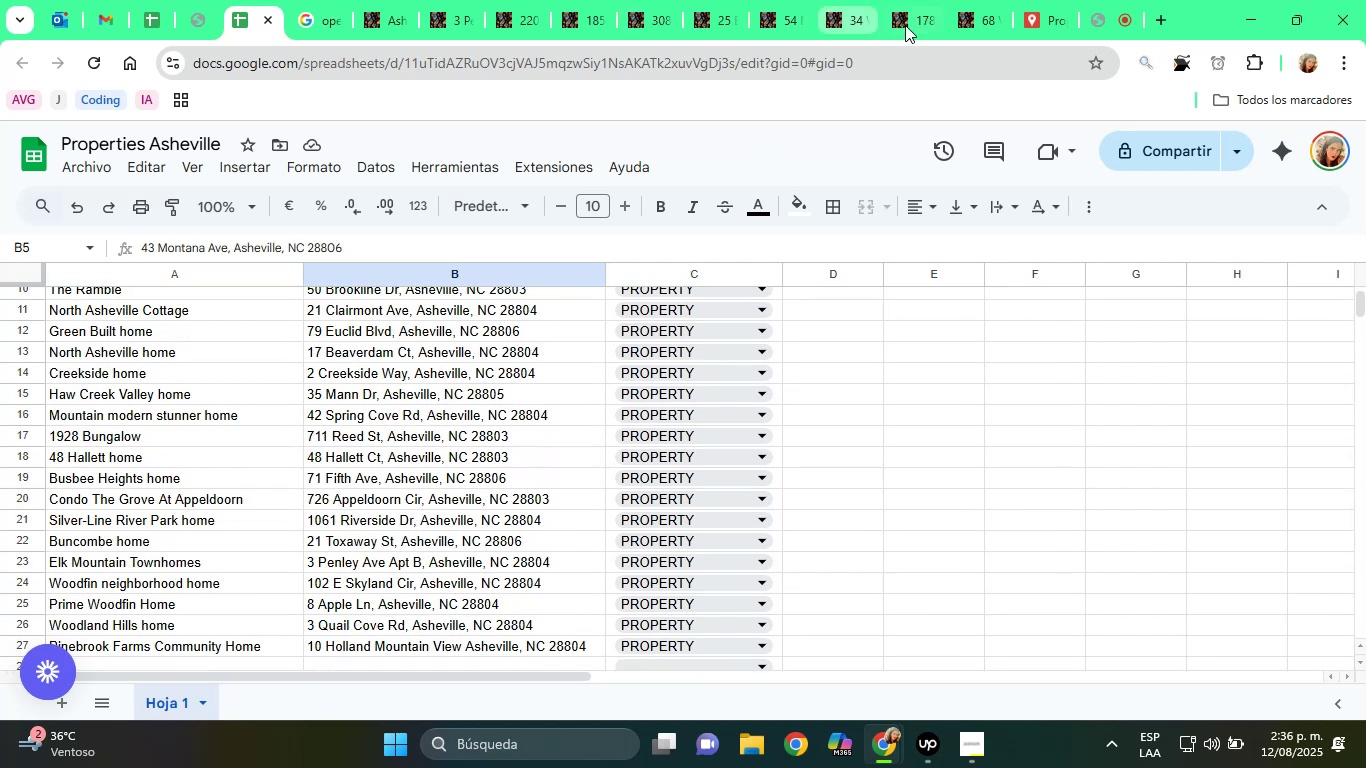 
mouse_move([718, 21])
 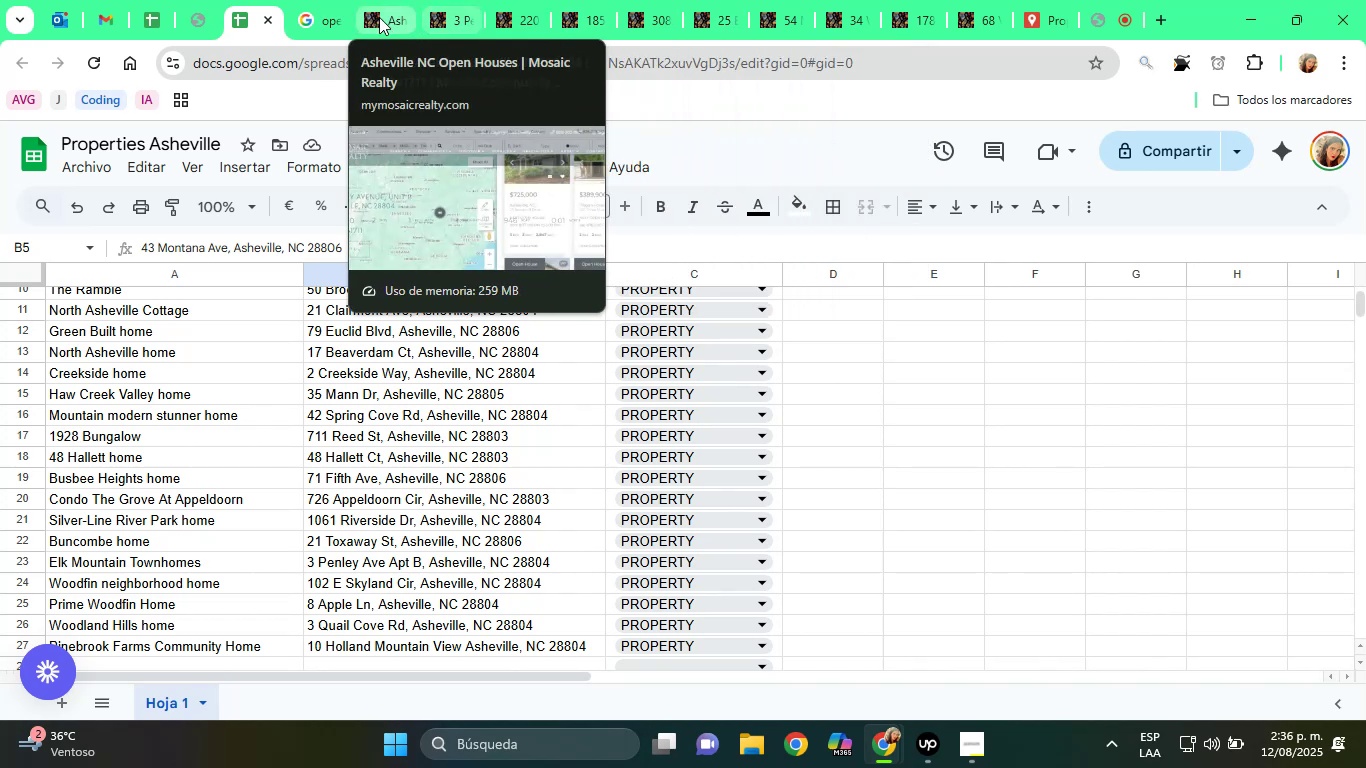 
left_click([363, 8])
 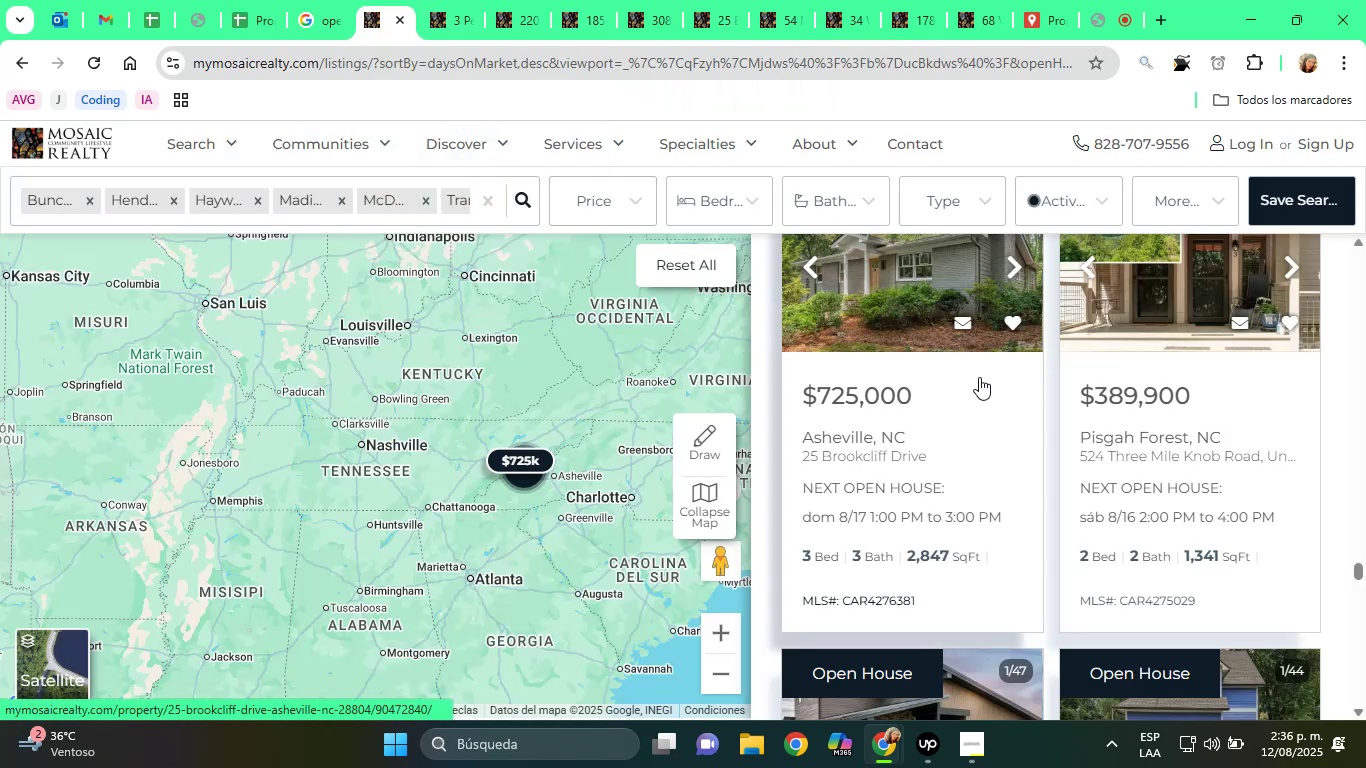 
wait(5.28)
 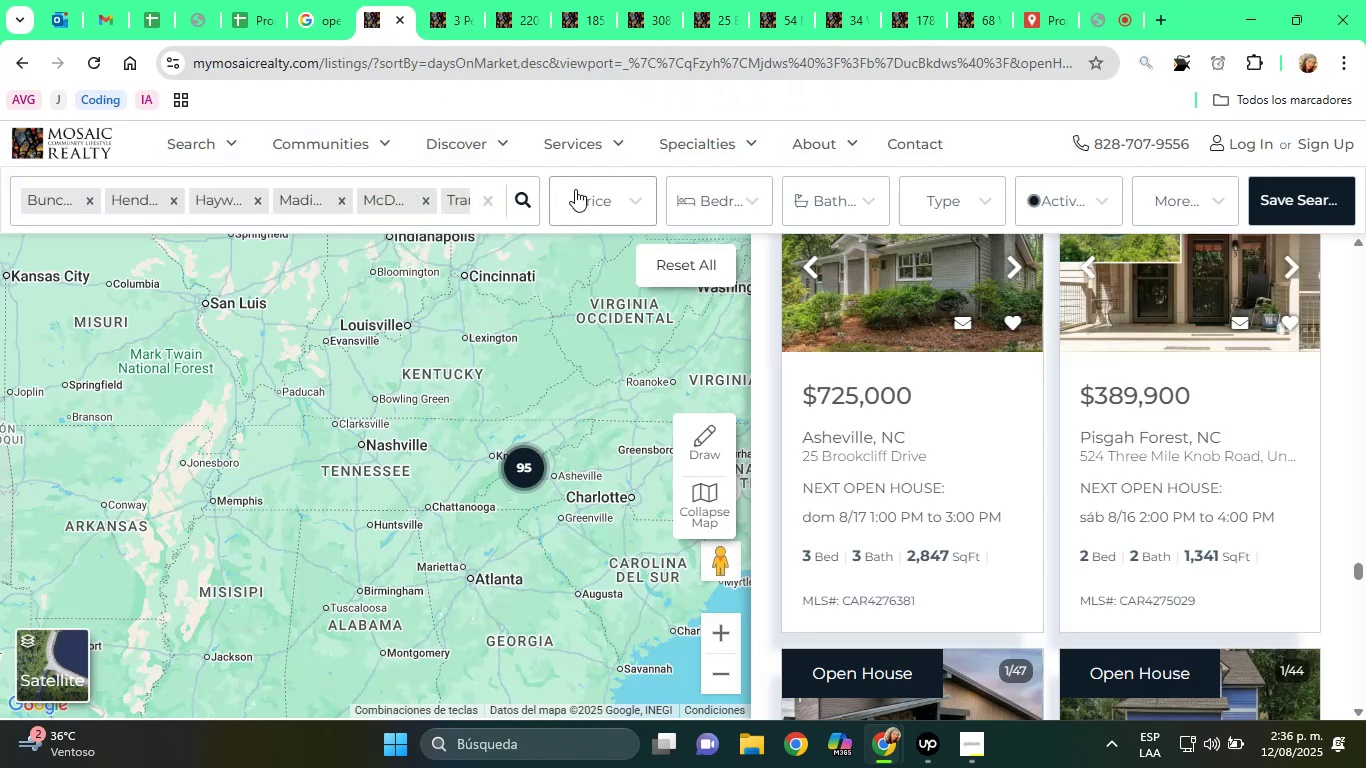 
scroll: coordinate [1051, 421], scroll_direction: down, amount: 5.0
 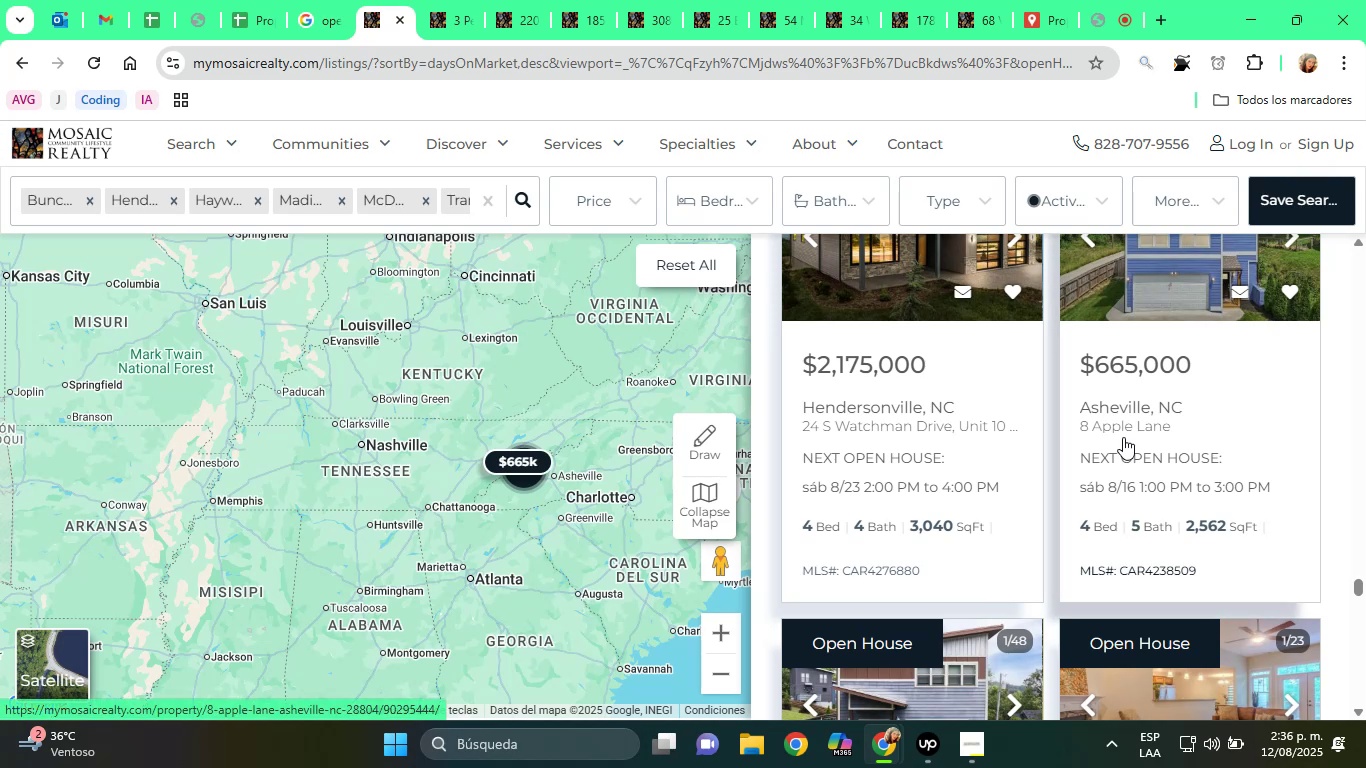 
wait(25.92)
 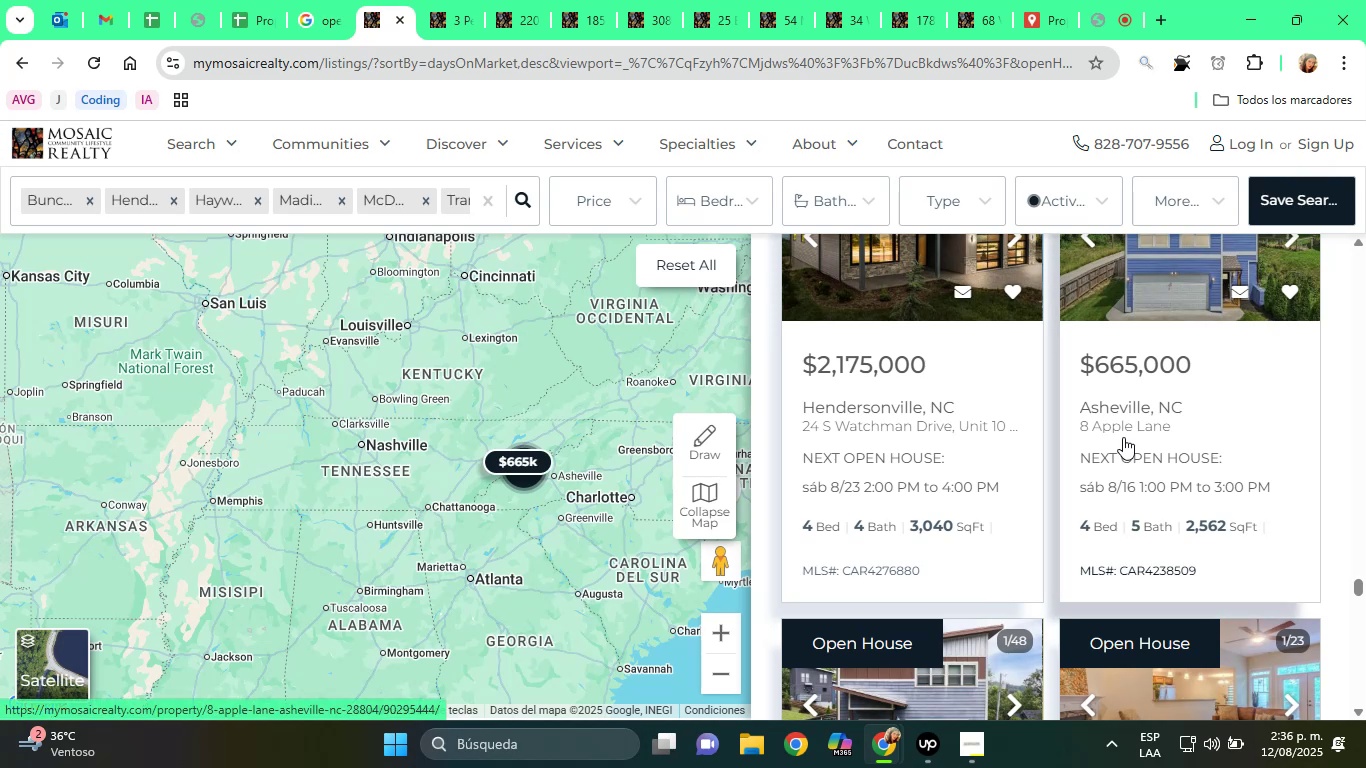 
left_click([266, 0])
 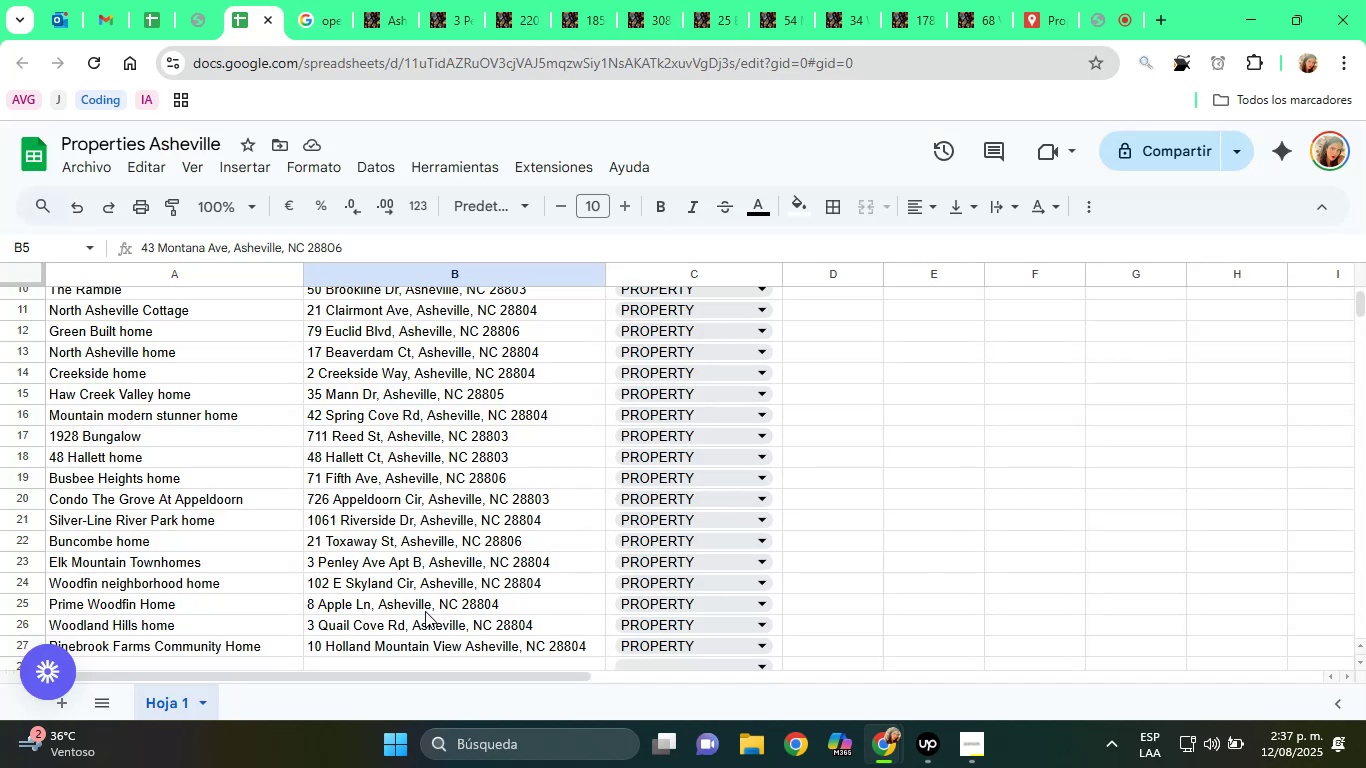 
left_click([328, 0])
 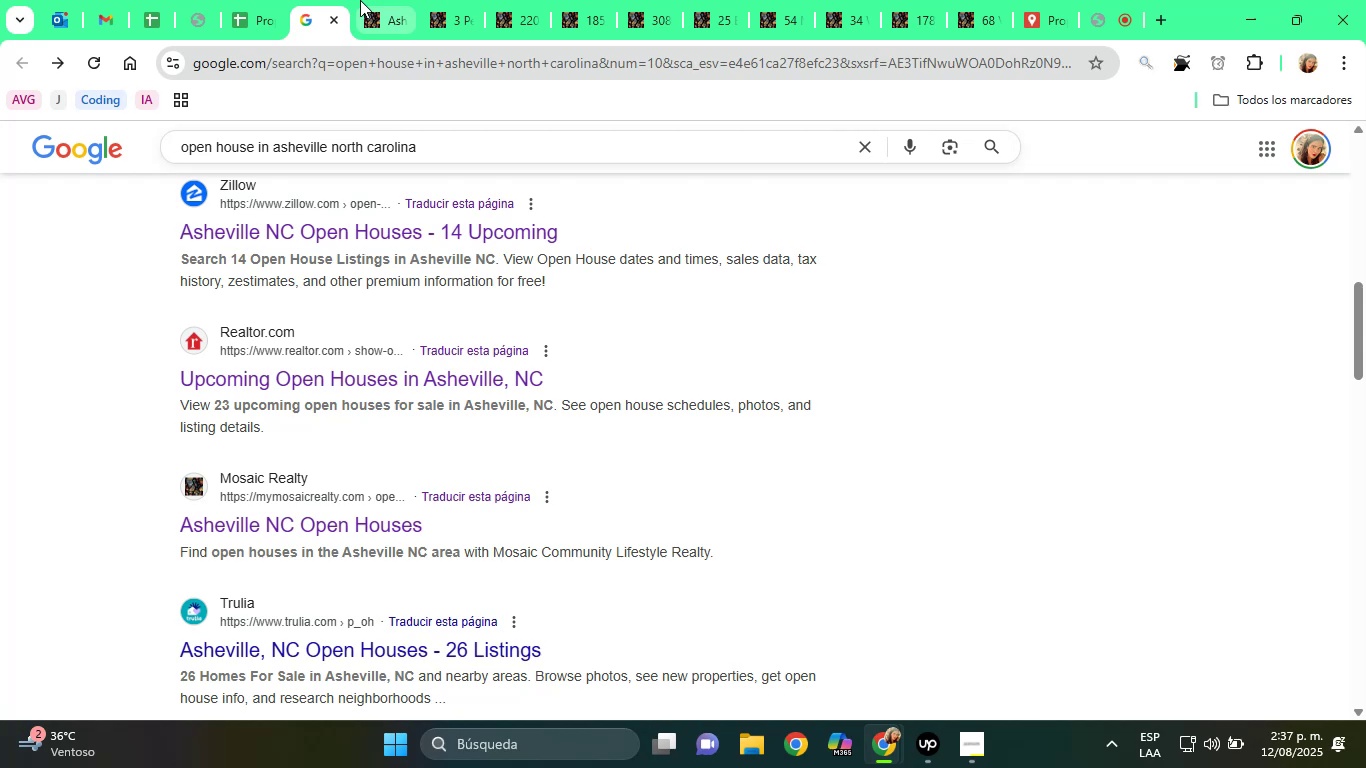 
left_click([378, 0])
 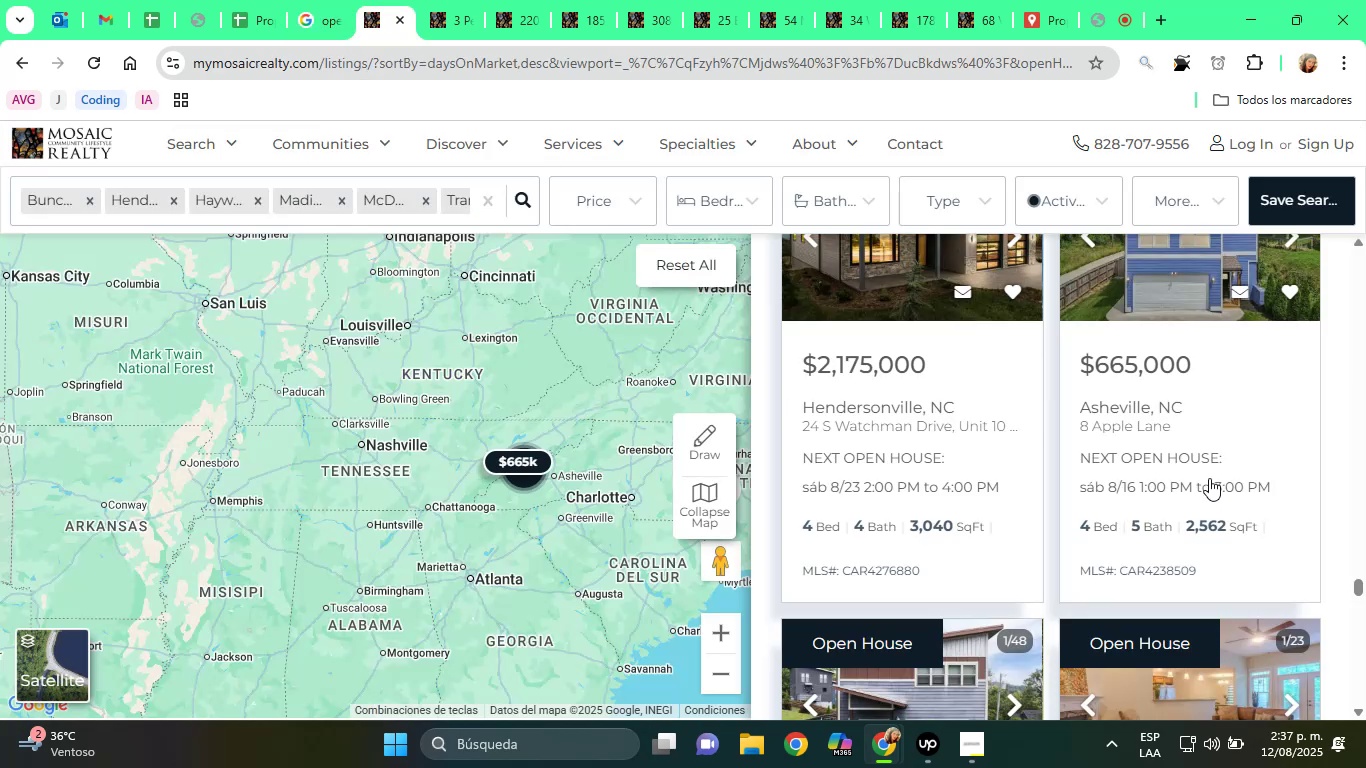 
scroll: coordinate [1272, 458], scroll_direction: down, amount: 3.0
 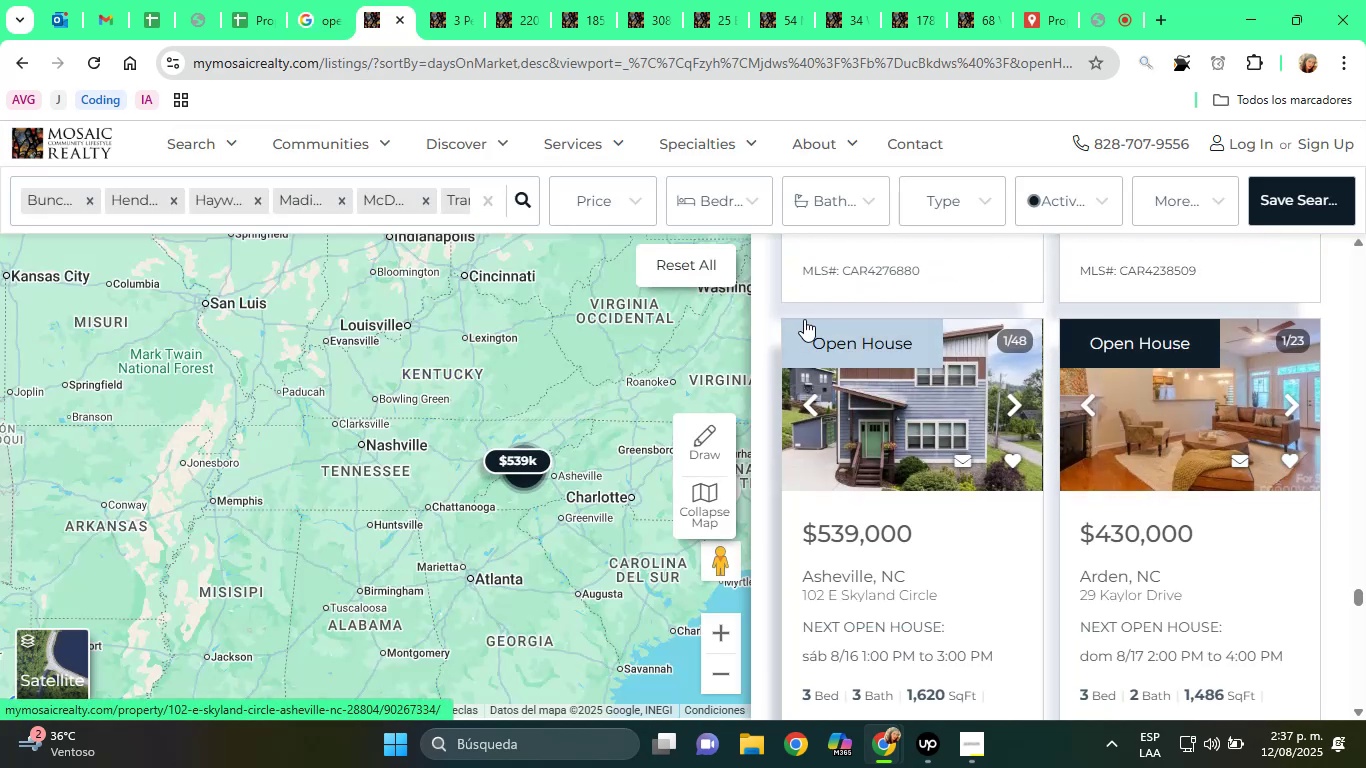 
wait(6.45)
 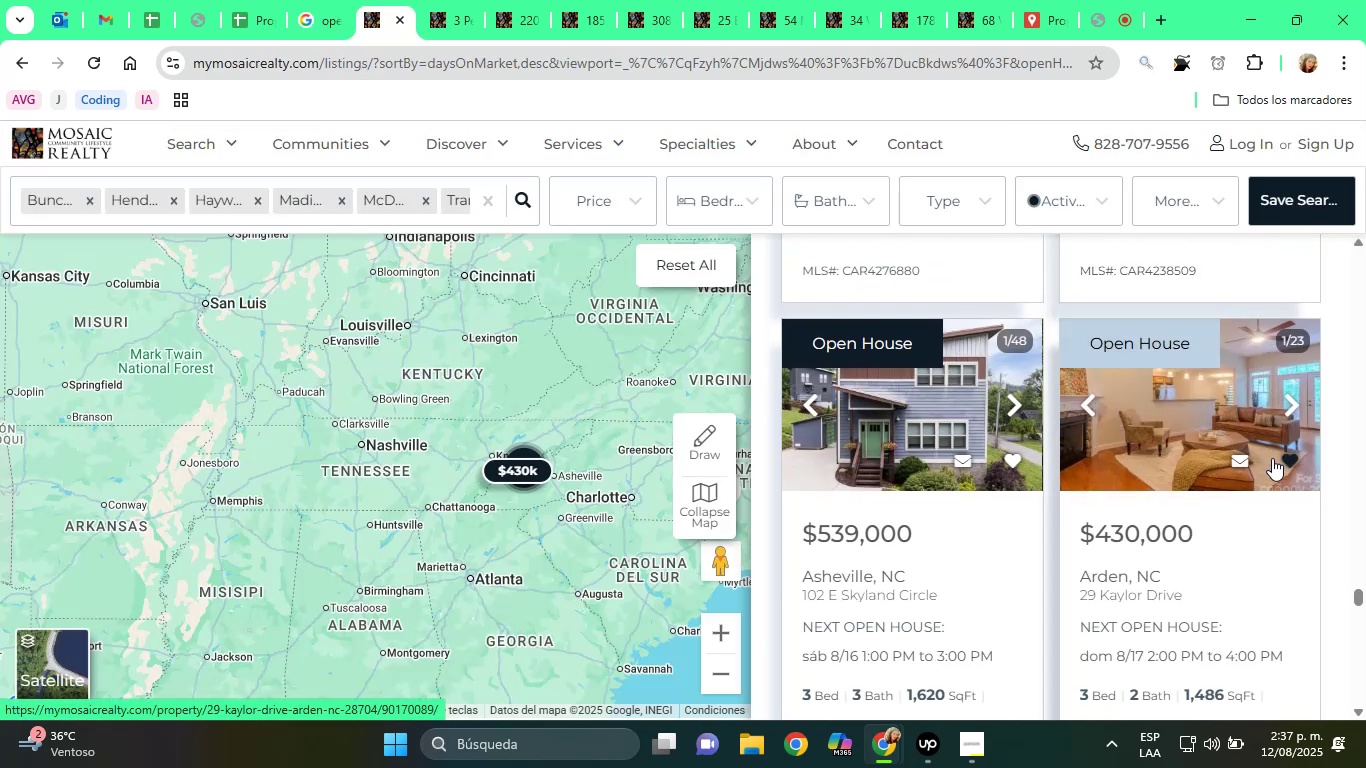 
left_click([261, 2])
 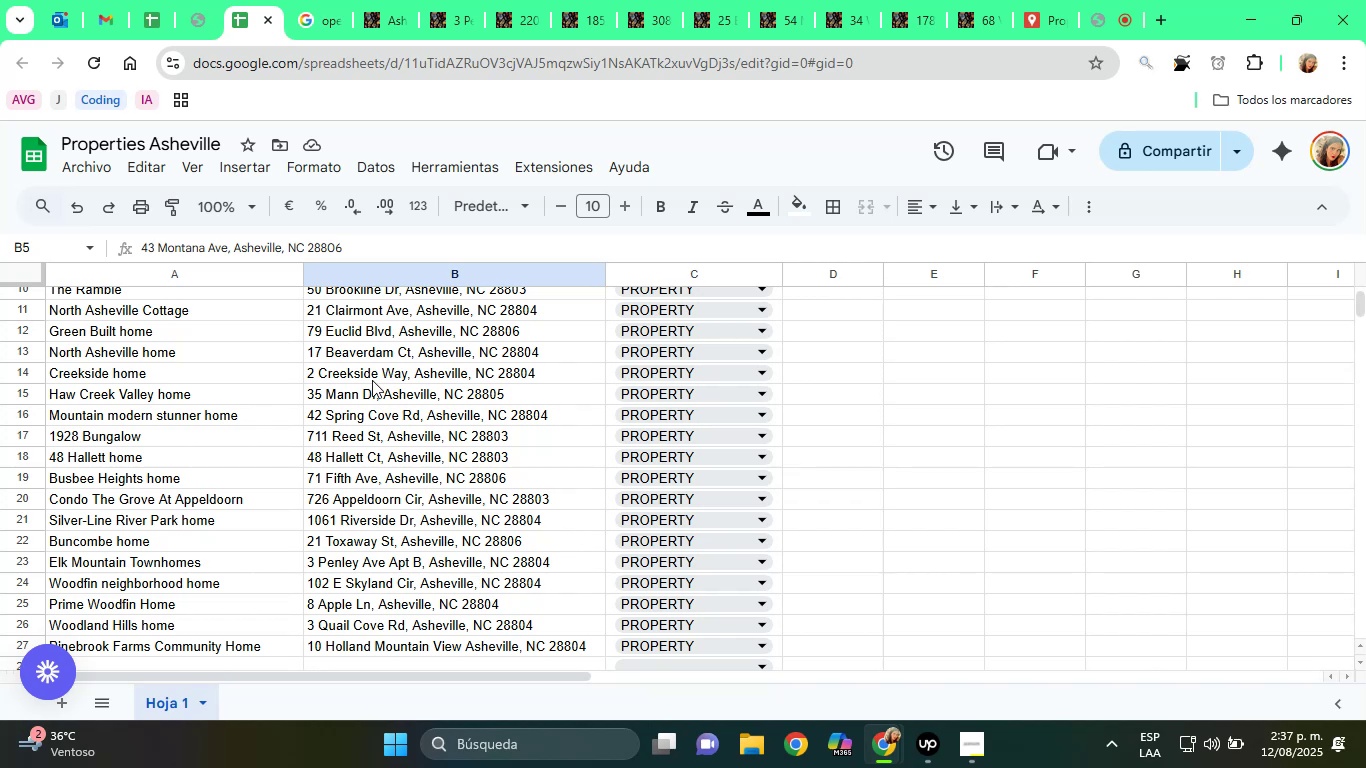 
left_click([395, 0])
 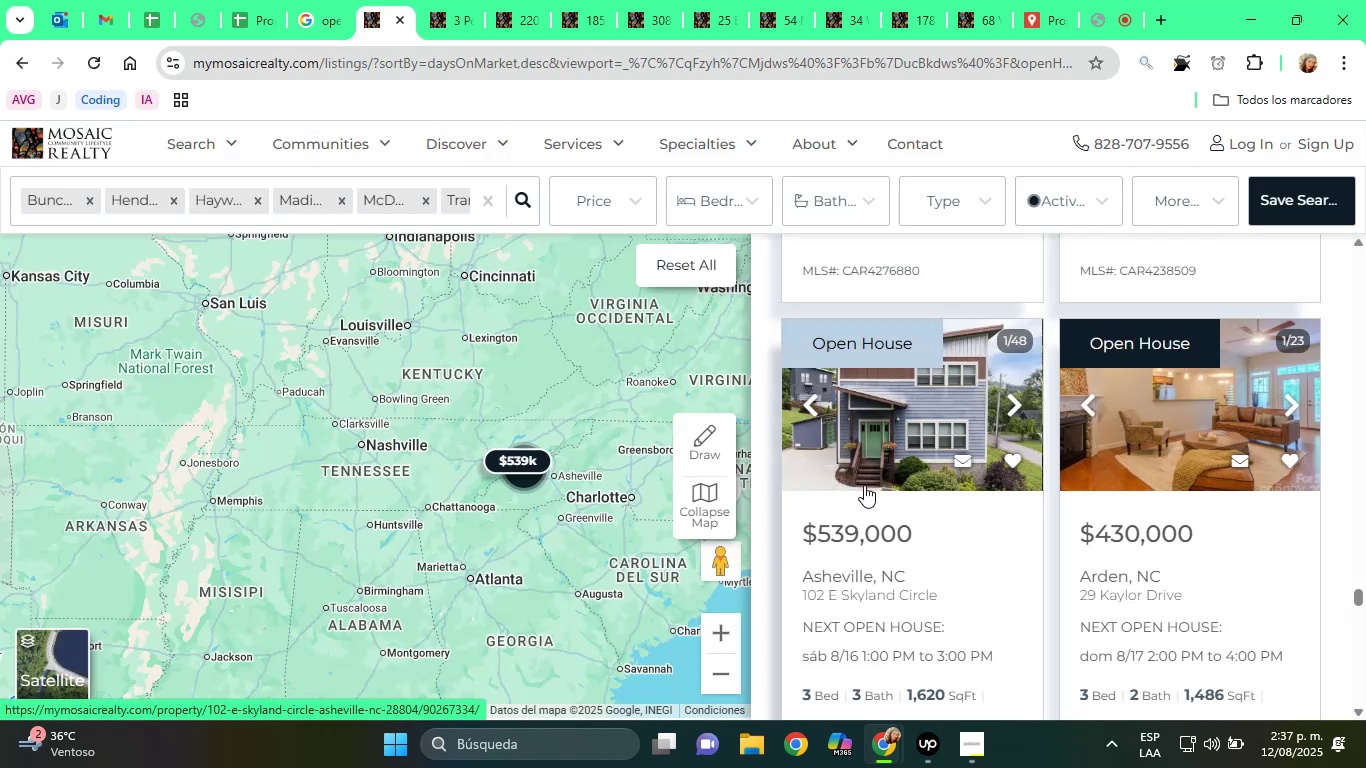 
wait(10.73)
 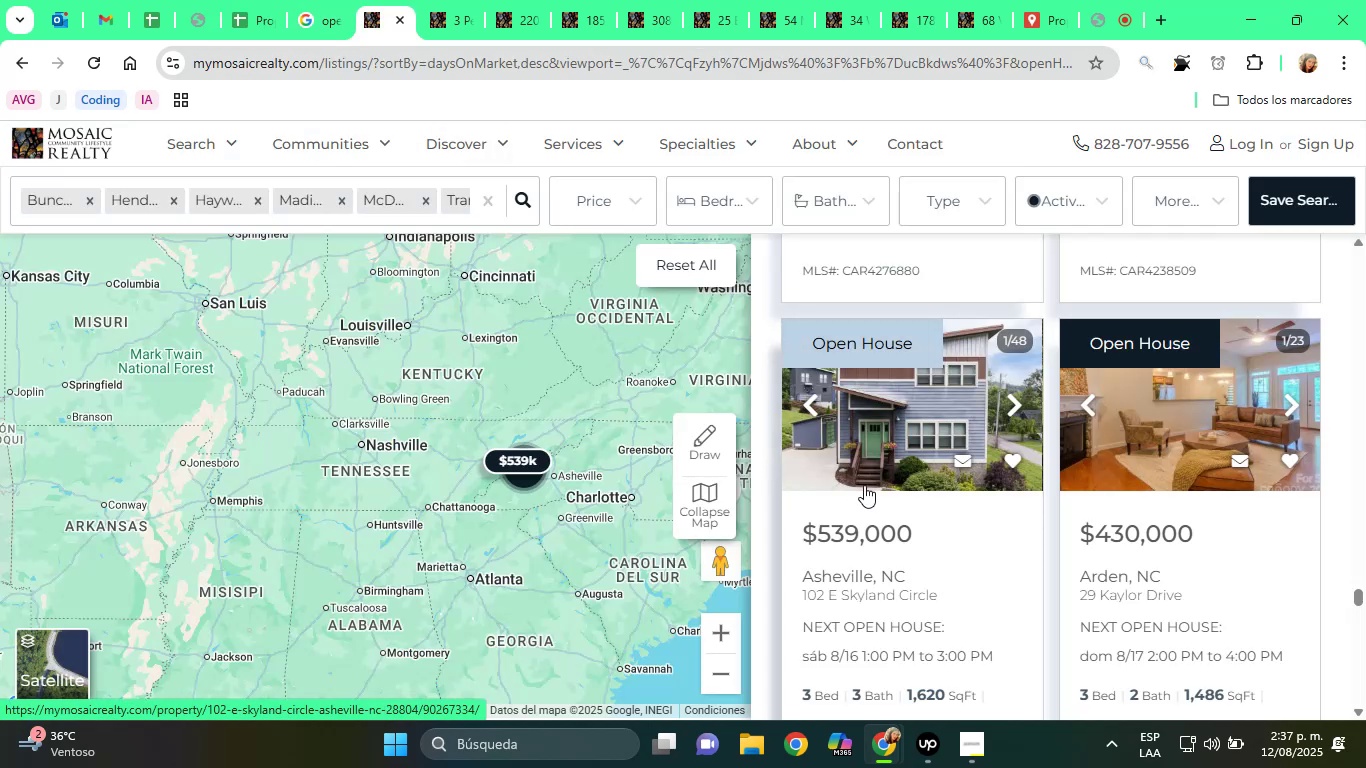 
scroll: coordinate [864, 485], scroll_direction: up, amount: 2.0
 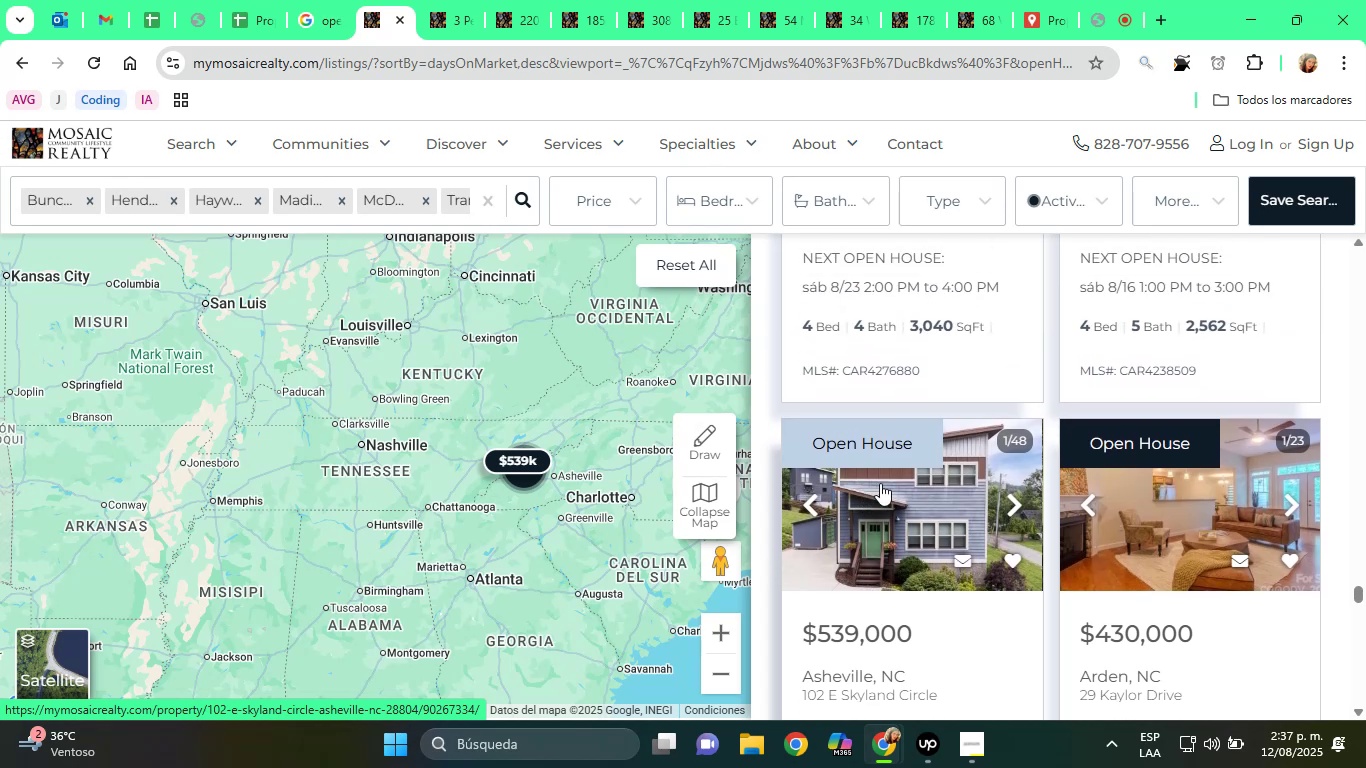 
scroll: coordinate [853, 498], scroll_direction: down, amount: 7.0
 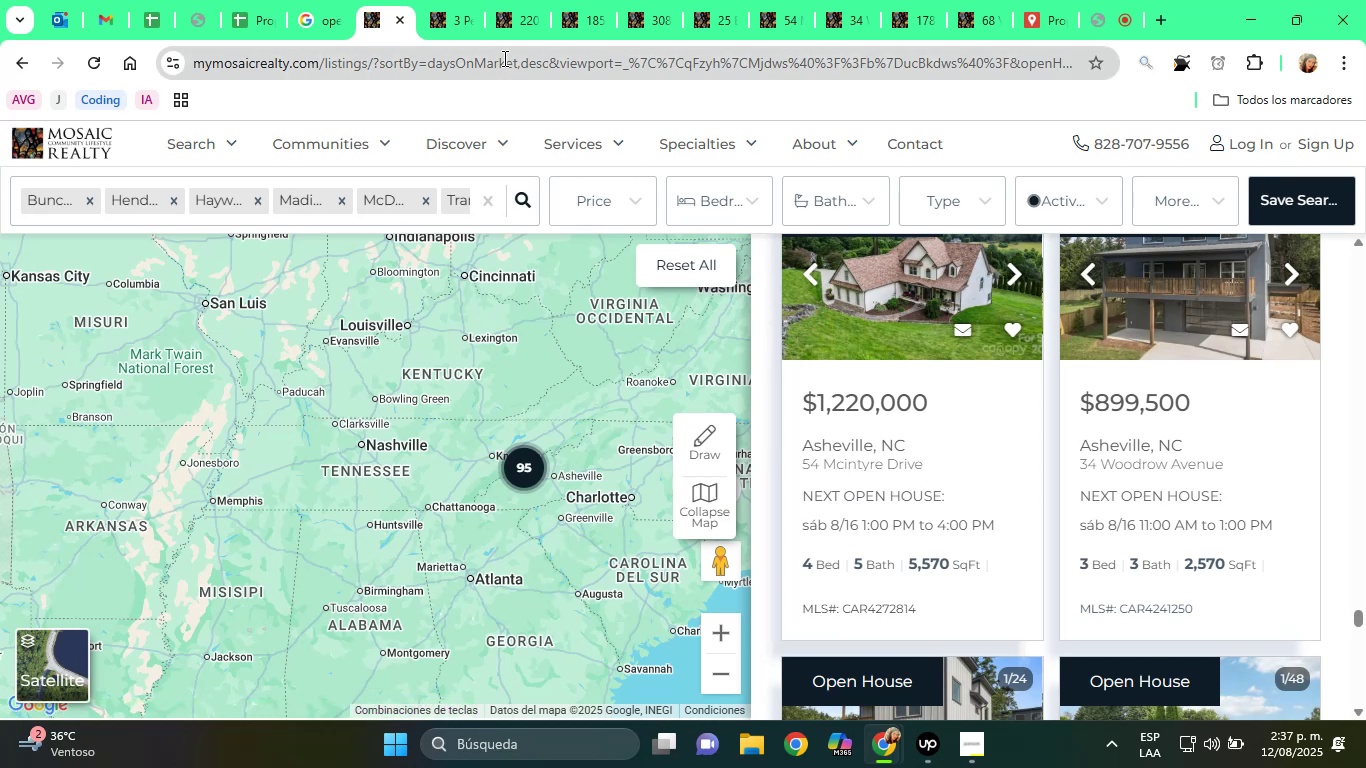 
mouse_move([803, 23])
 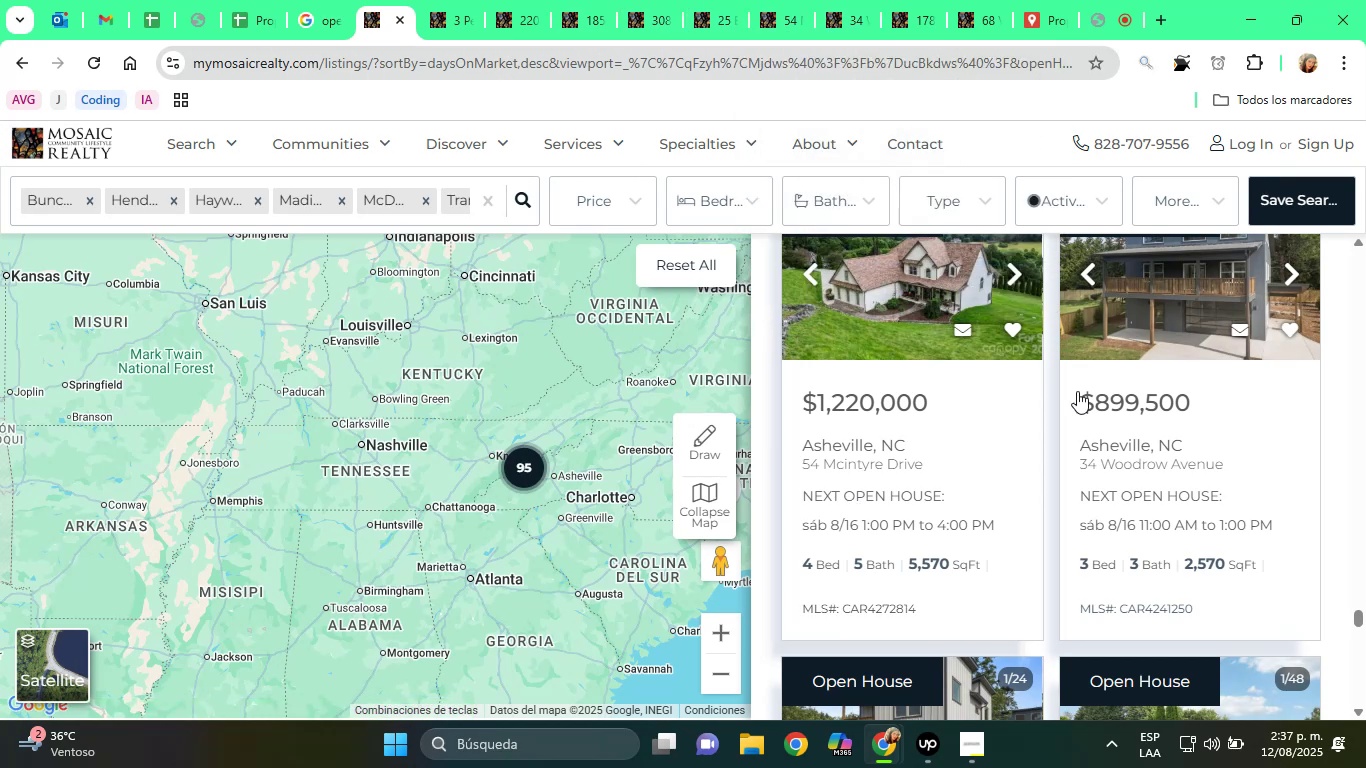 
scroll: coordinate [1108, 443], scroll_direction: down, amount: 3.0
 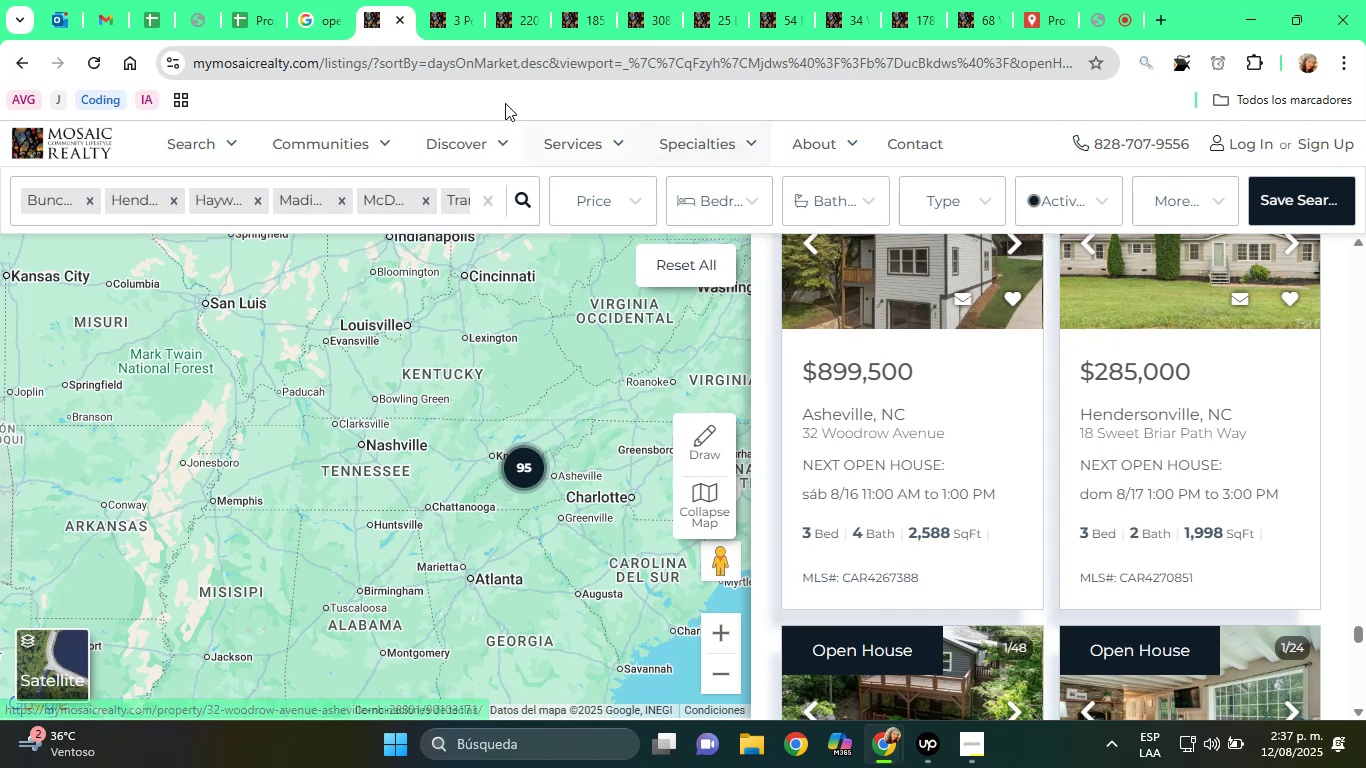 
wait(5.34)
 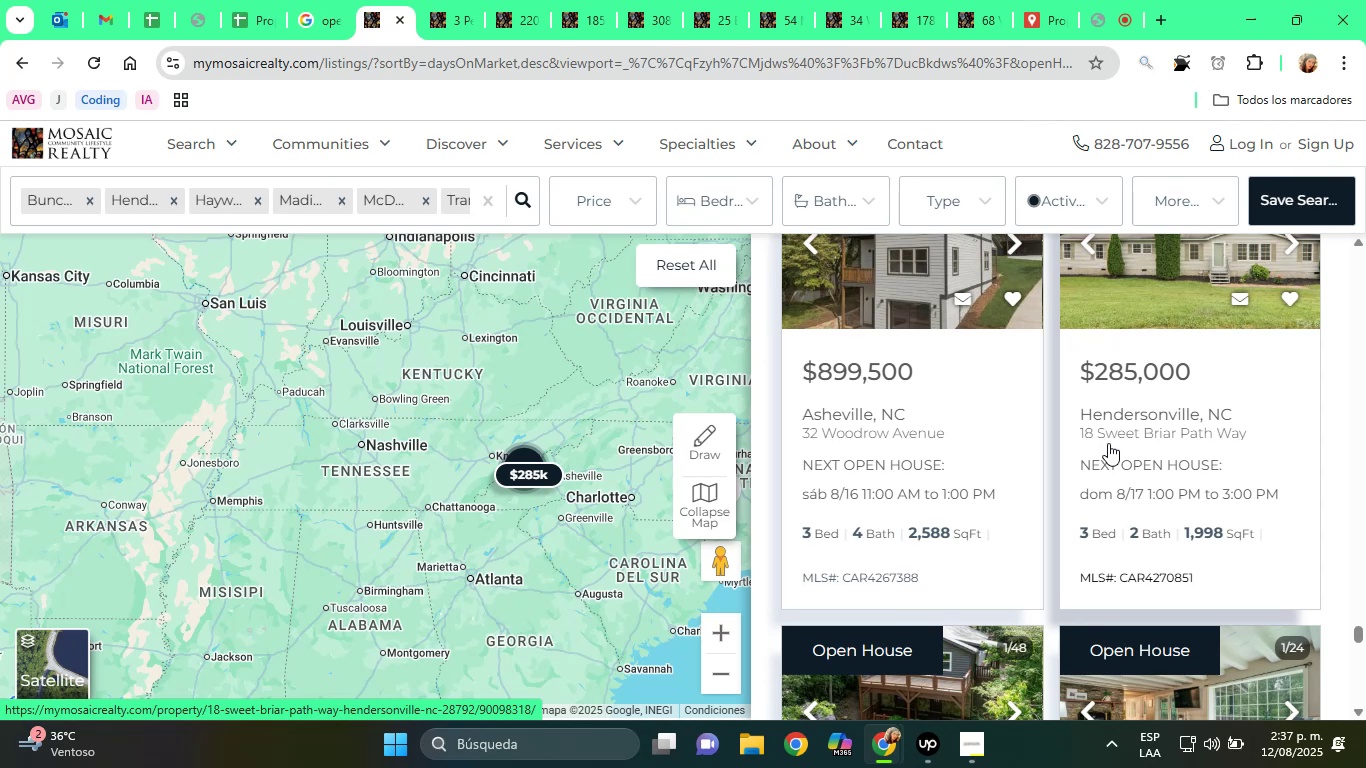 
left_click([258, 0])
 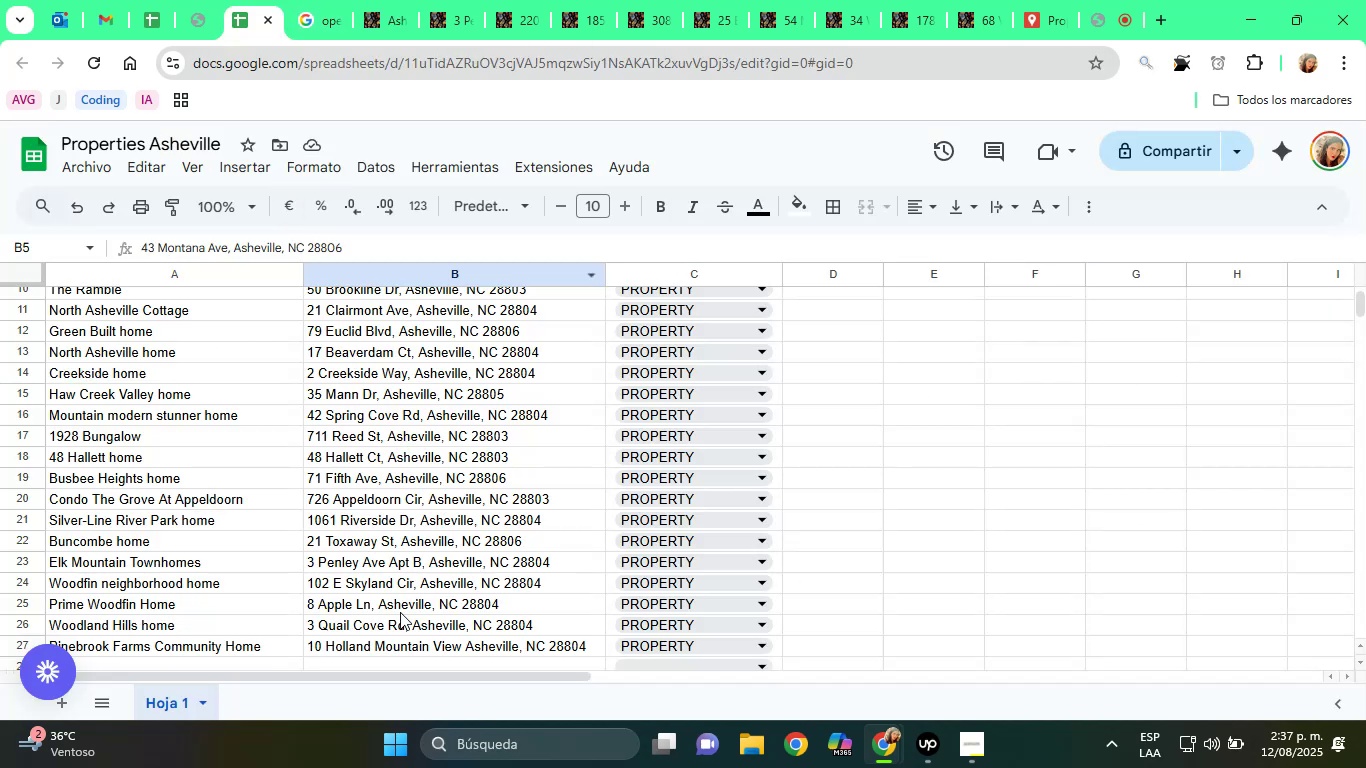 
scroll: coordinate [395, 616], scroll_direction: down, amount: 1.0
 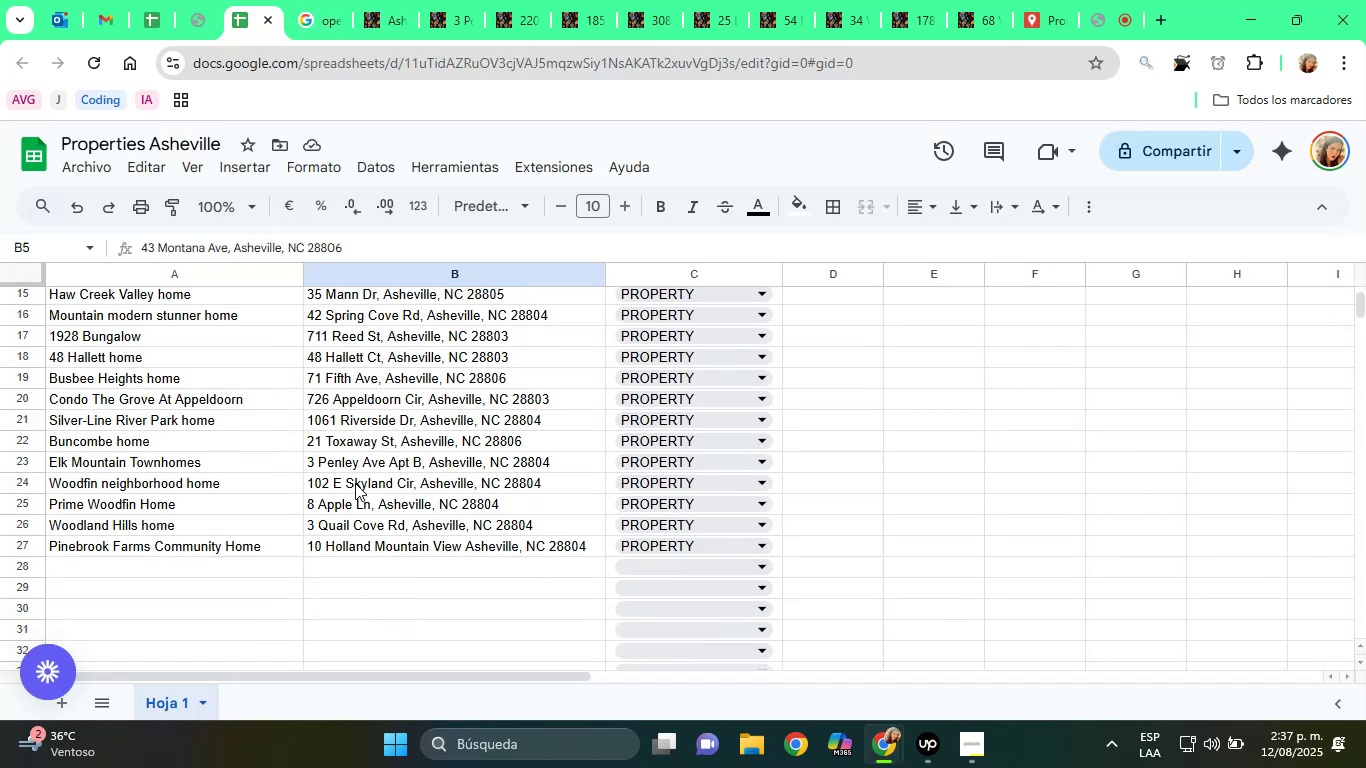 
scroll: coordinate [374, 444], scroll_direction: up, amount: 3.0
 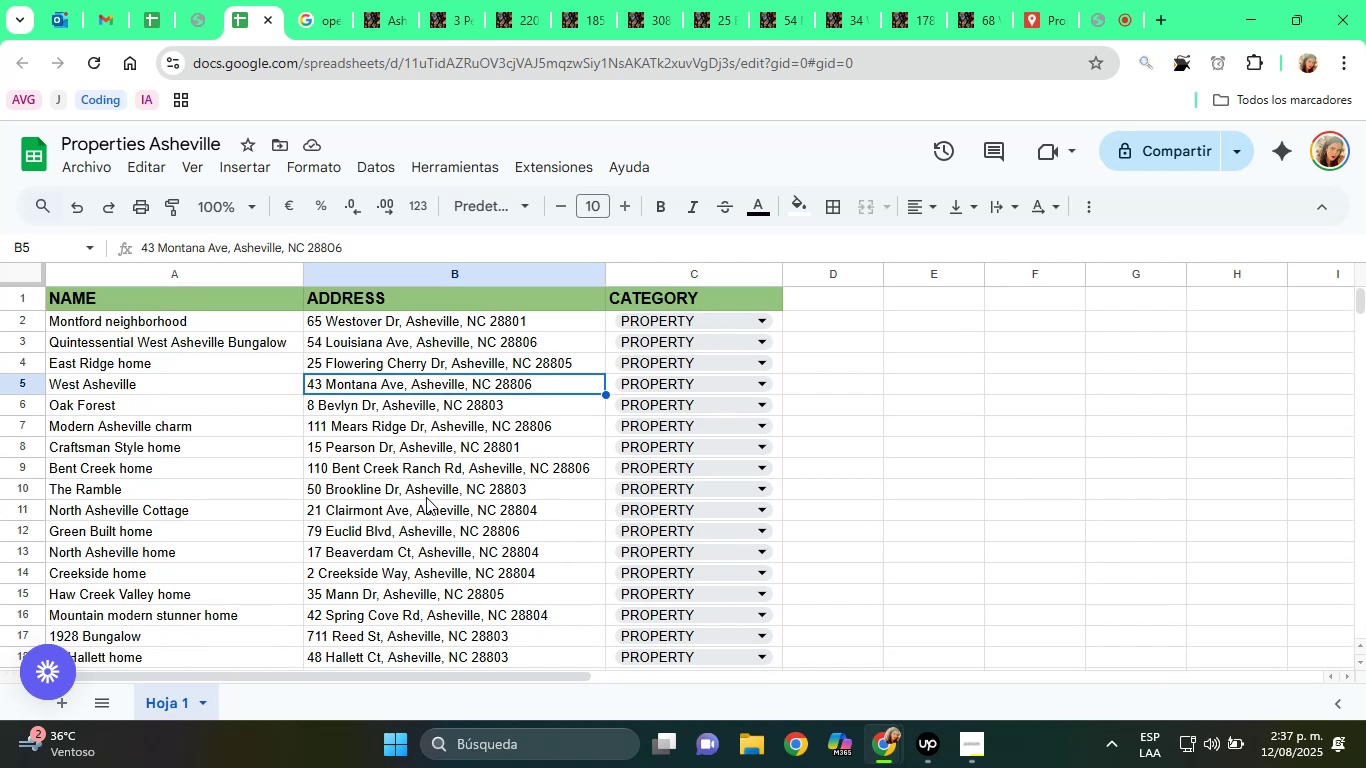 
scroll: coordinate [425, 500], scroll_direction: down, amount: 3.0
 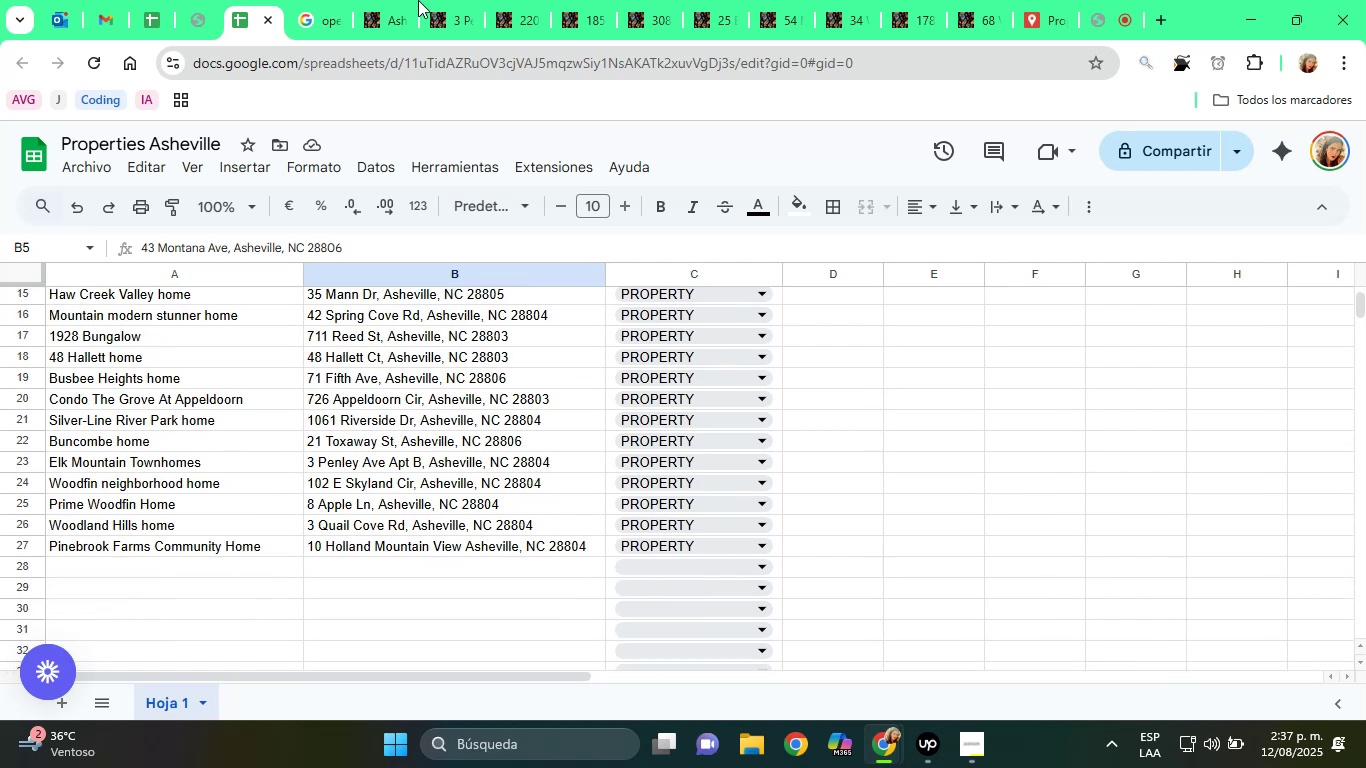 
left_click([366, 0])
 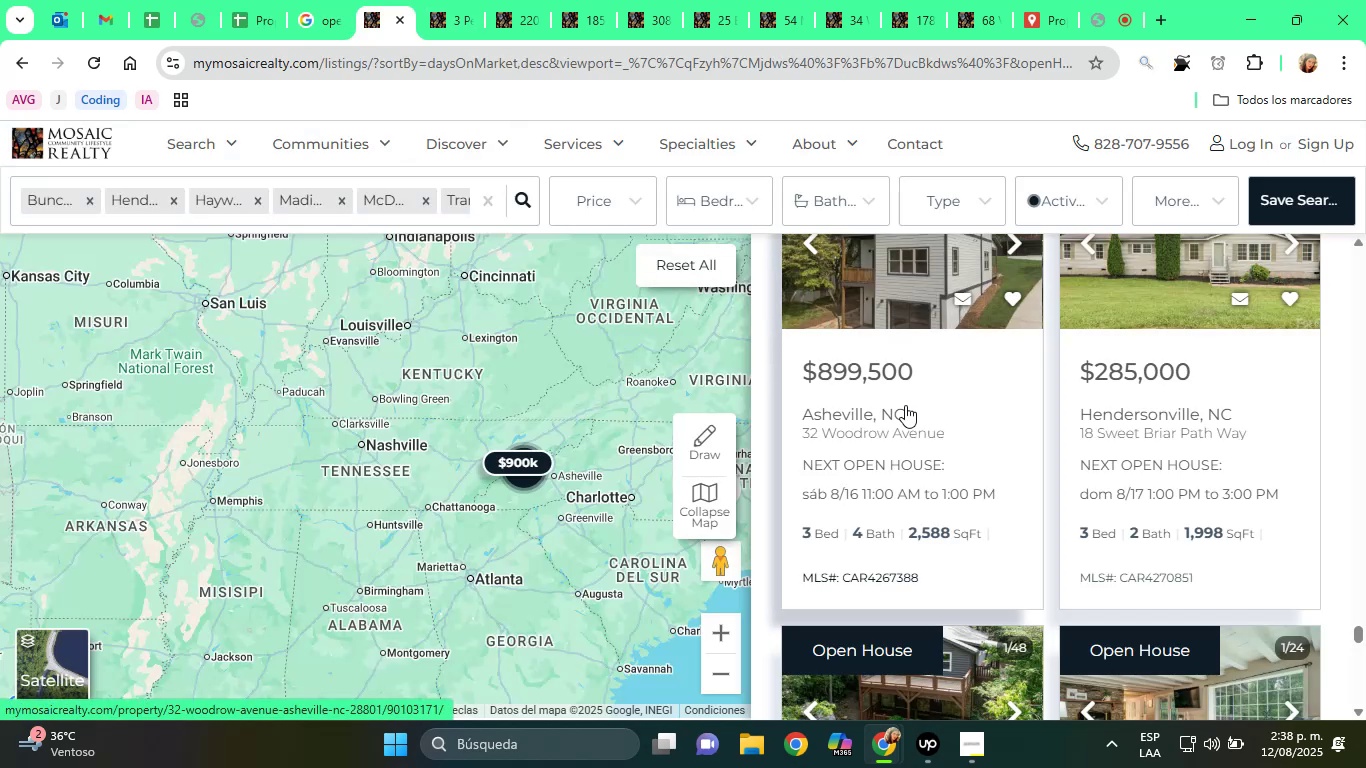 
right_click([860, 393])
 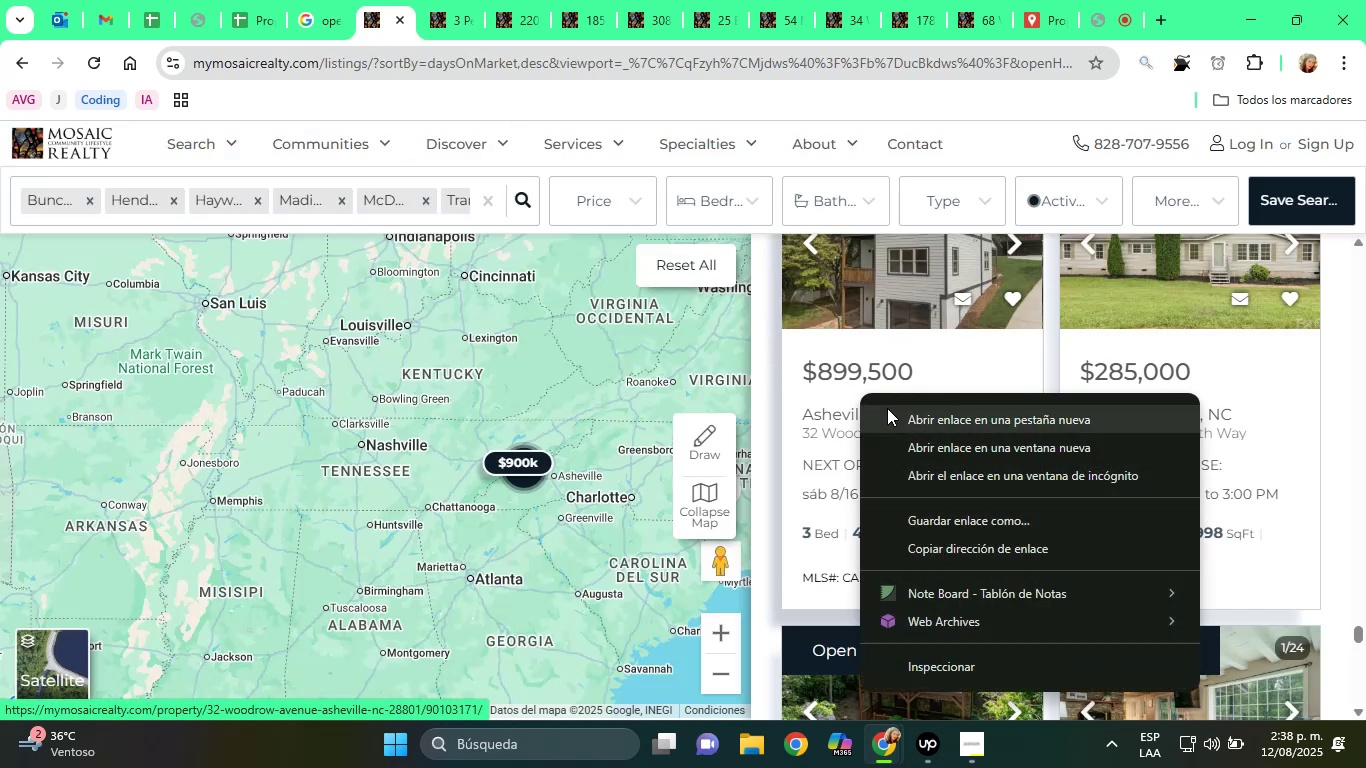 
left_click([894, 408])
 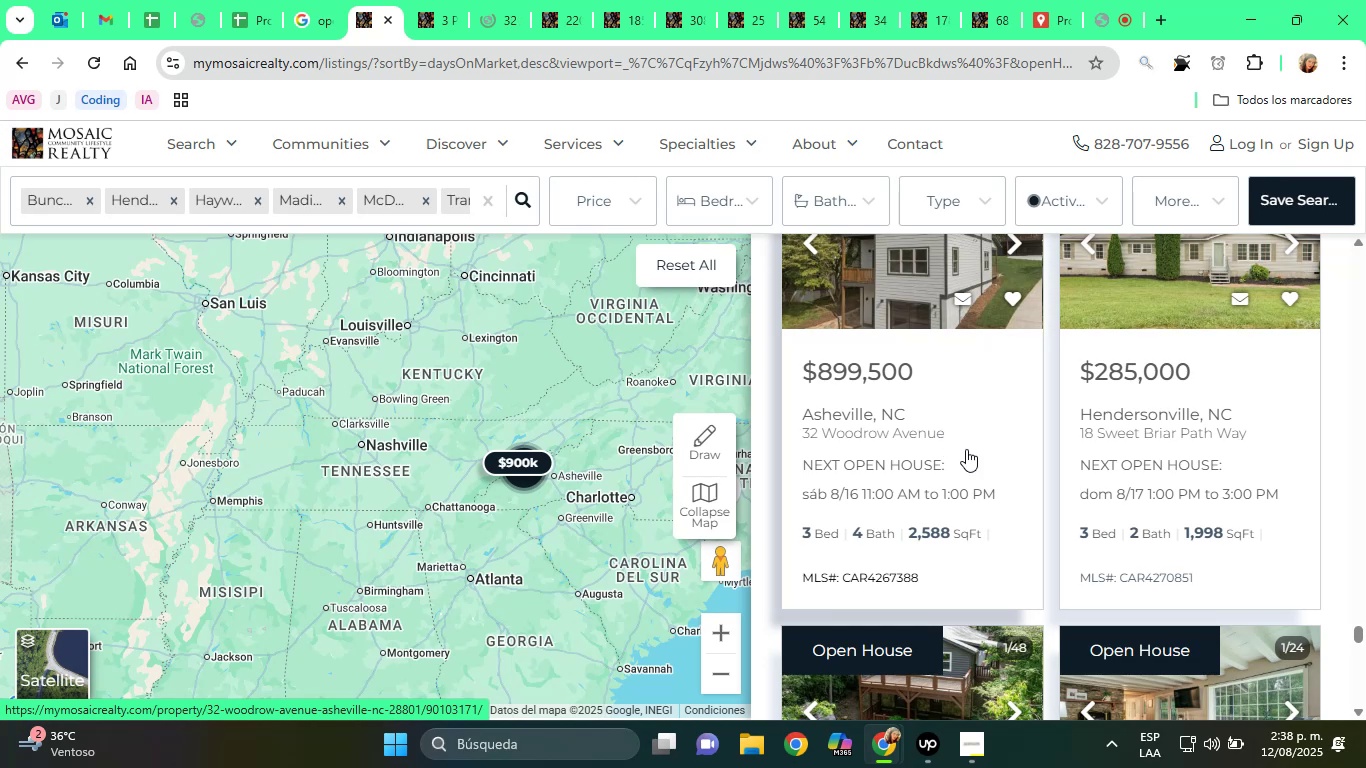 
scroll: coordinate [1037, 492], scroll_direction: down, amount: 7.0
 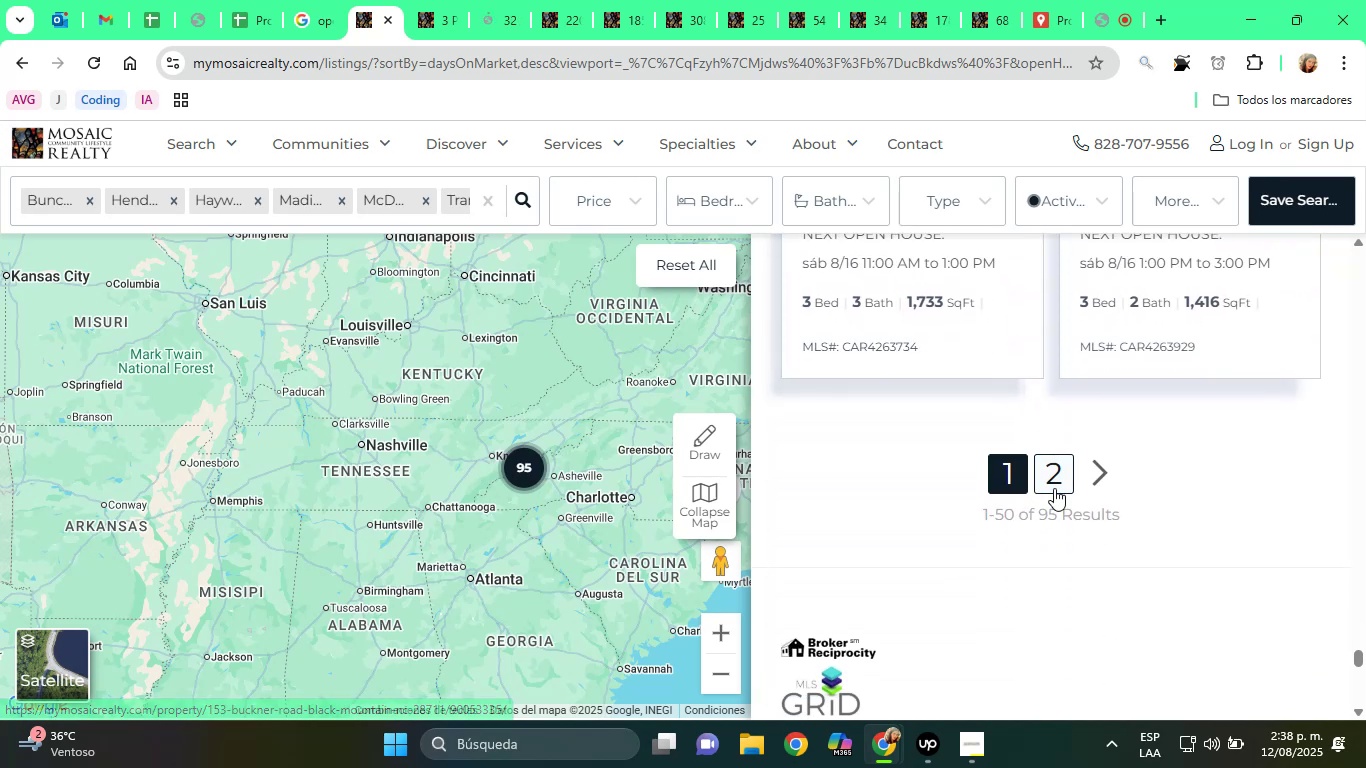 
left_click([1054, 482])
 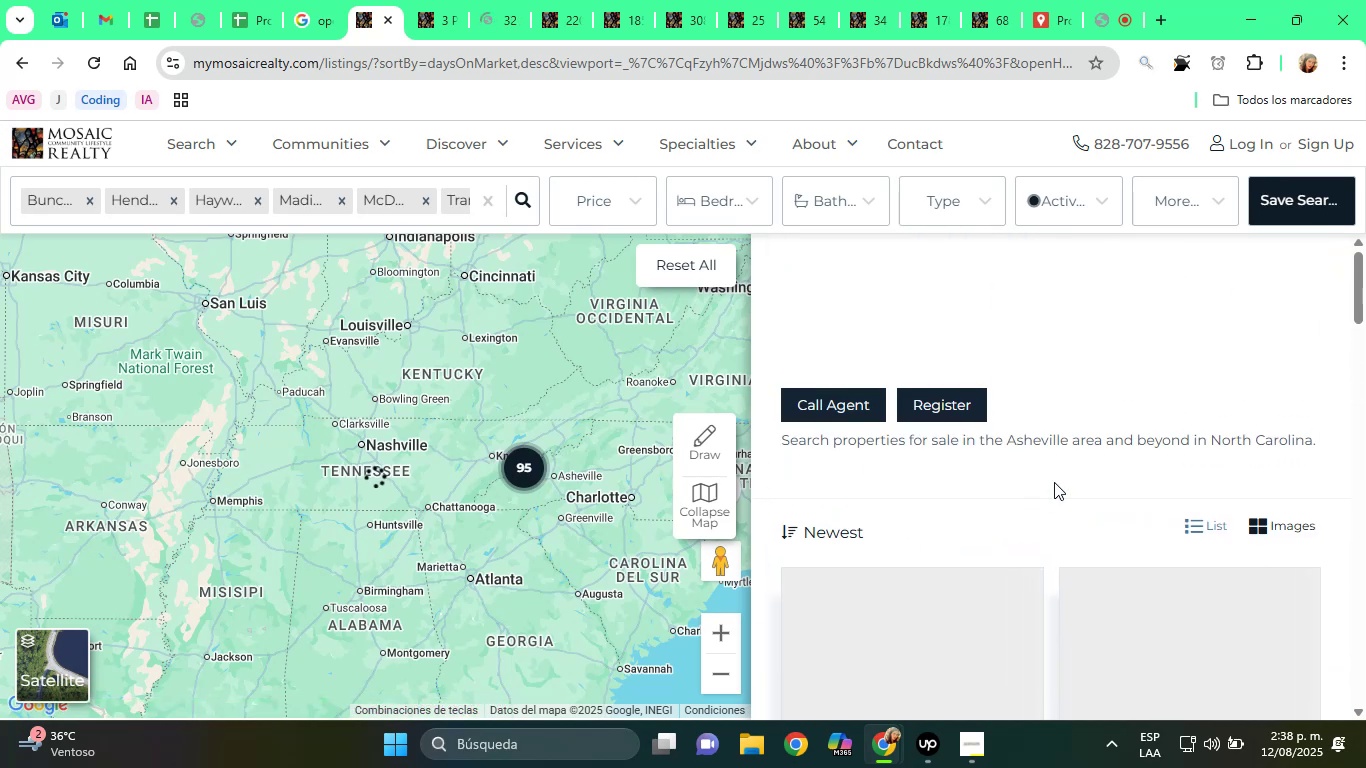 
scroll: coordinate [1066, 479], scroll_direction: down, amount: 1.0
 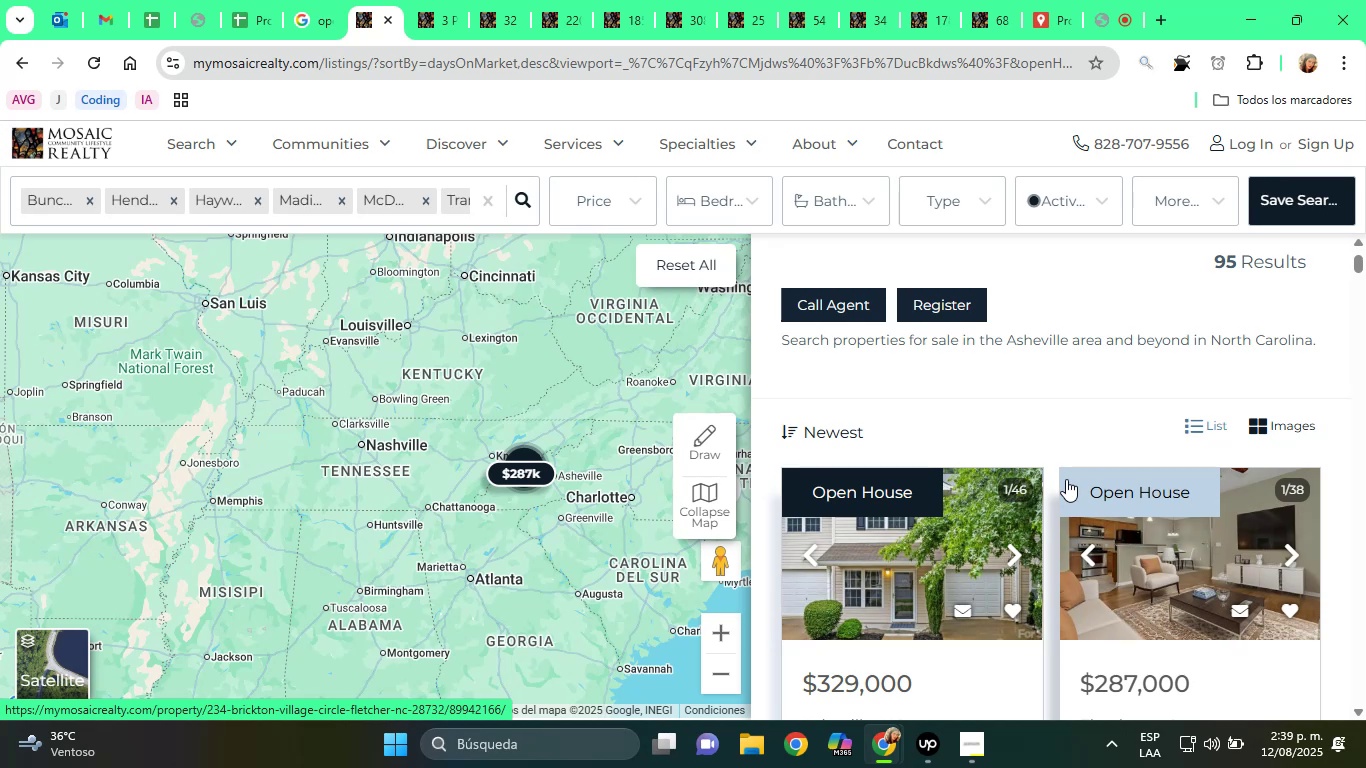 
wait(89.45)
 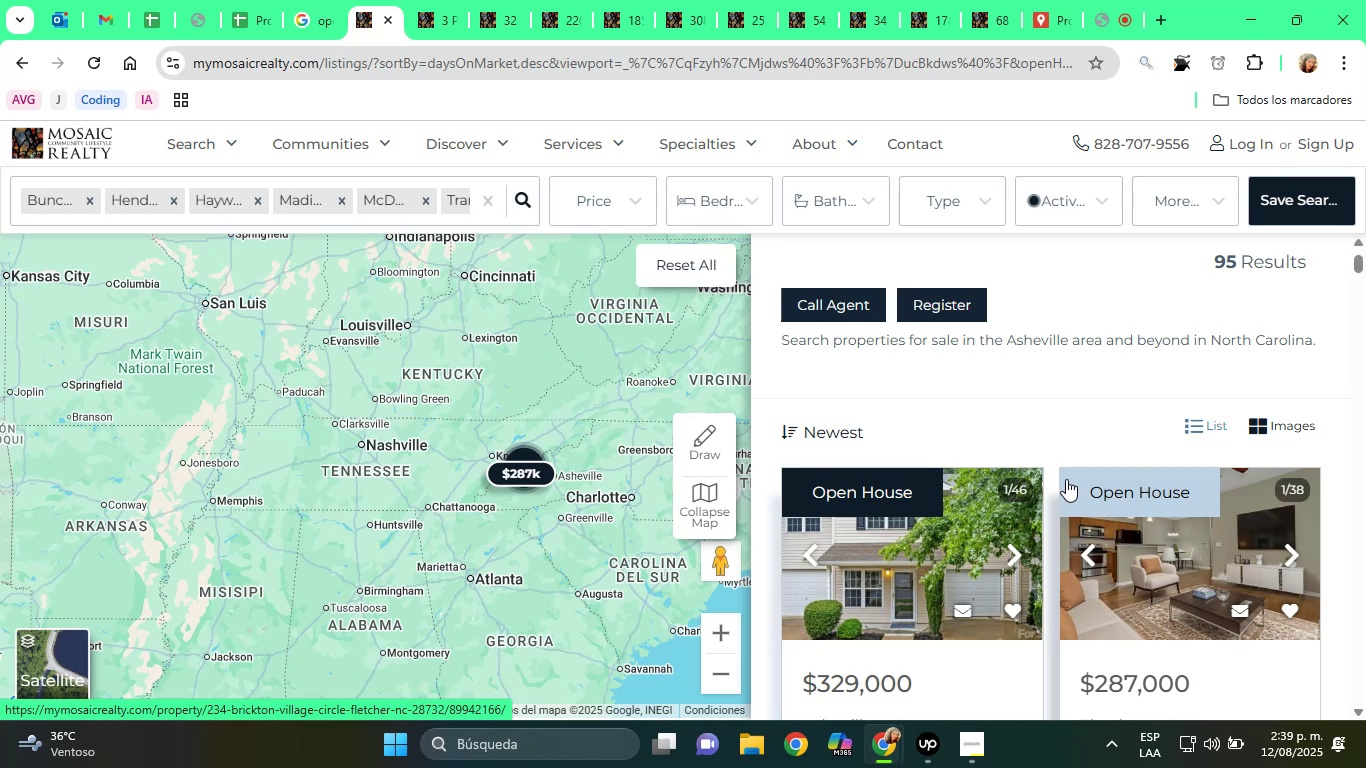 
scroll: coordinate [1155, 556], scroll_direction: down, amount: 3.0
 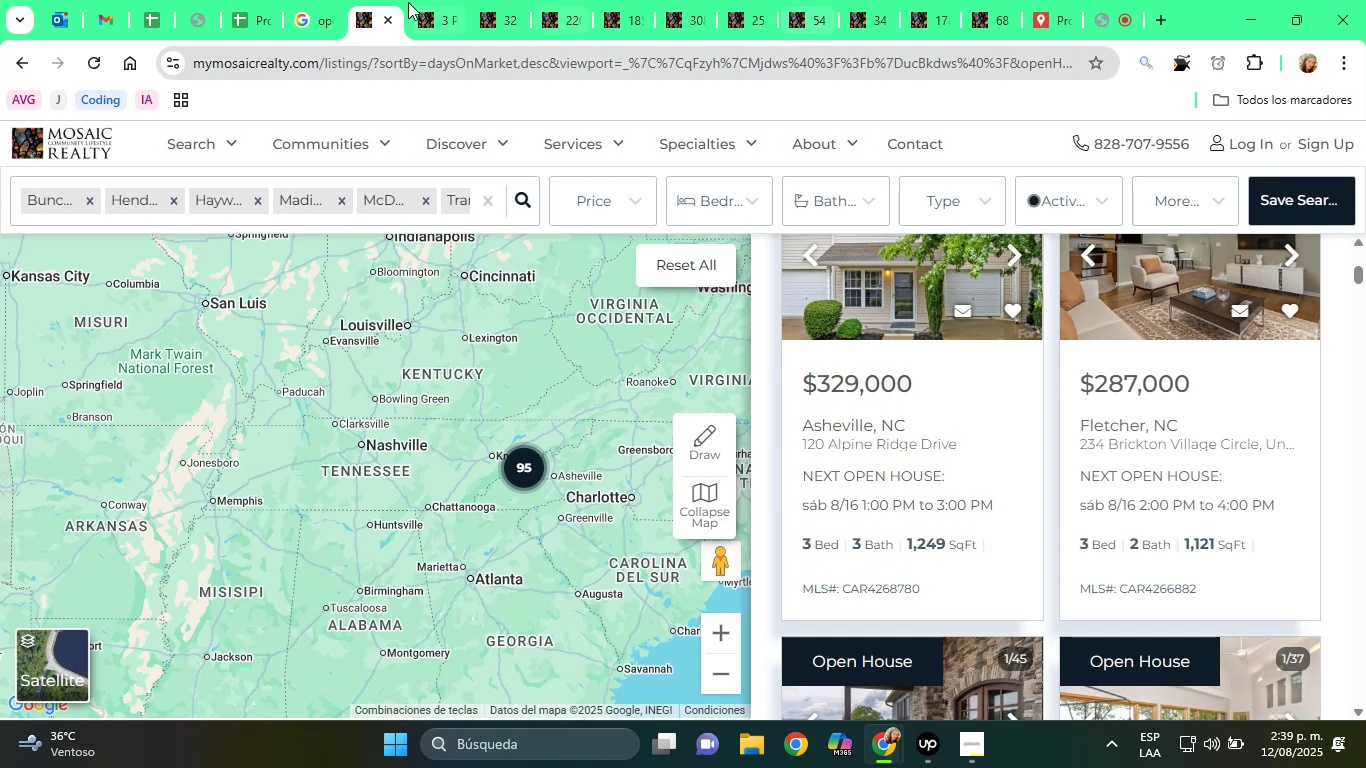 
wait(9.52)
 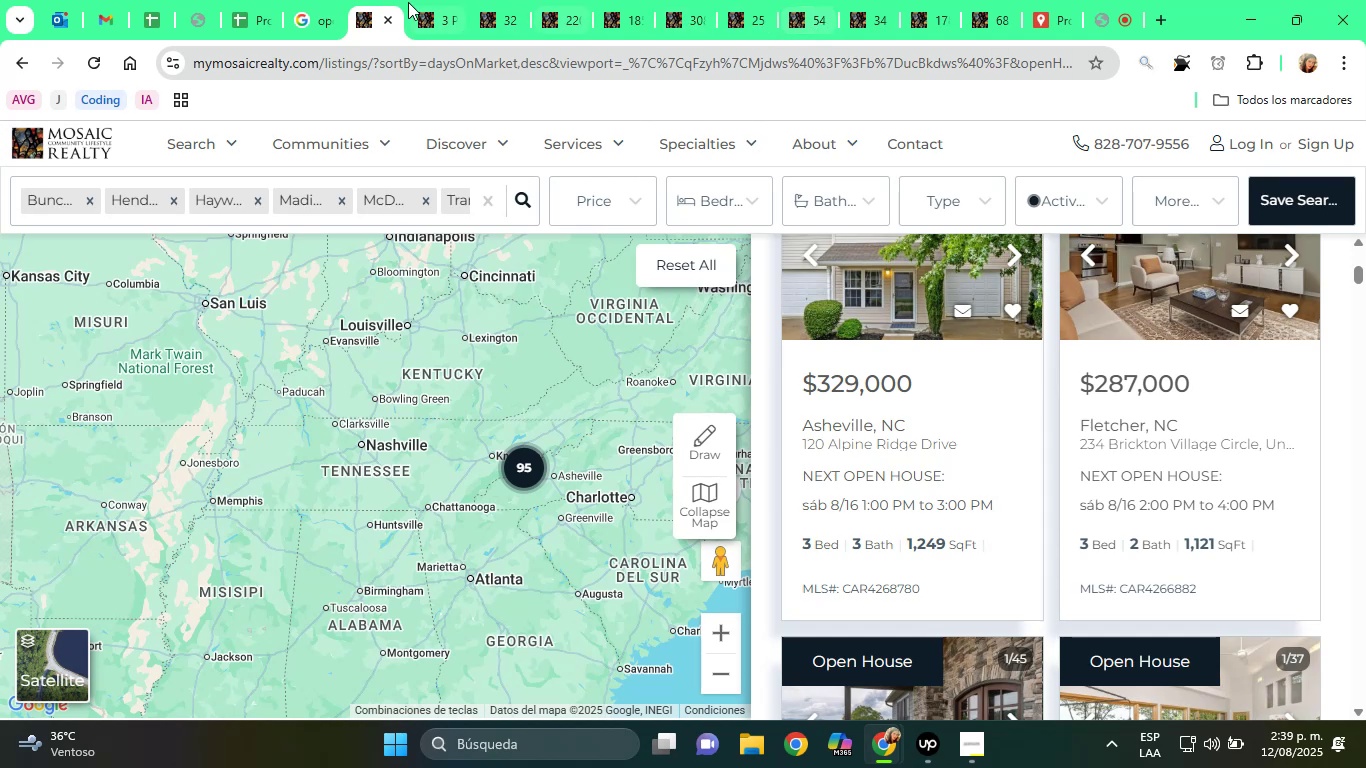 
scroll: coordinate [413, 467], scroll_direction: up, amount: 2.0
 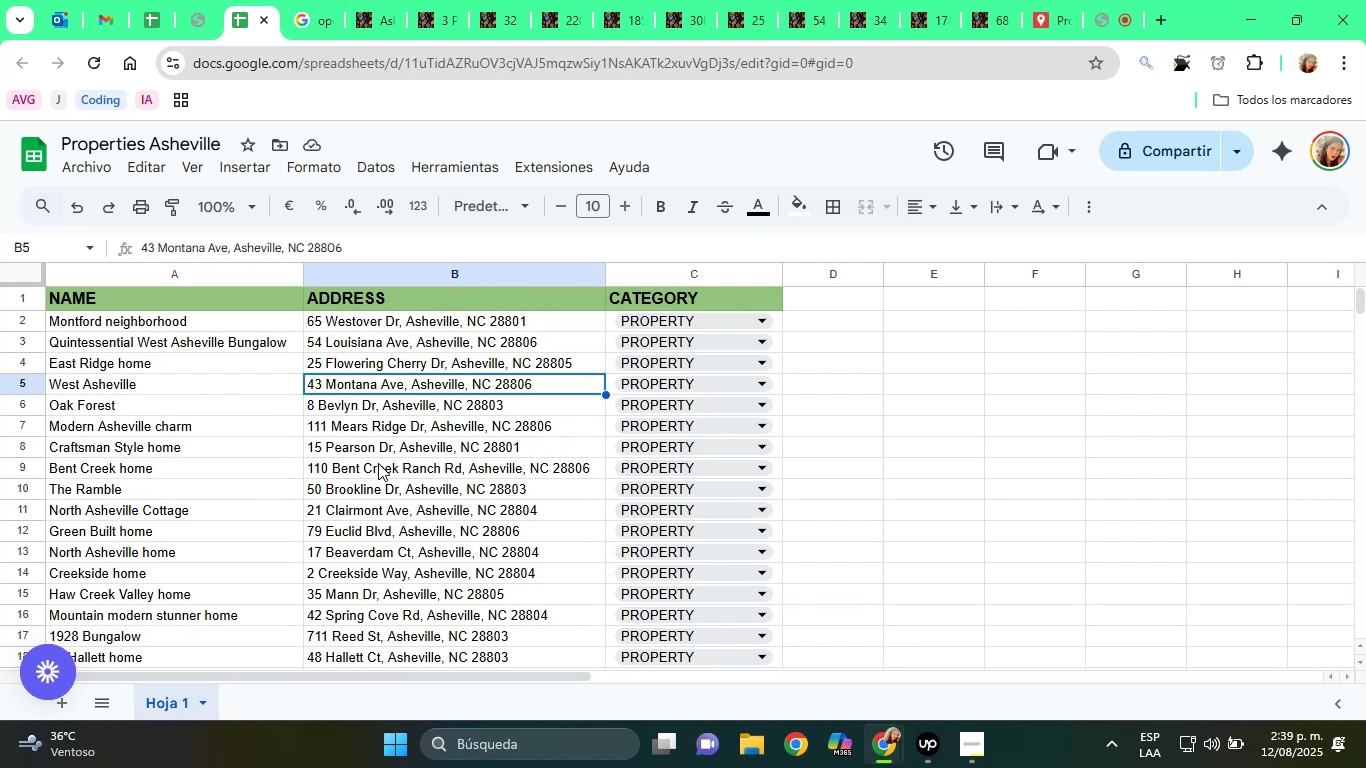 
scroll: coordinate [393, 498], scroll_direction: down, amount: 2.0
 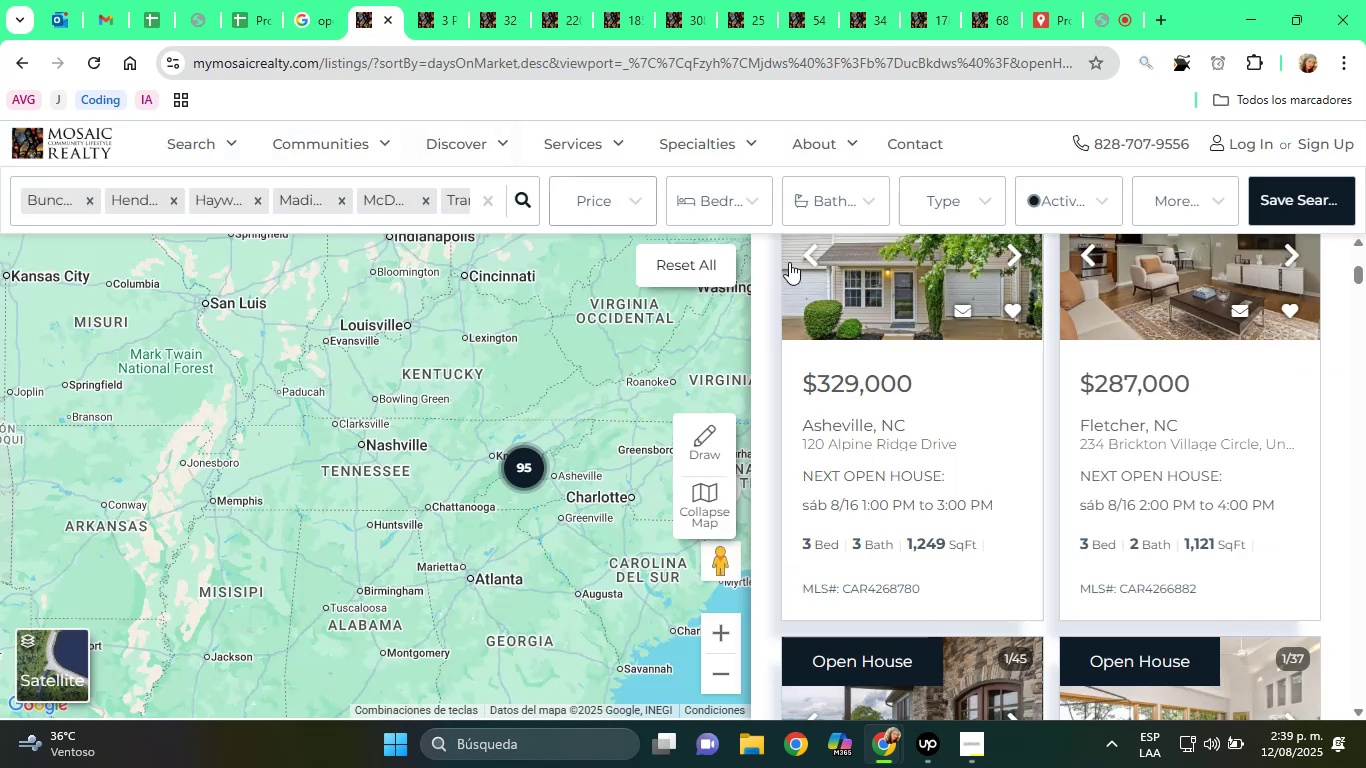 
right_click([835, 370])
 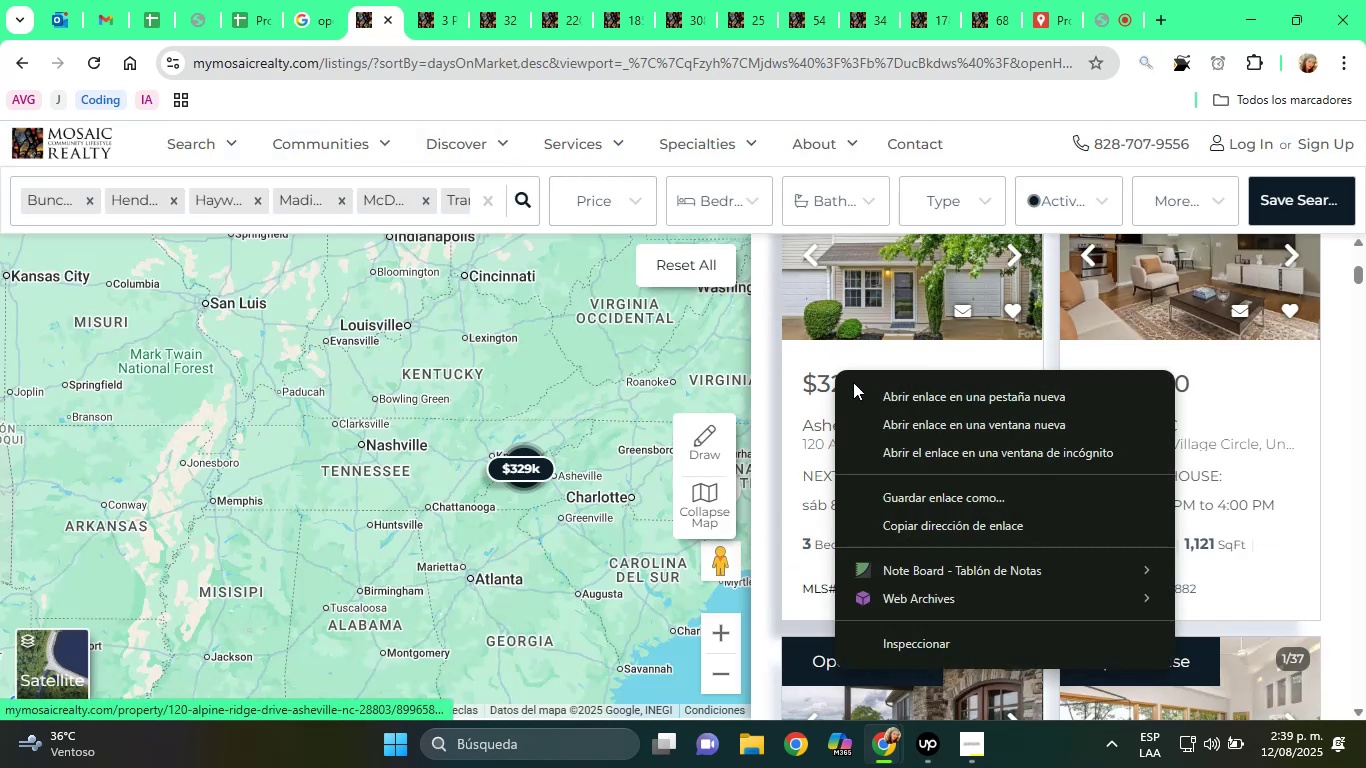 
left_click([855, 383])
 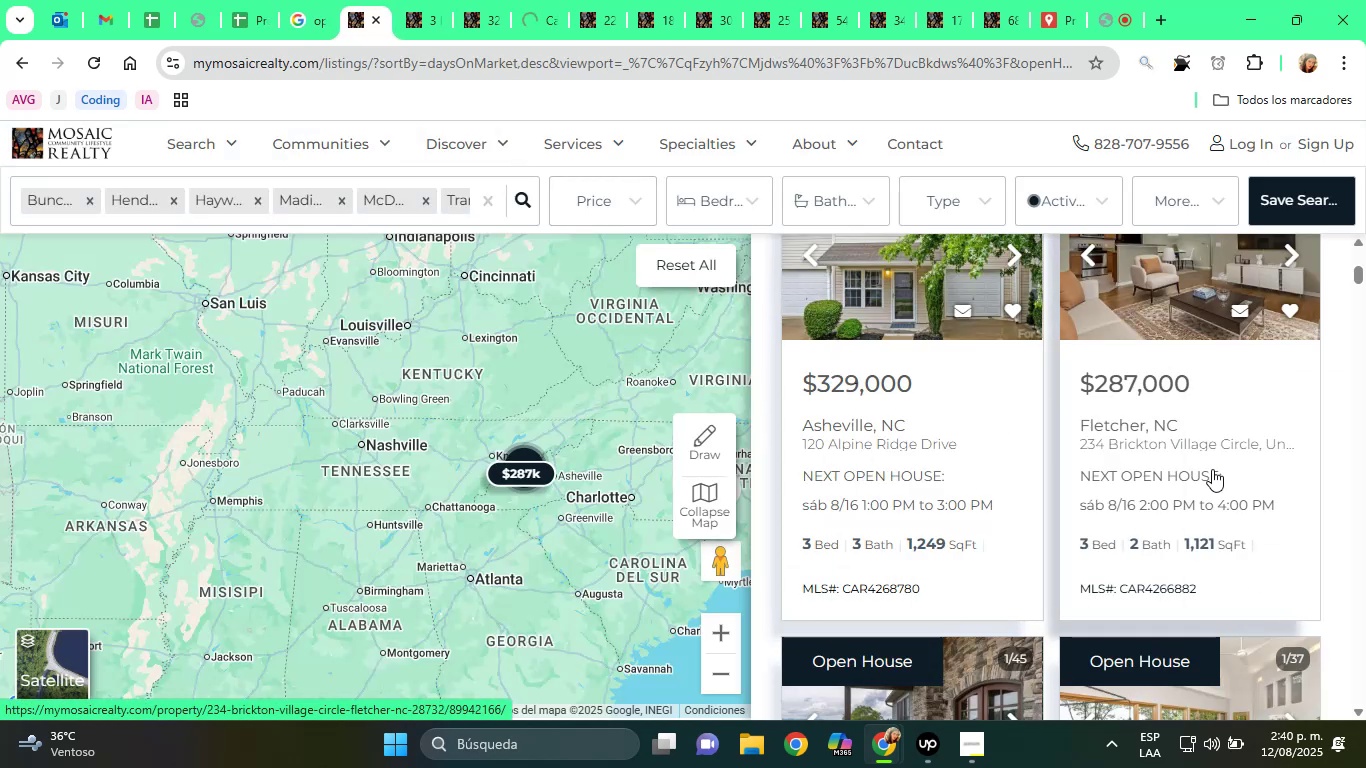 
scroll: coordinate [1228, 463], scroll_direction: down, amount: 15.0
 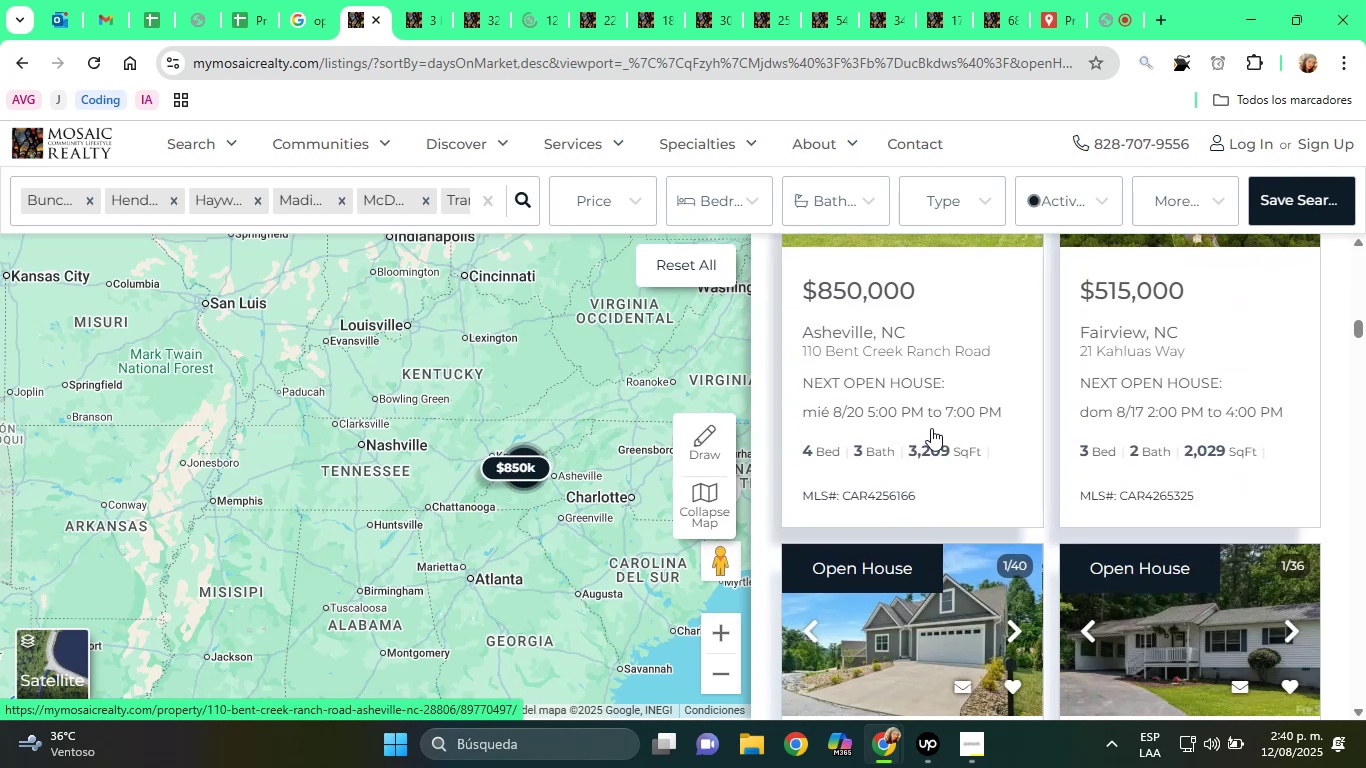 
scroll: coordinate [905, 419], scroll_direction: up, amount: 1.0
 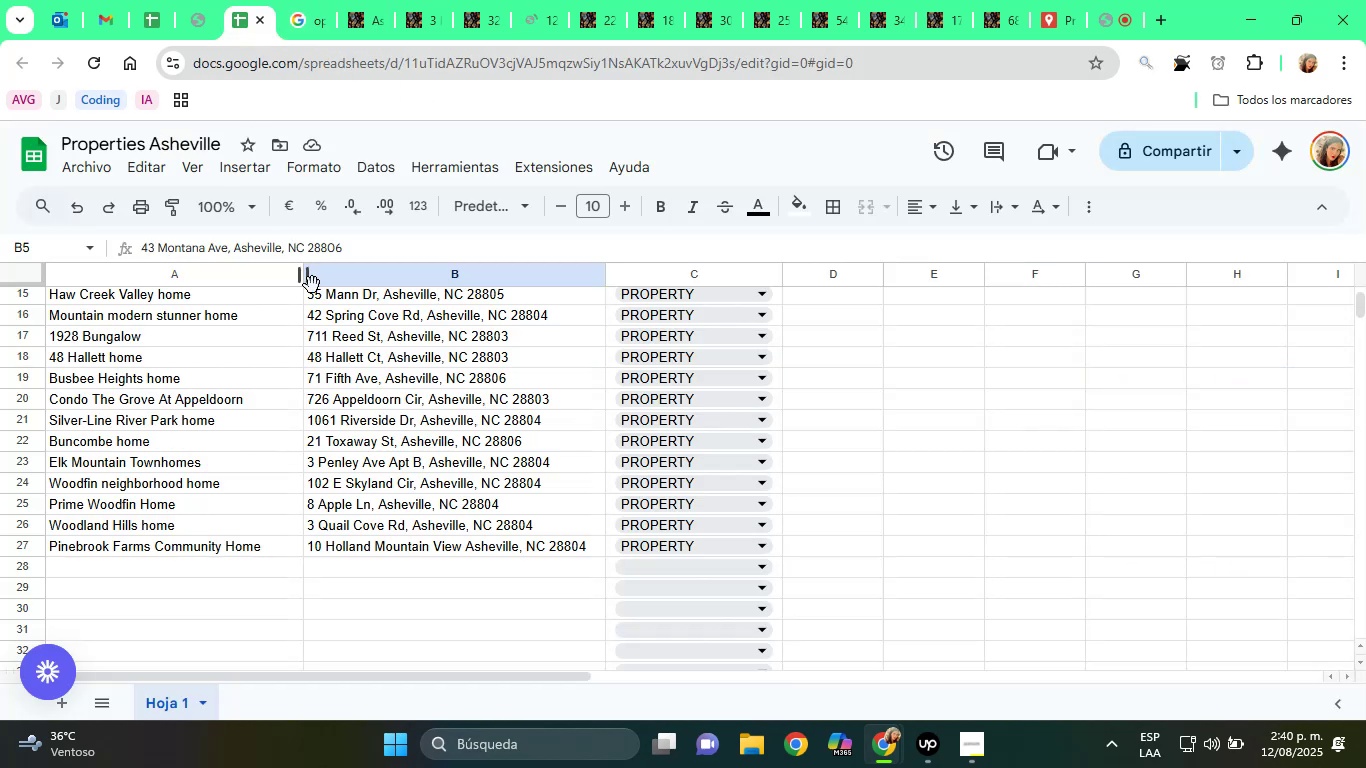 
wait(5.72)
 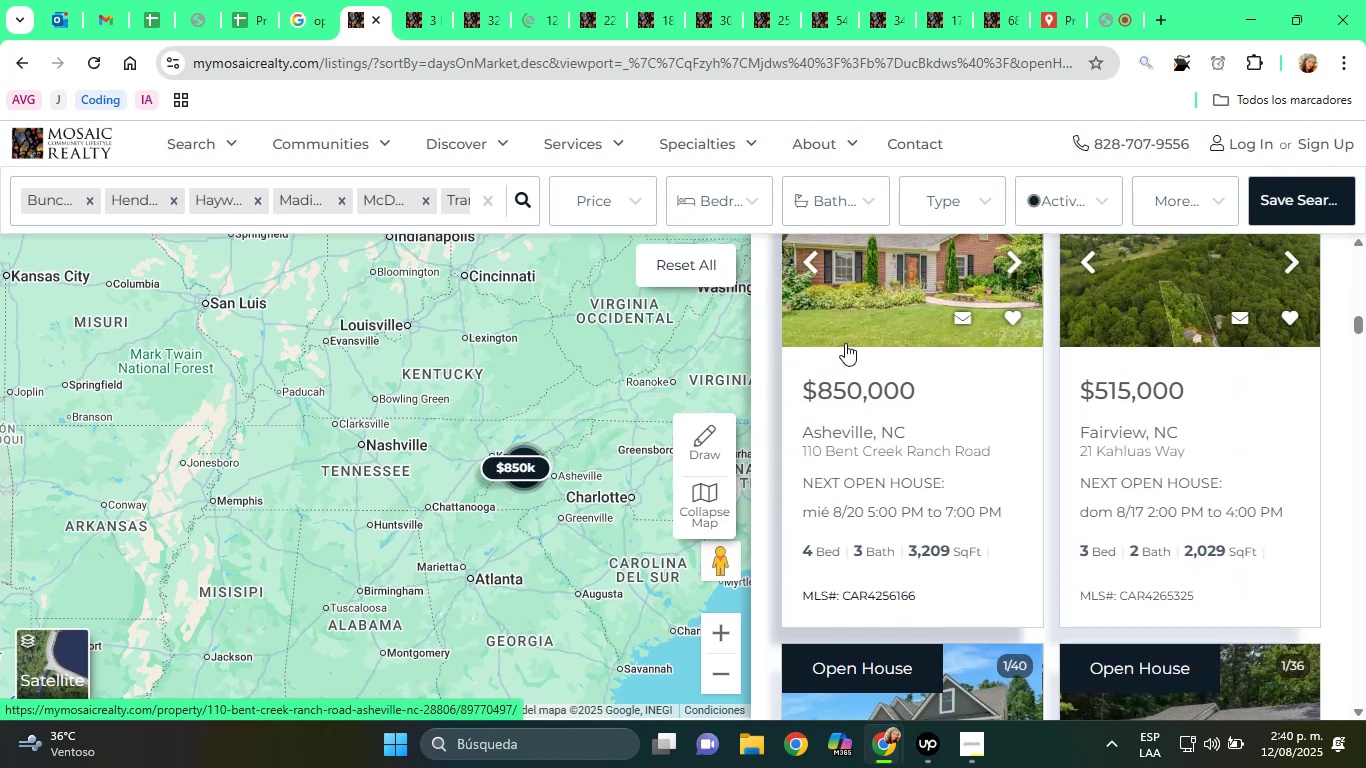 
scroll: coordinate [372, 431], scroll_direction: up, amount: 1.0
 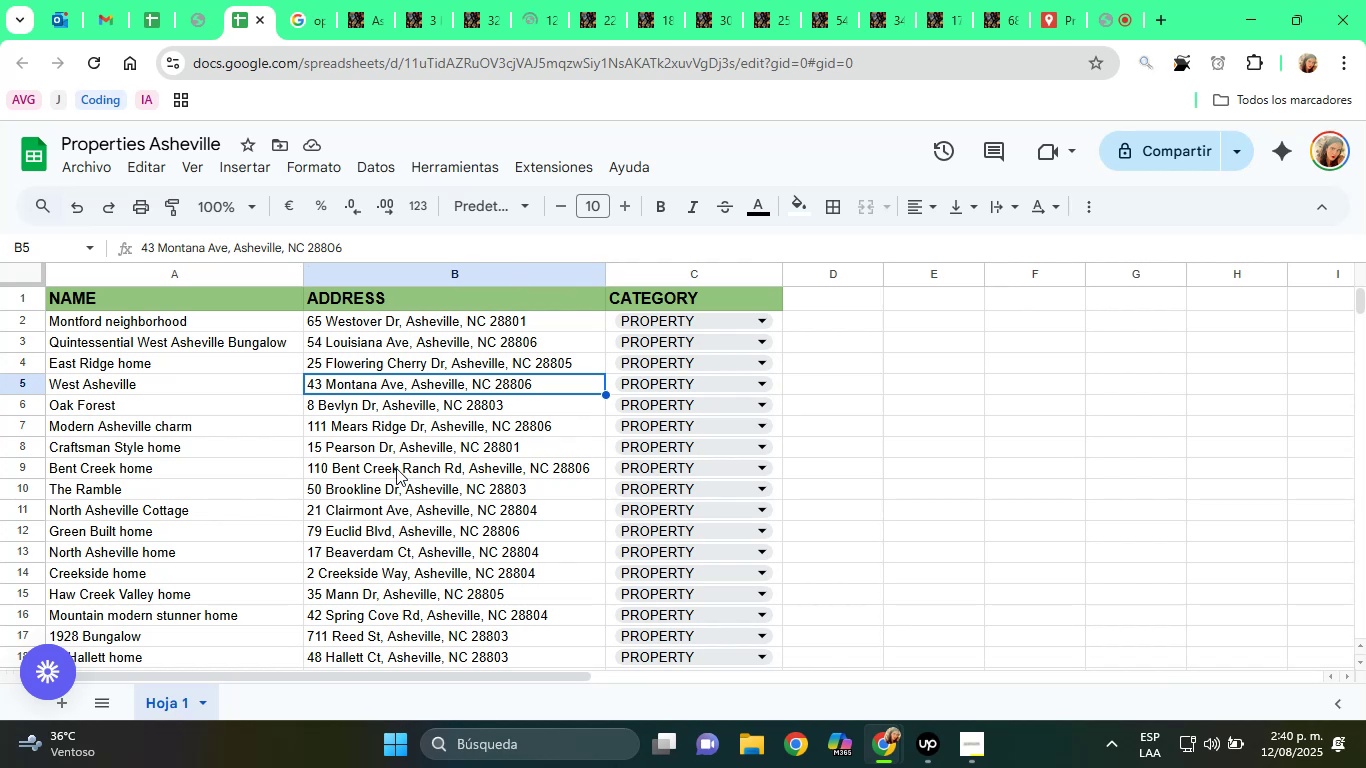 
left_click([400, 475])
 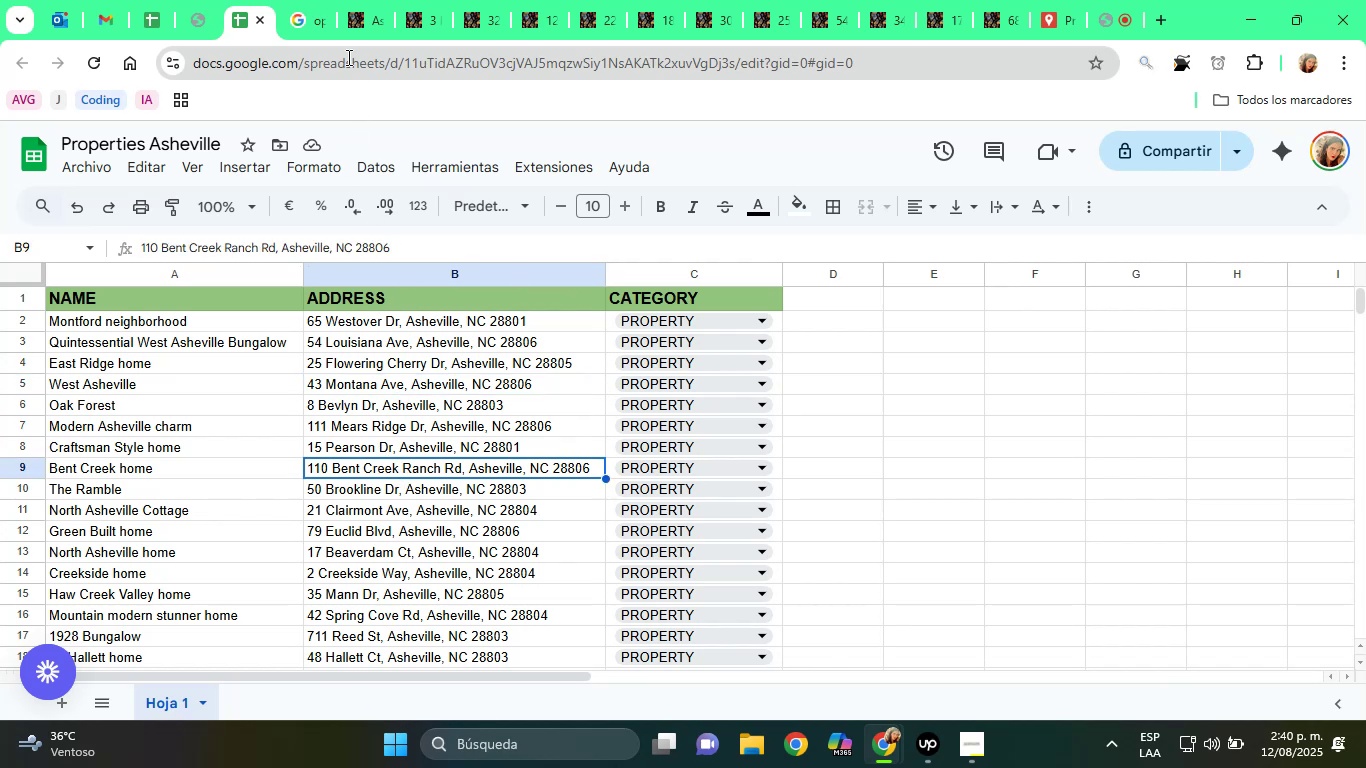 
left_click([363, 3])
 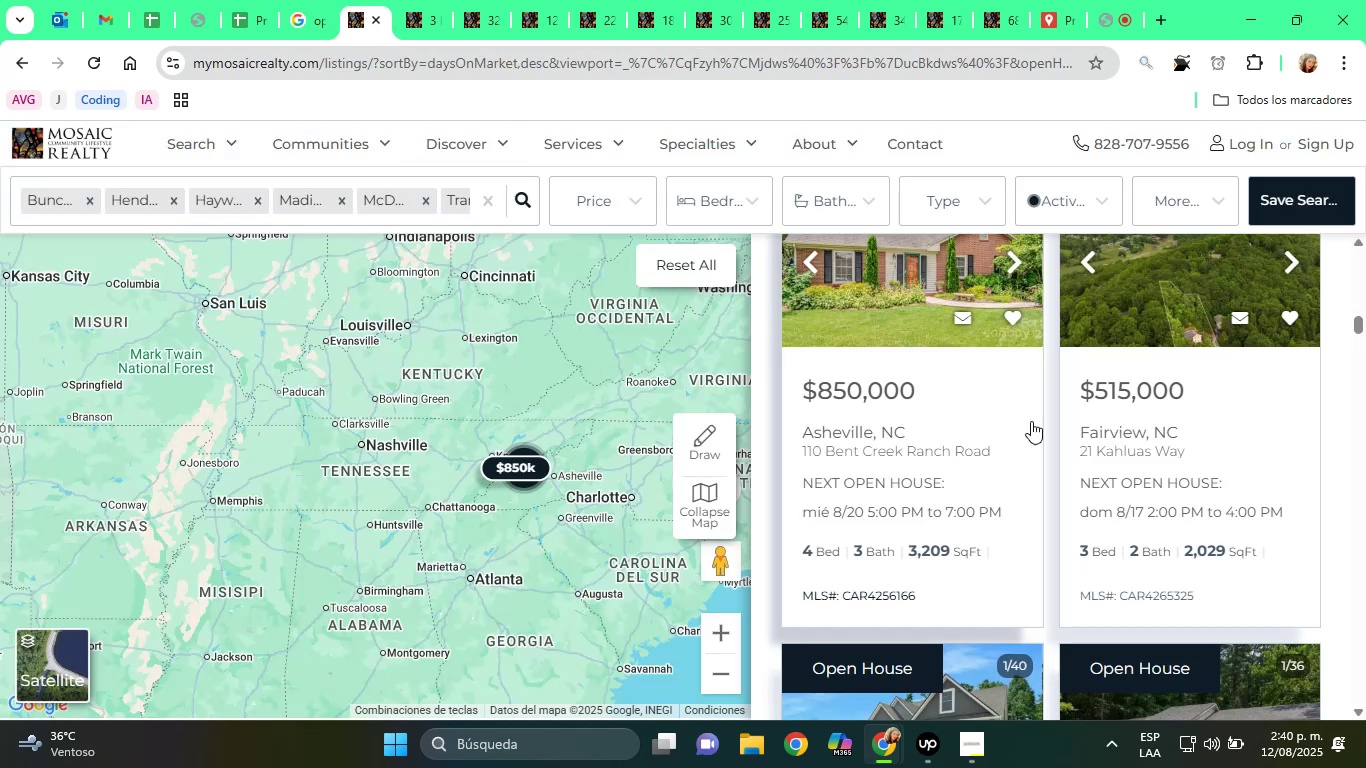 
scroll: coordinate [1035, 492], scroll_direction: down, amount: 5.0
 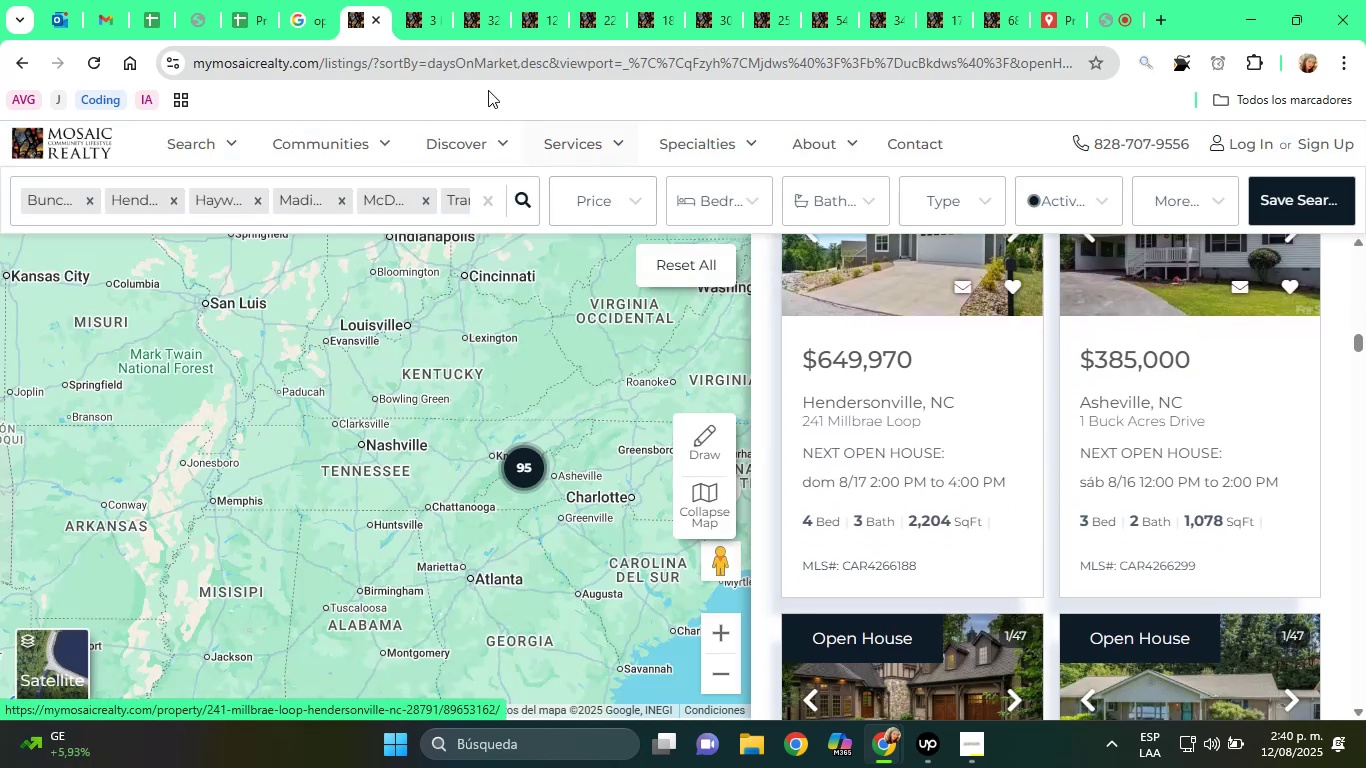 
left_click([255, 0])
 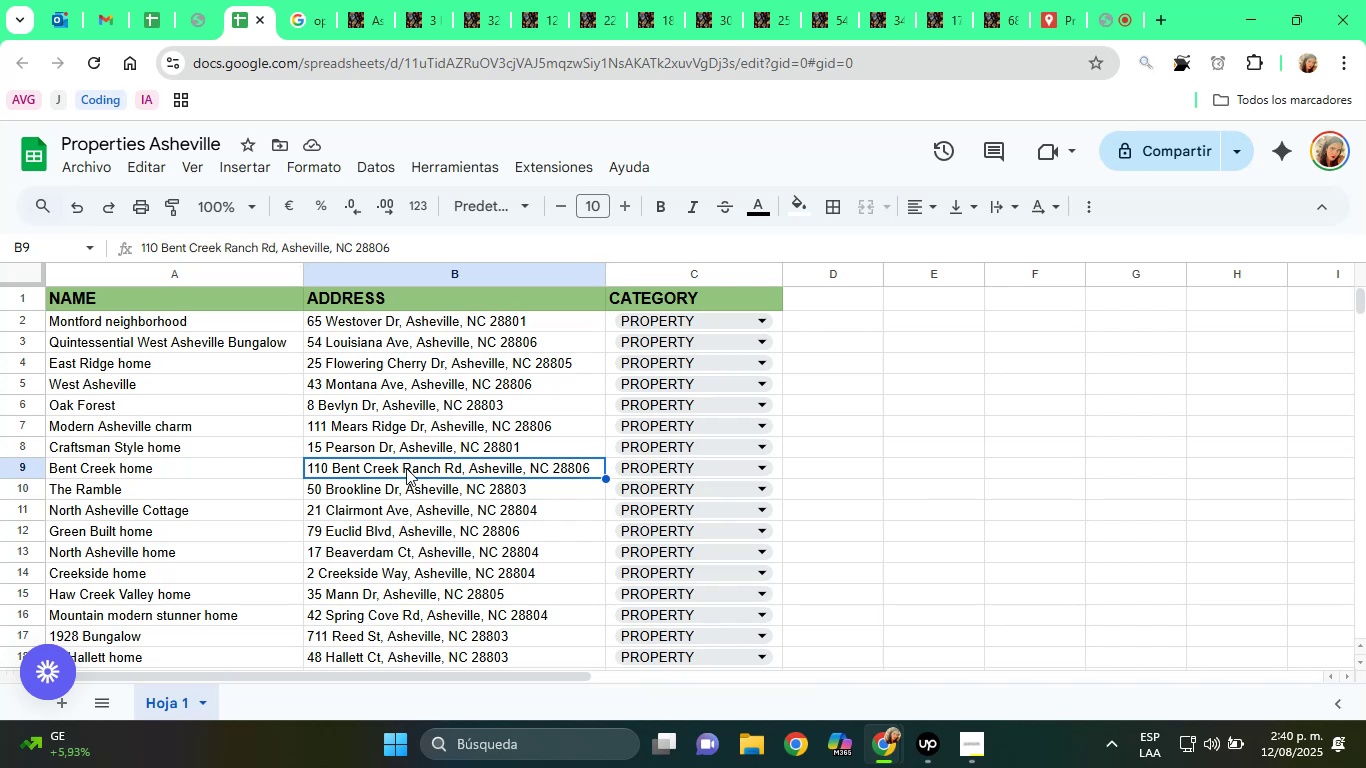 
scroll: coordinate [406, 468], scroll_direction: down, amount: 1.0
 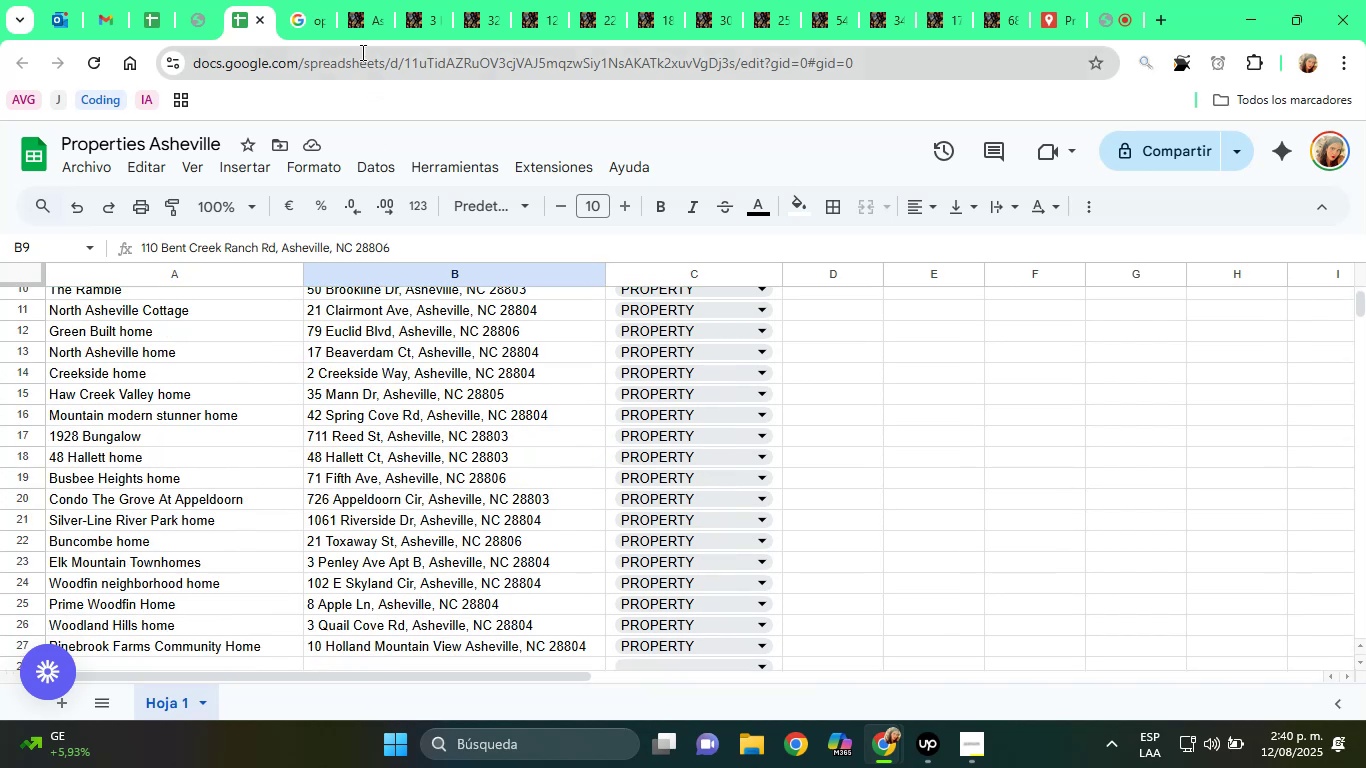 
left_click([303, 0])
 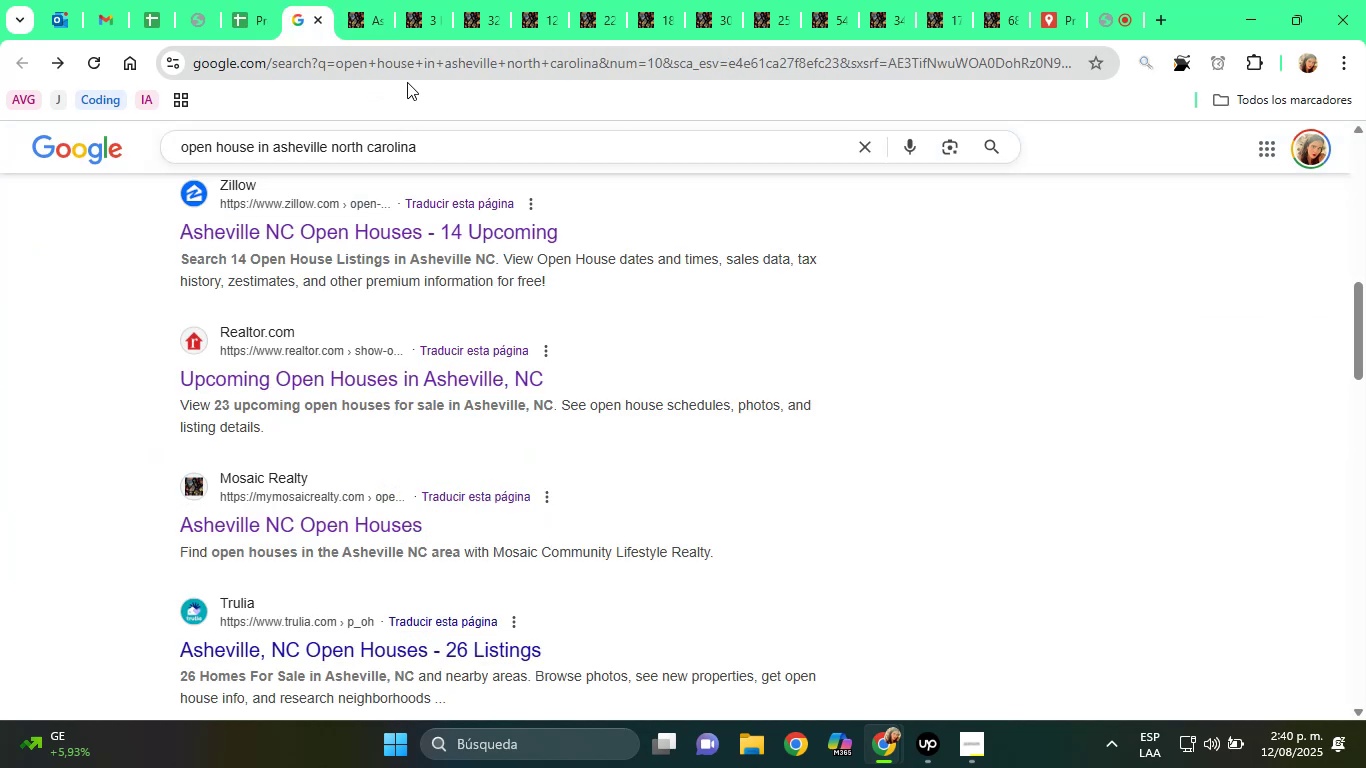 
left_click([357, 0])
 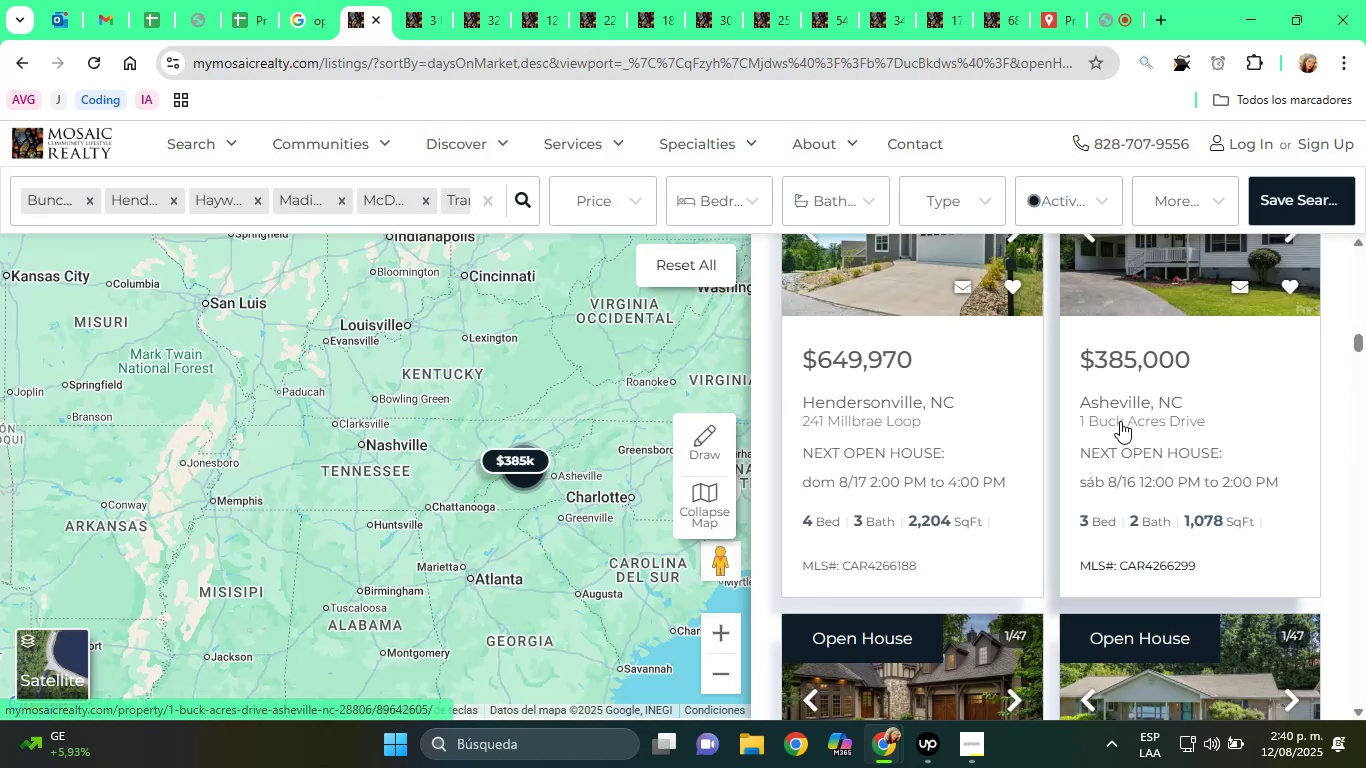 
right_click([1100, 412])
 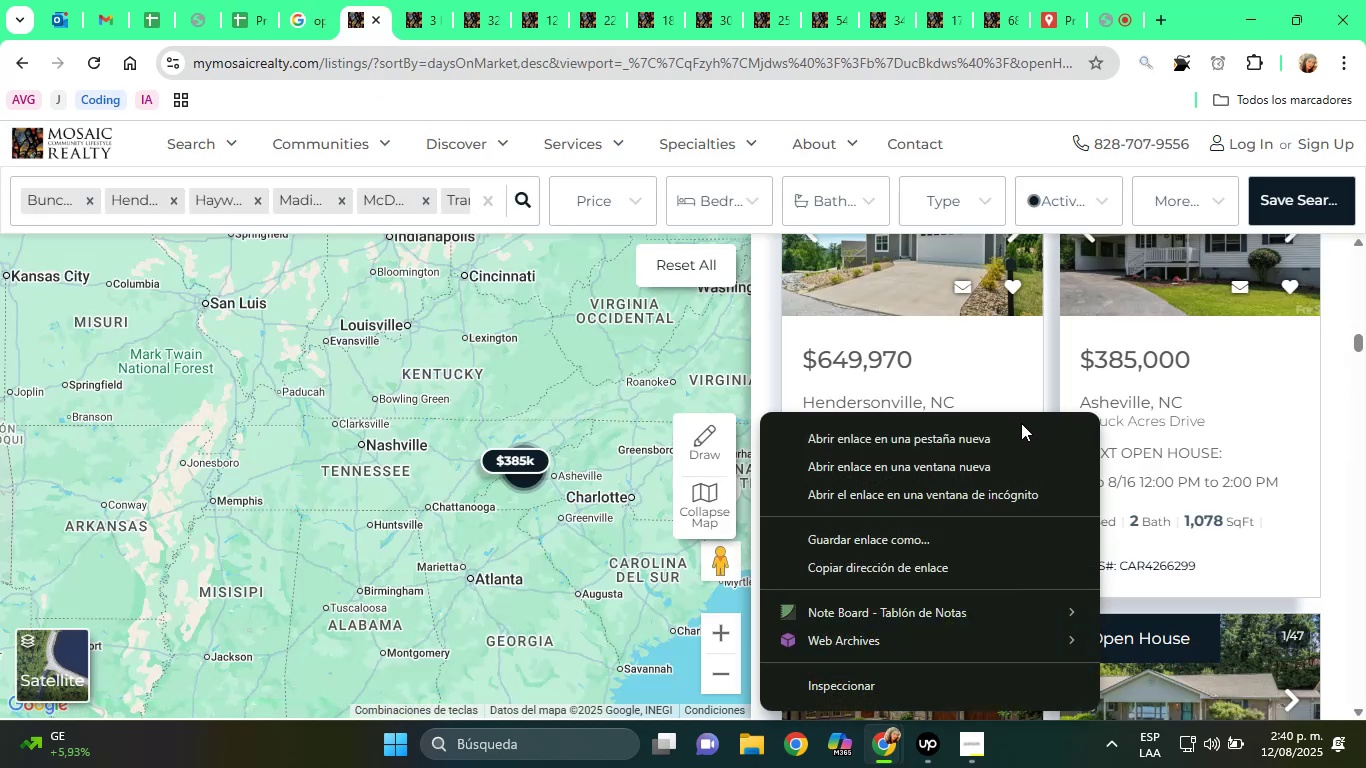 
left_click([1010, 427])
 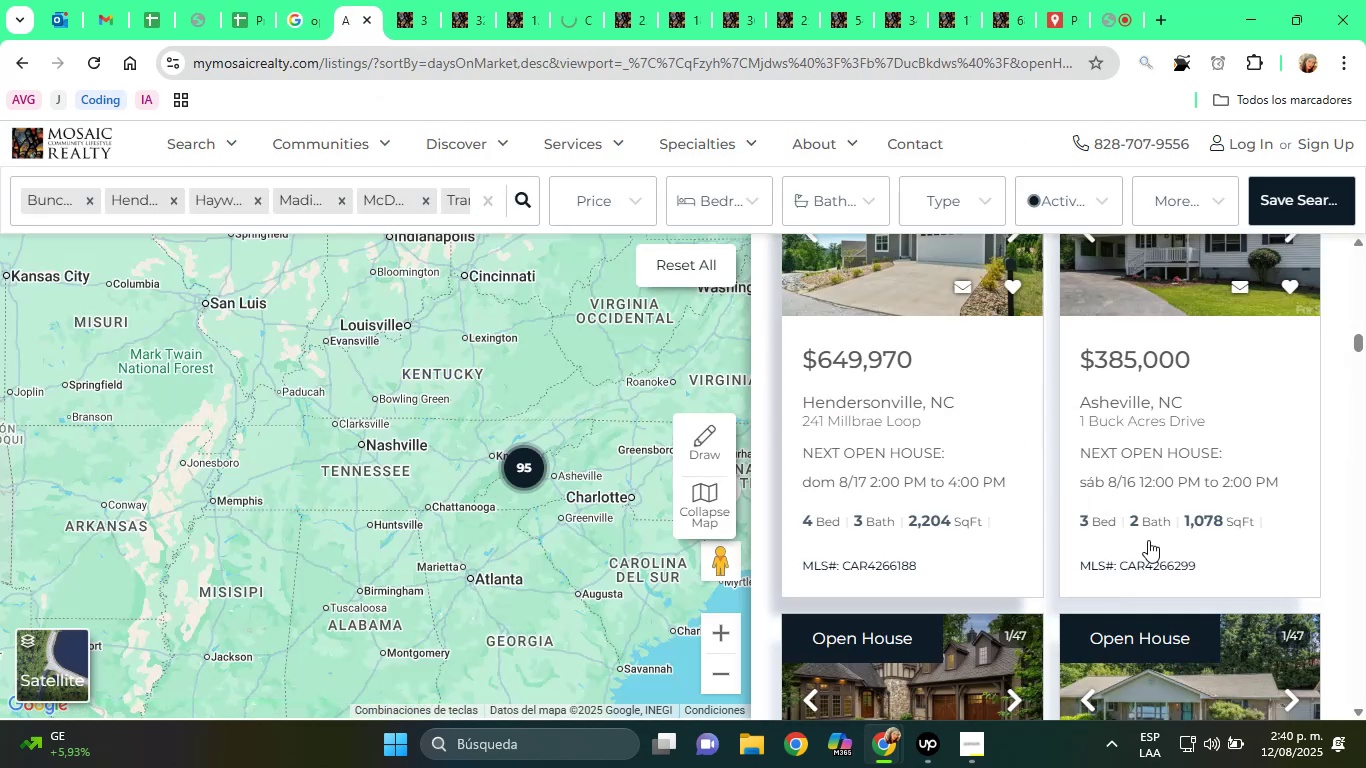 
scroll: coordinate [1090, 505], scroll_direction: down, amount: 4.0
 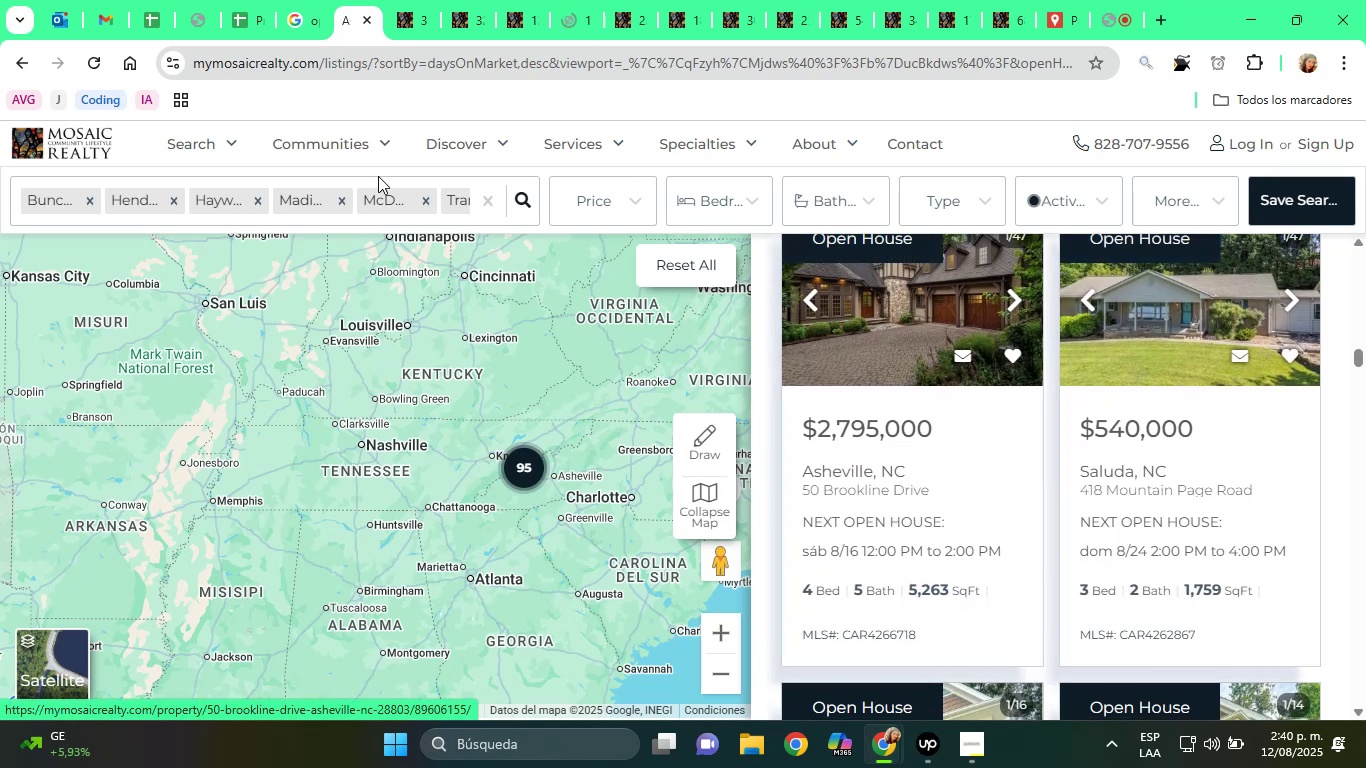 
left_click([250, 8])
 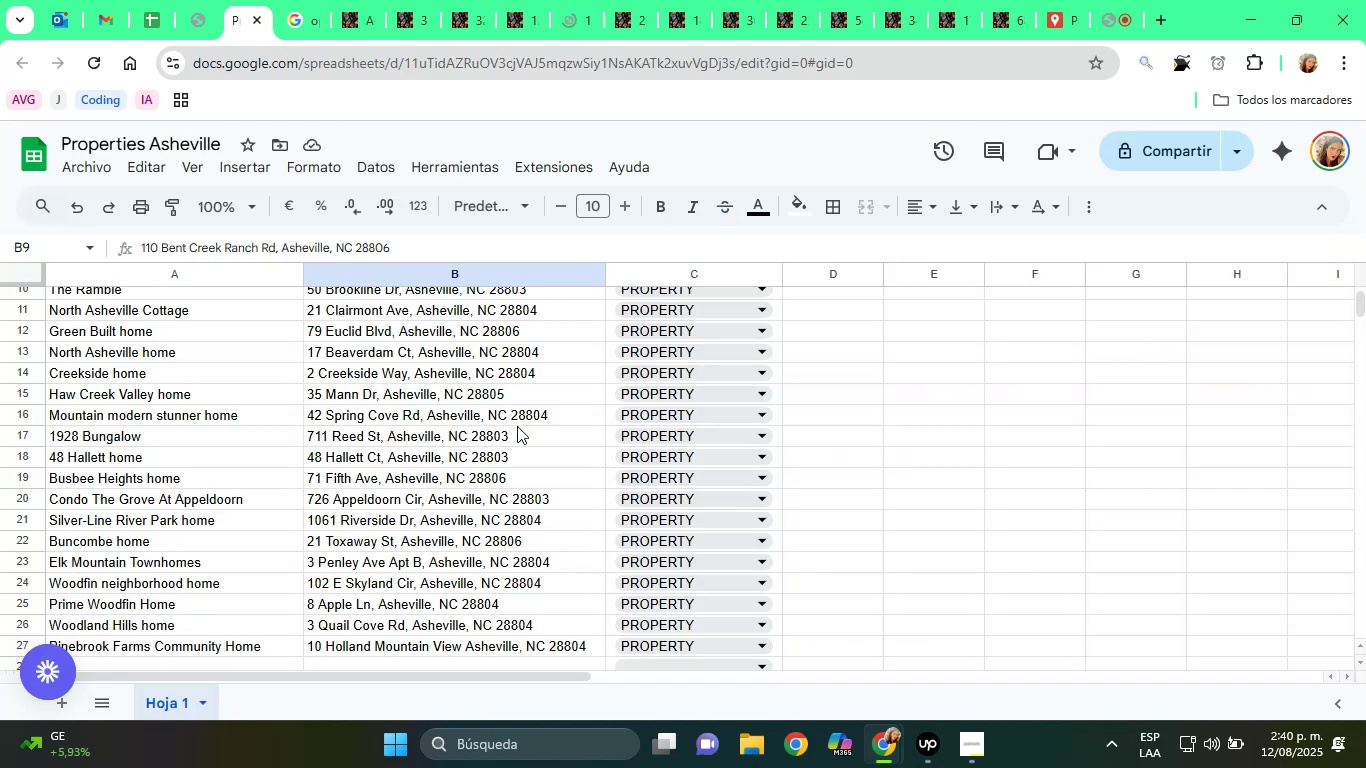 
scroll: coordinate [517, 426], scroll_direction: up, amount: 1.0
 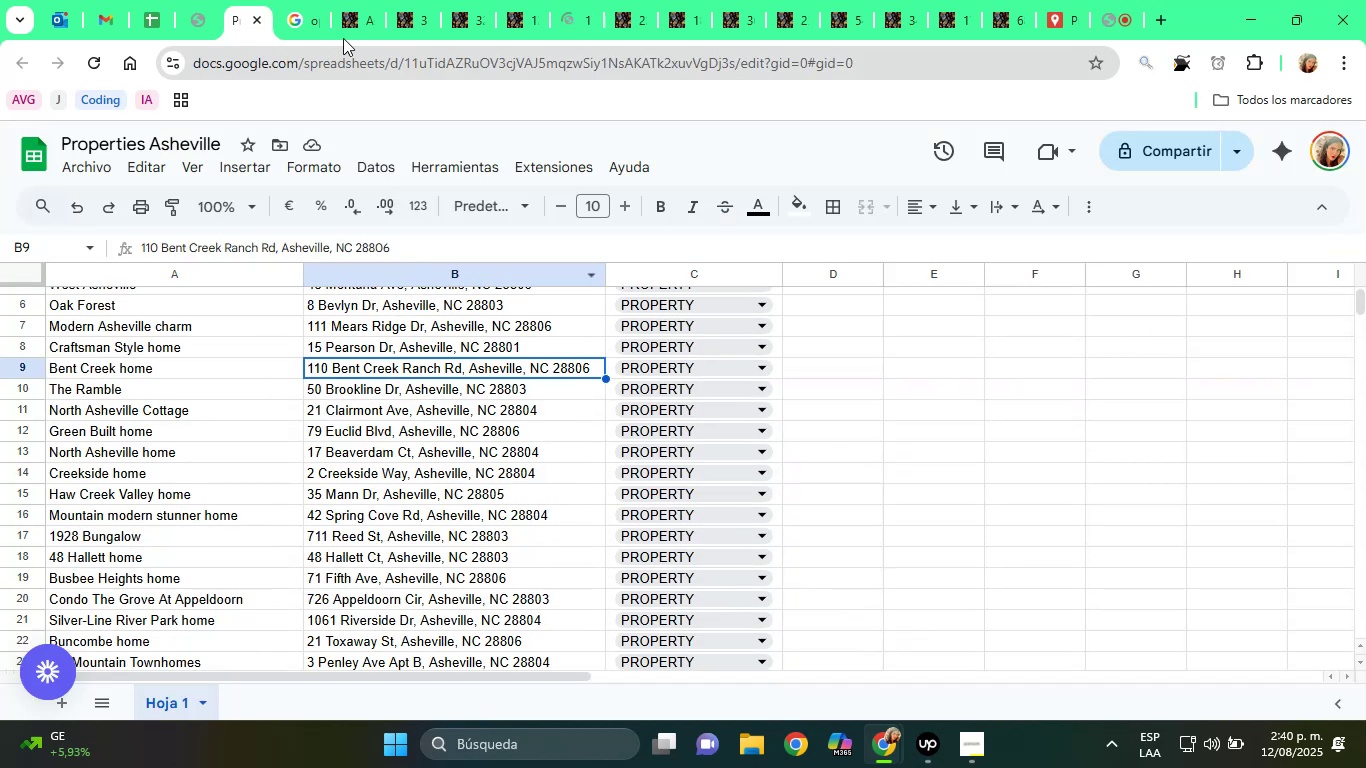 
left_click([350, 0])
 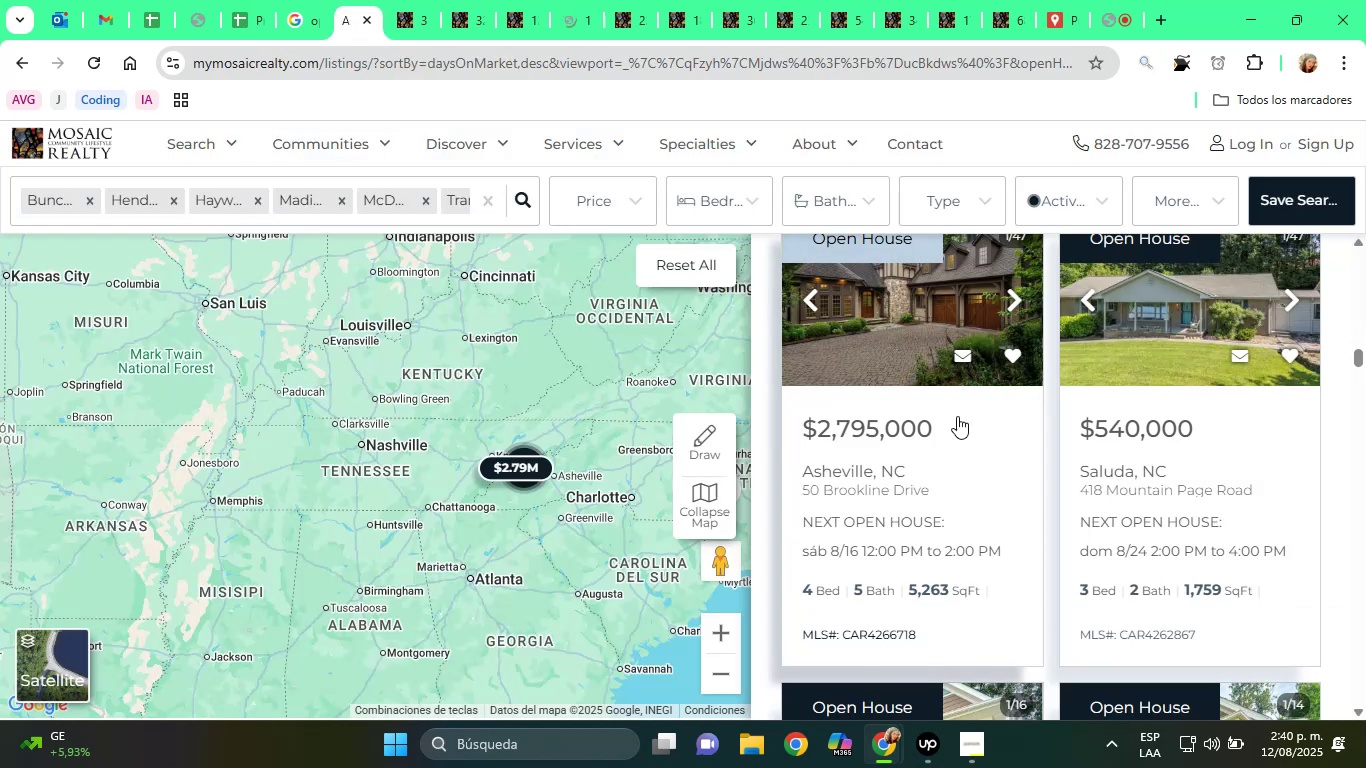 
scroll: coordinate [1144, 539], scroll_direction: down, amount: 7.0
 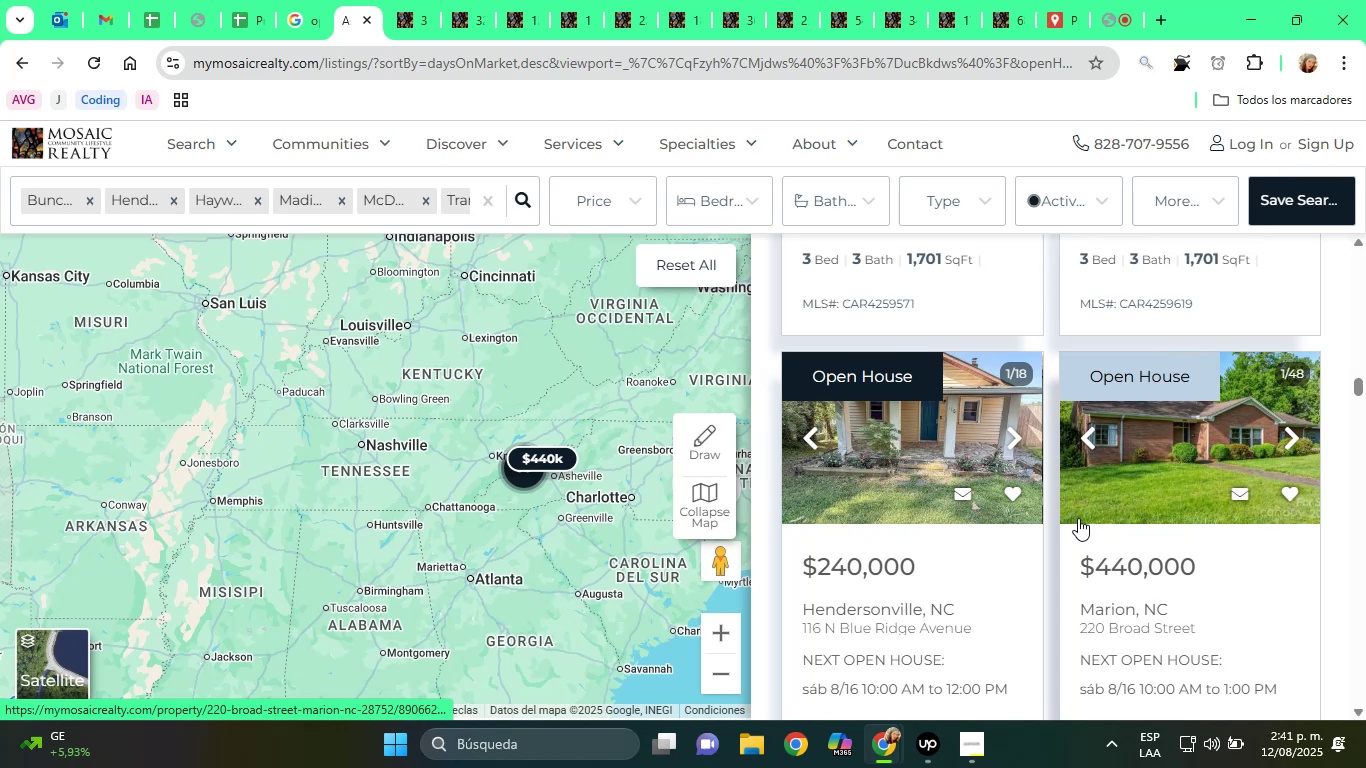 
wait(31.55)
 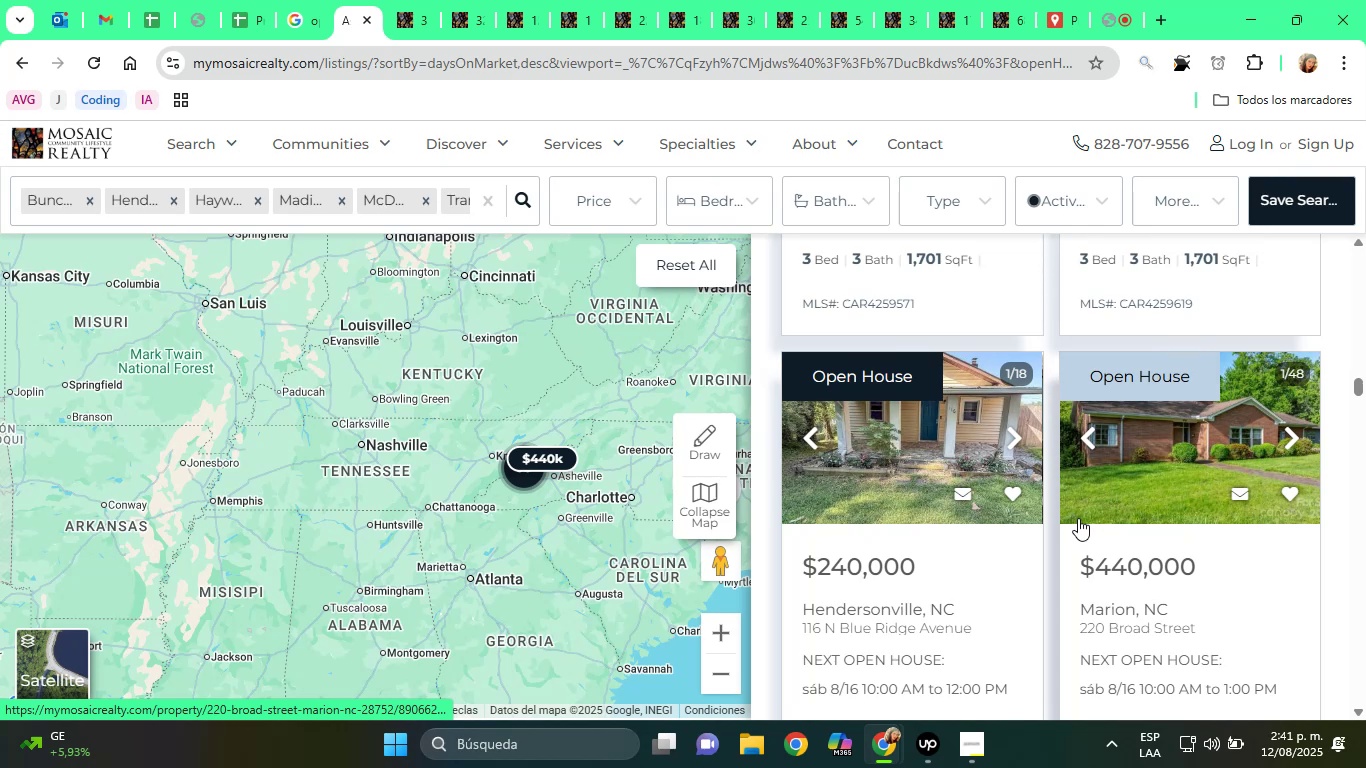 
scroll: coordinate [1078, 518], scroll_direction: down, amount: 5.0
 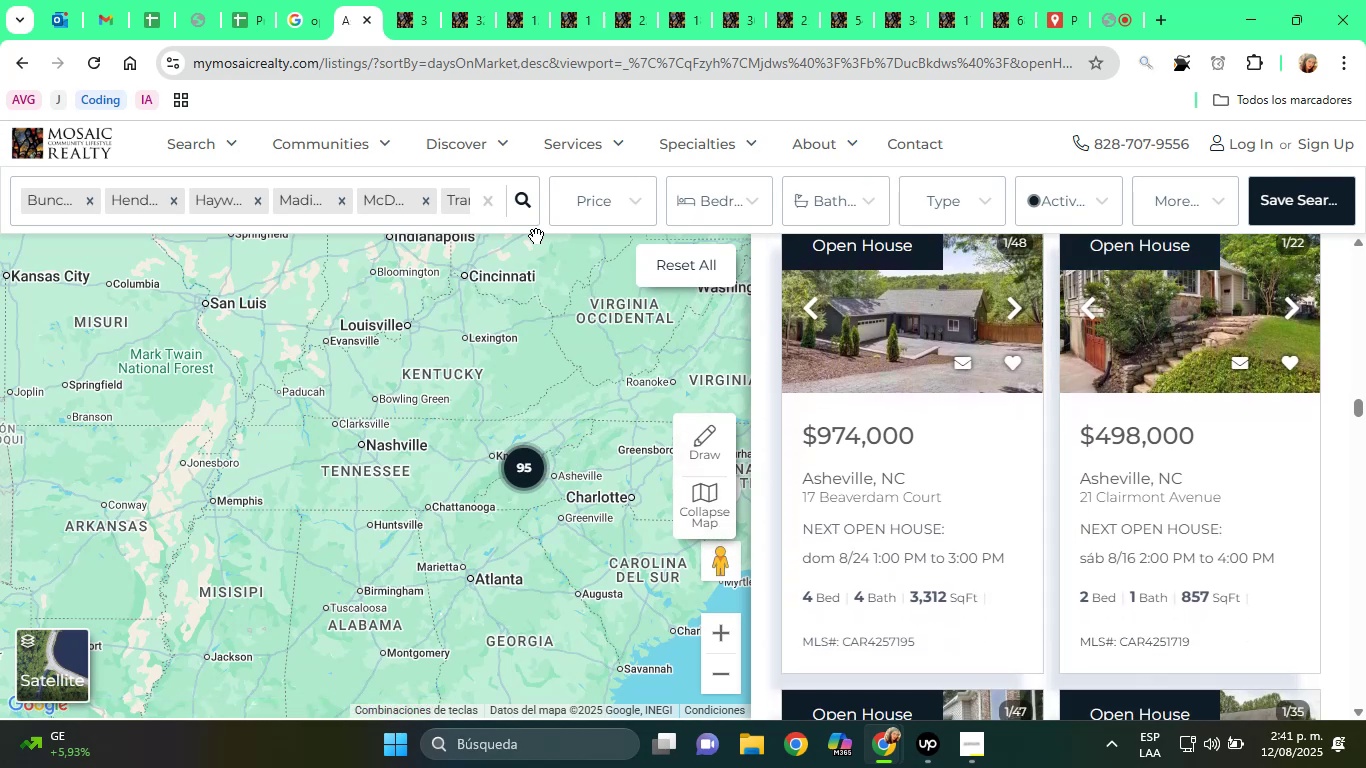 
left_click([240, 0])
 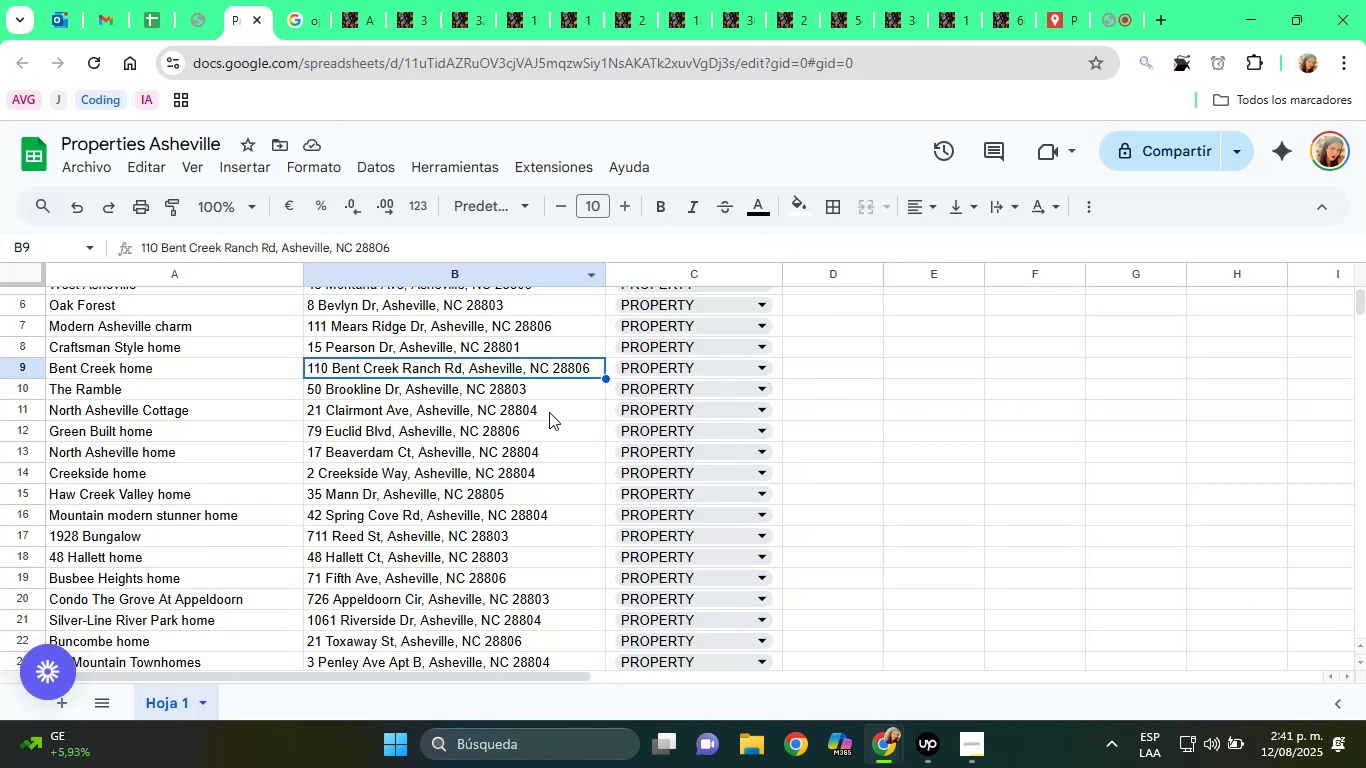 
left_click([443, 451])
 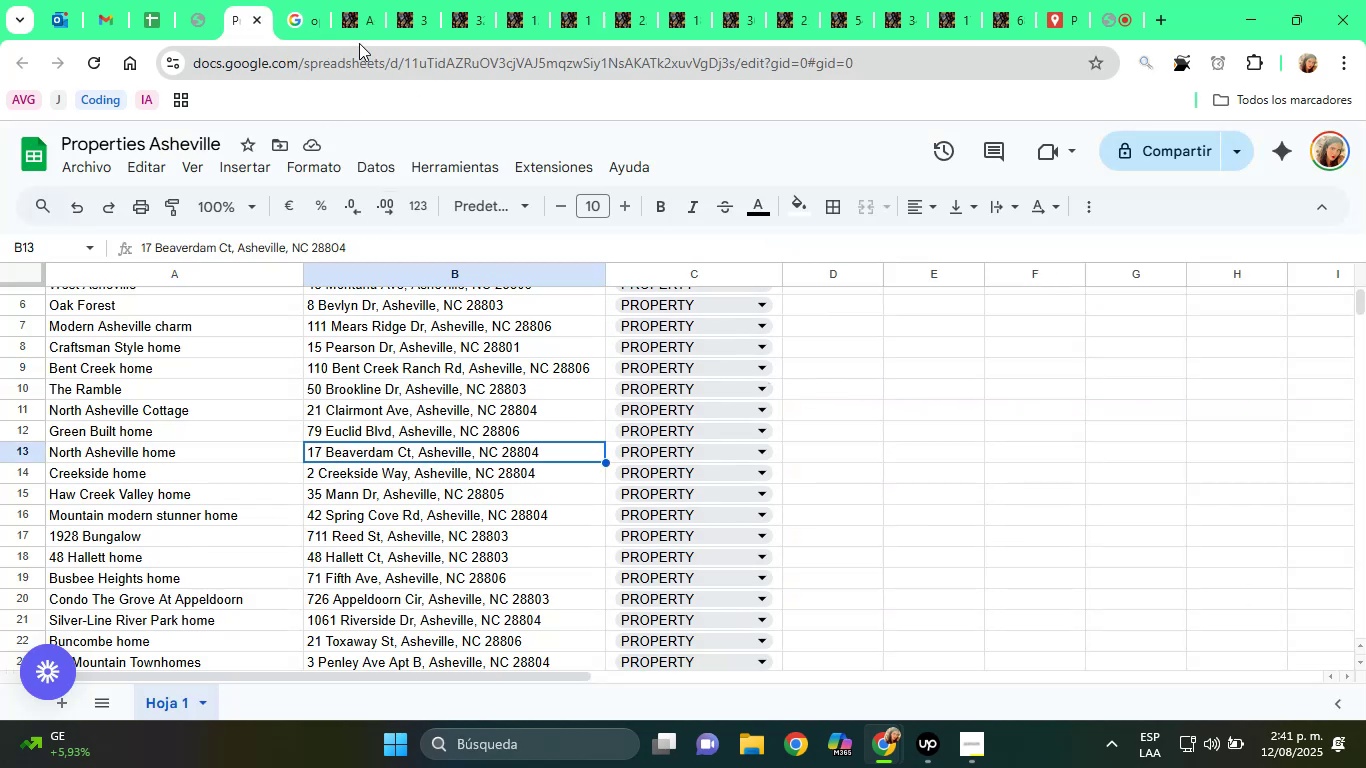 
left_click([351, 16])
 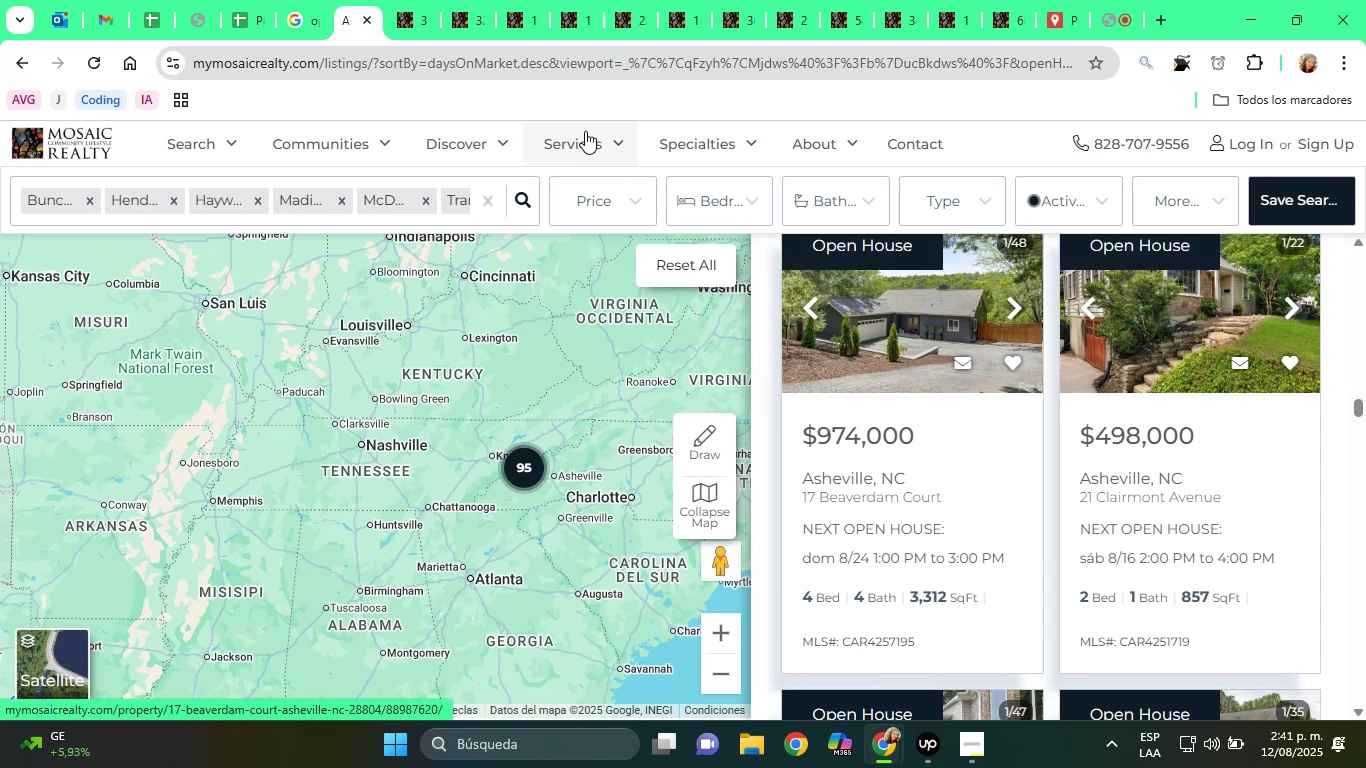 
wait(5.12)
 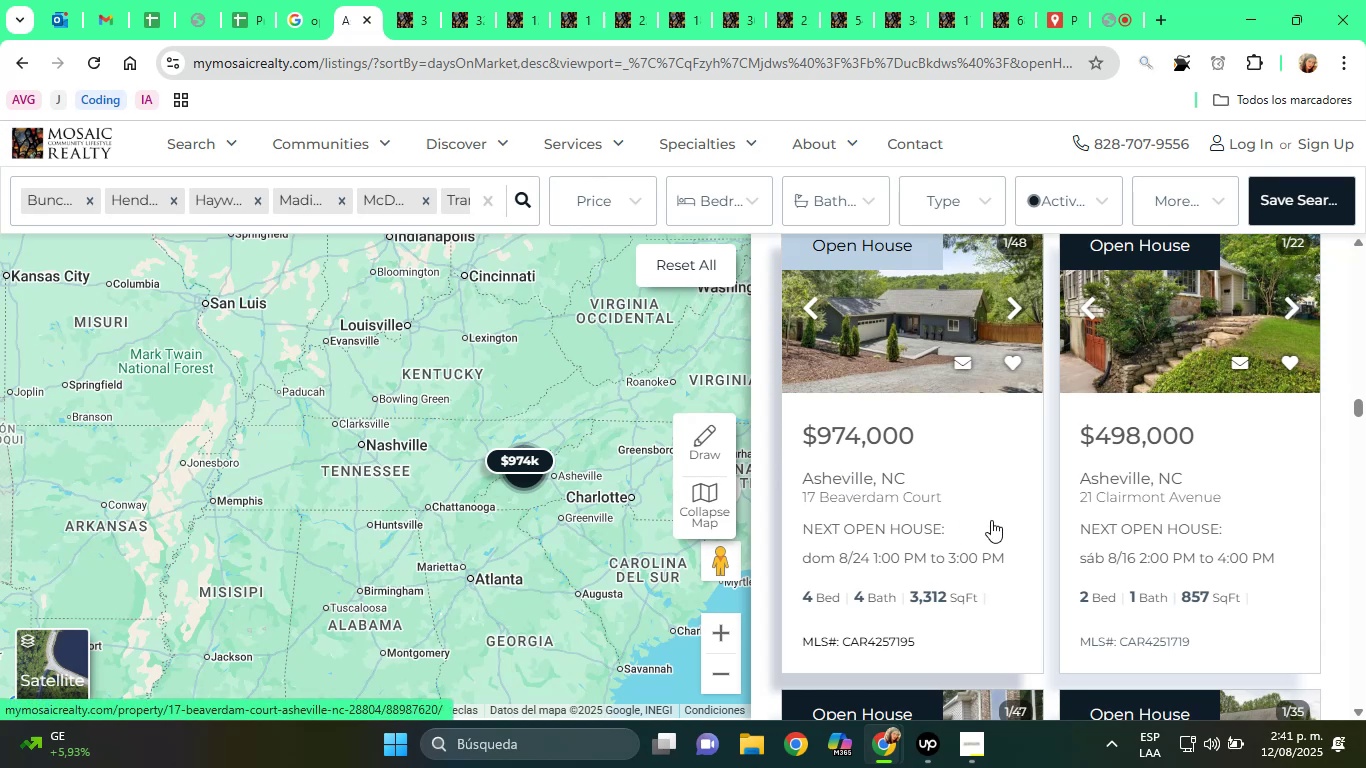 
left_click([255, 0])
 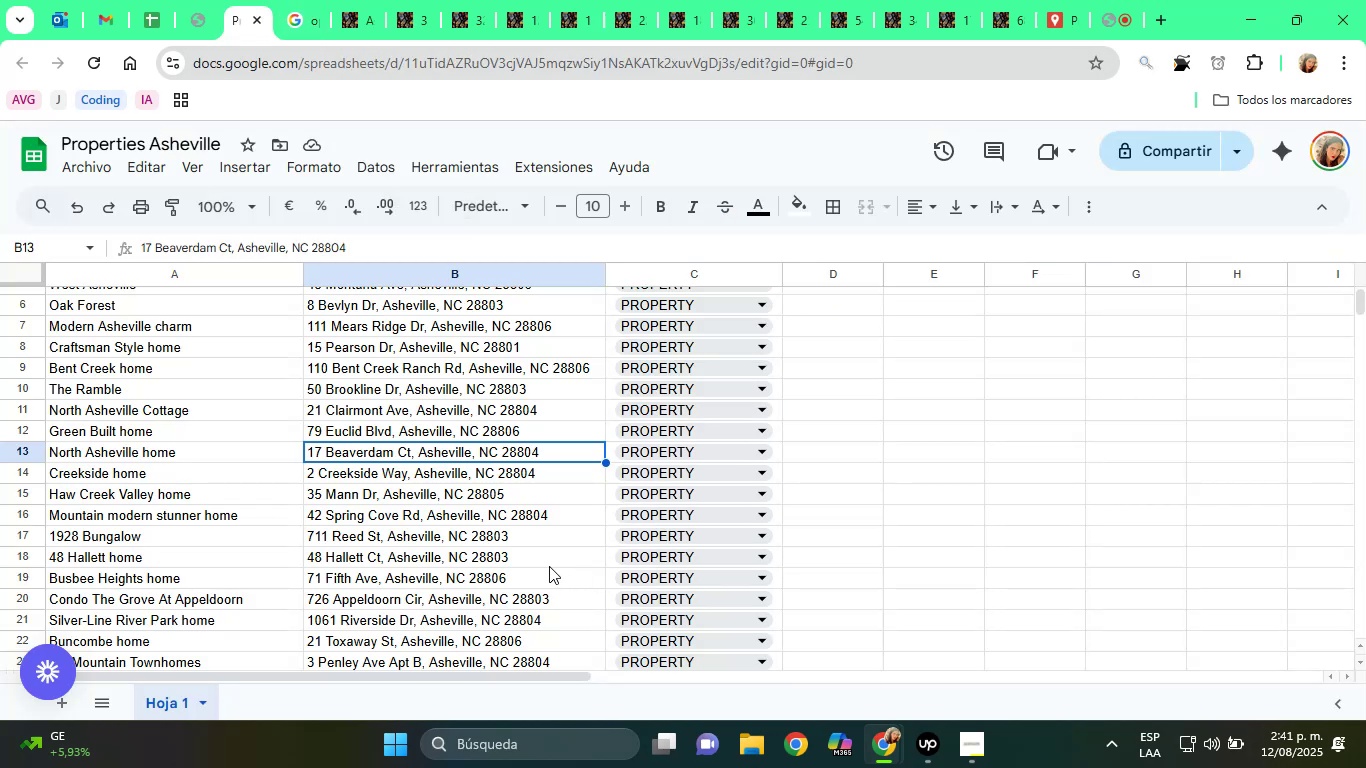 
scroll: coordinate [459, 588], scroll_direction: down, amount: 2.0
 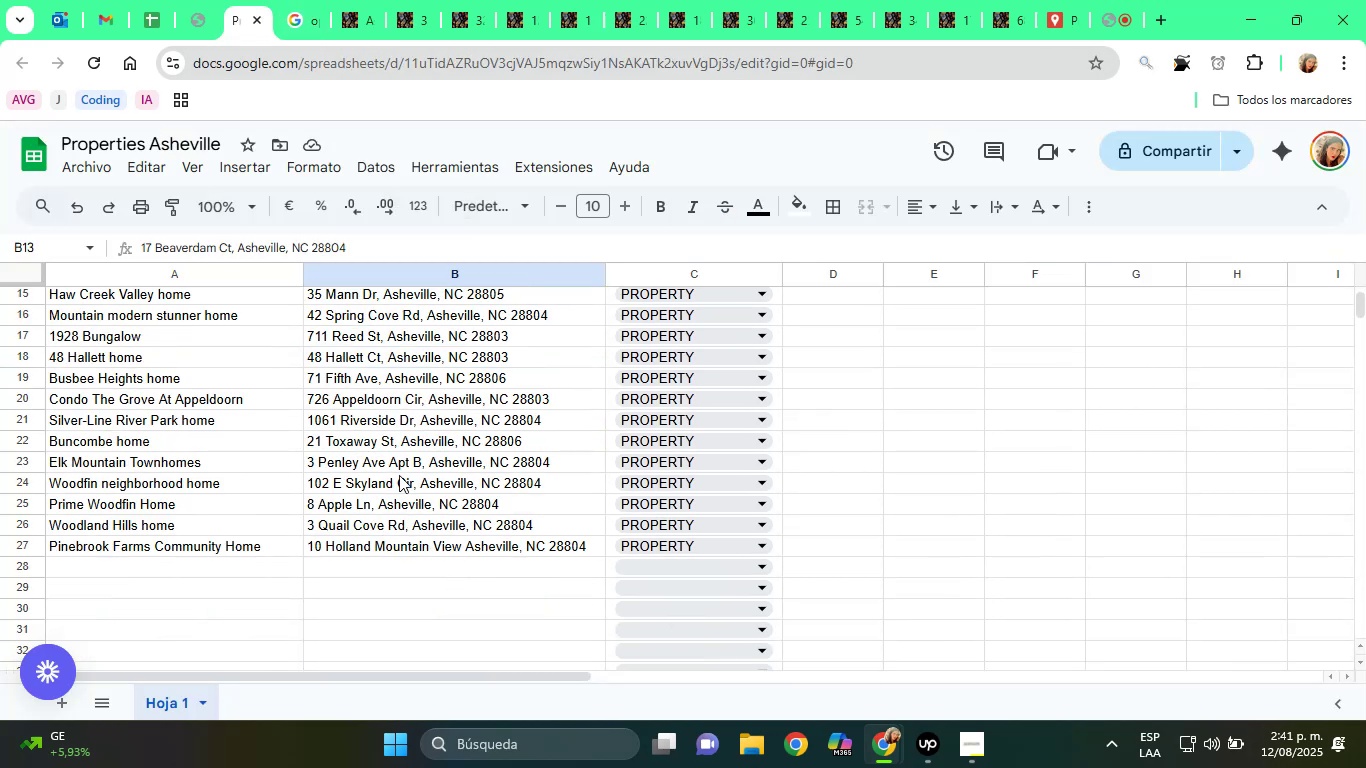 
left_click([346, 440])
 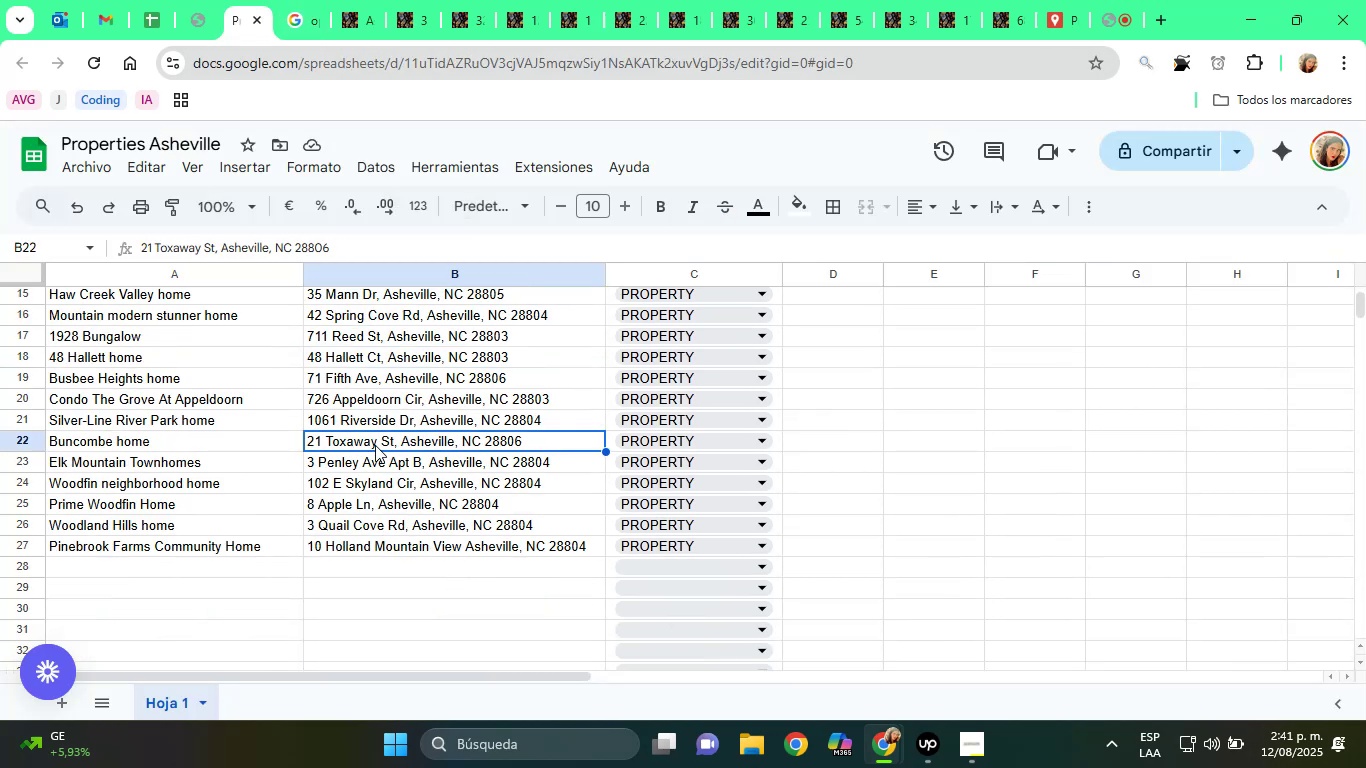 
scroll: coordinate [403, 456], scroll_direction: up, amount: 2.0
 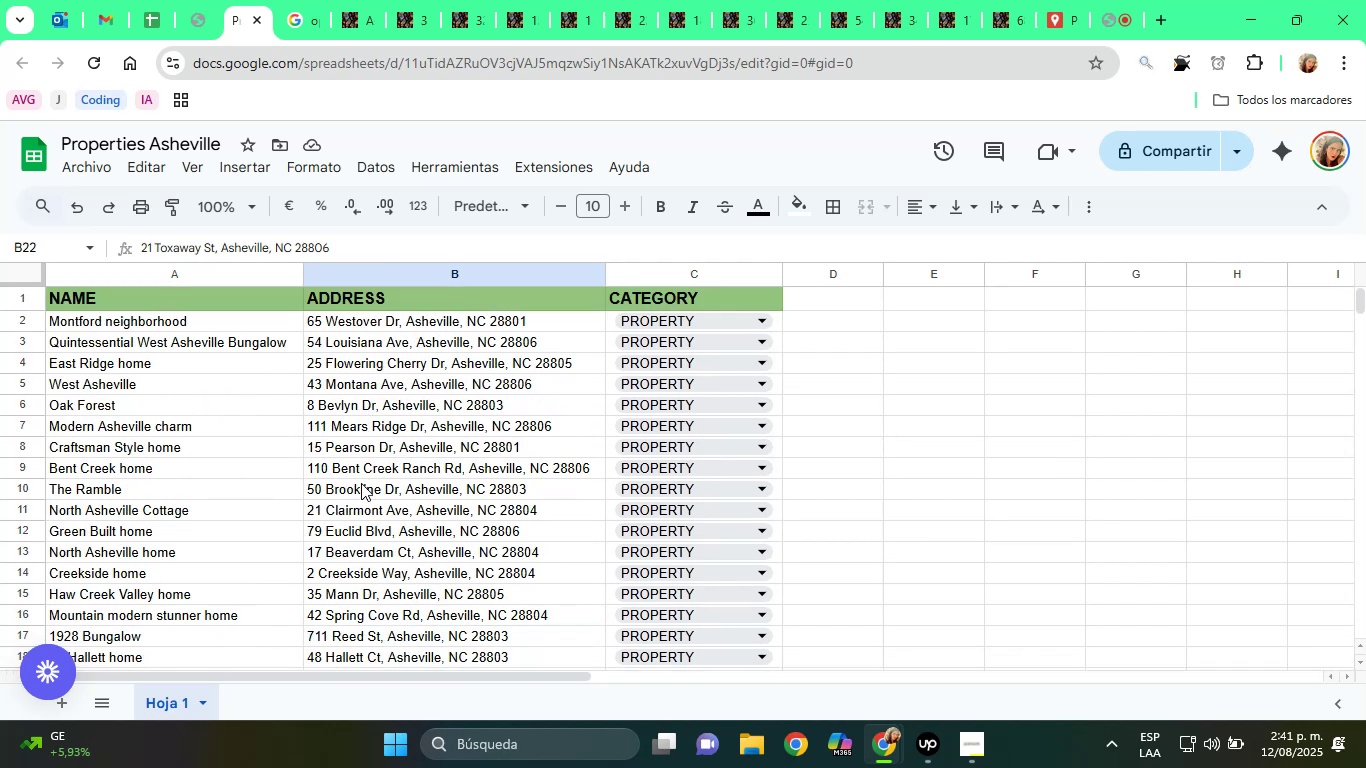 
left_click([368, 506])
 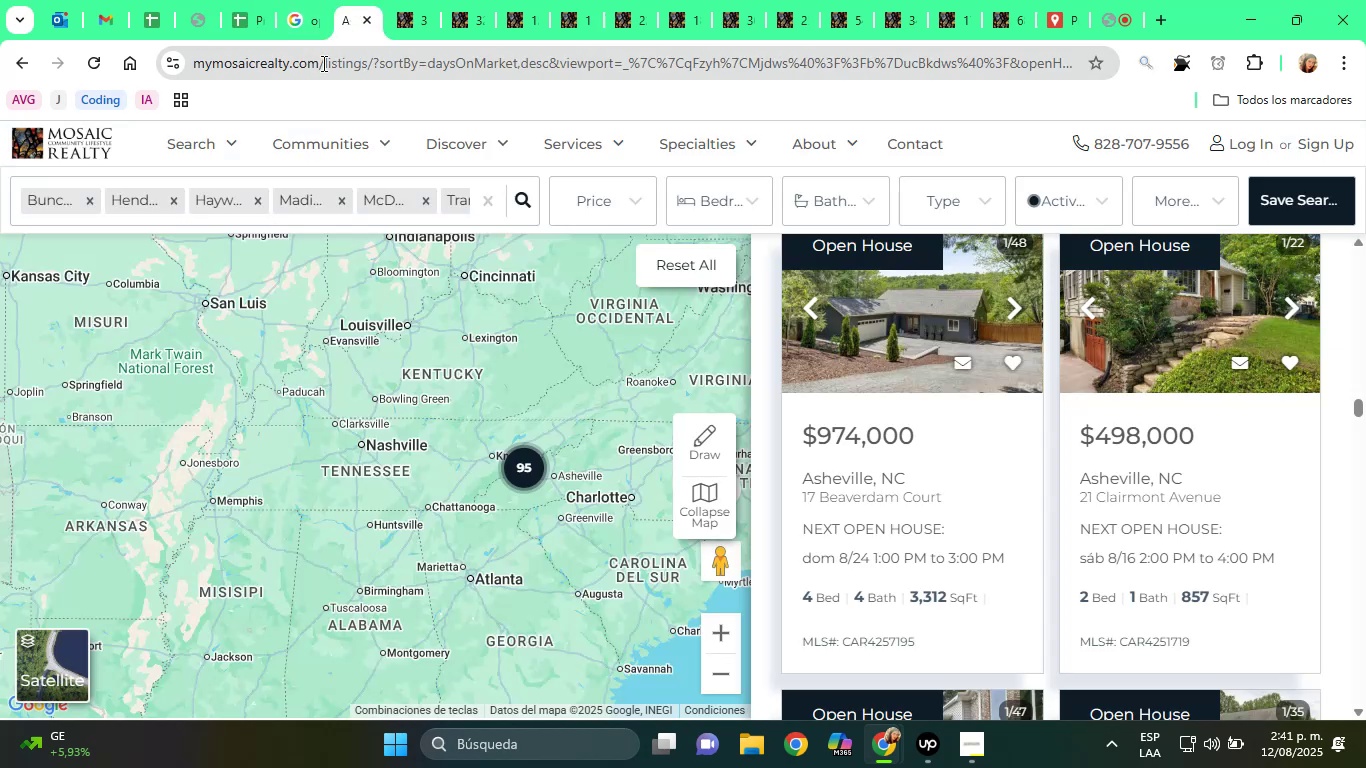 
scroll: coordinate [1116, 557], scroll_direction: down, amount: 8.0
 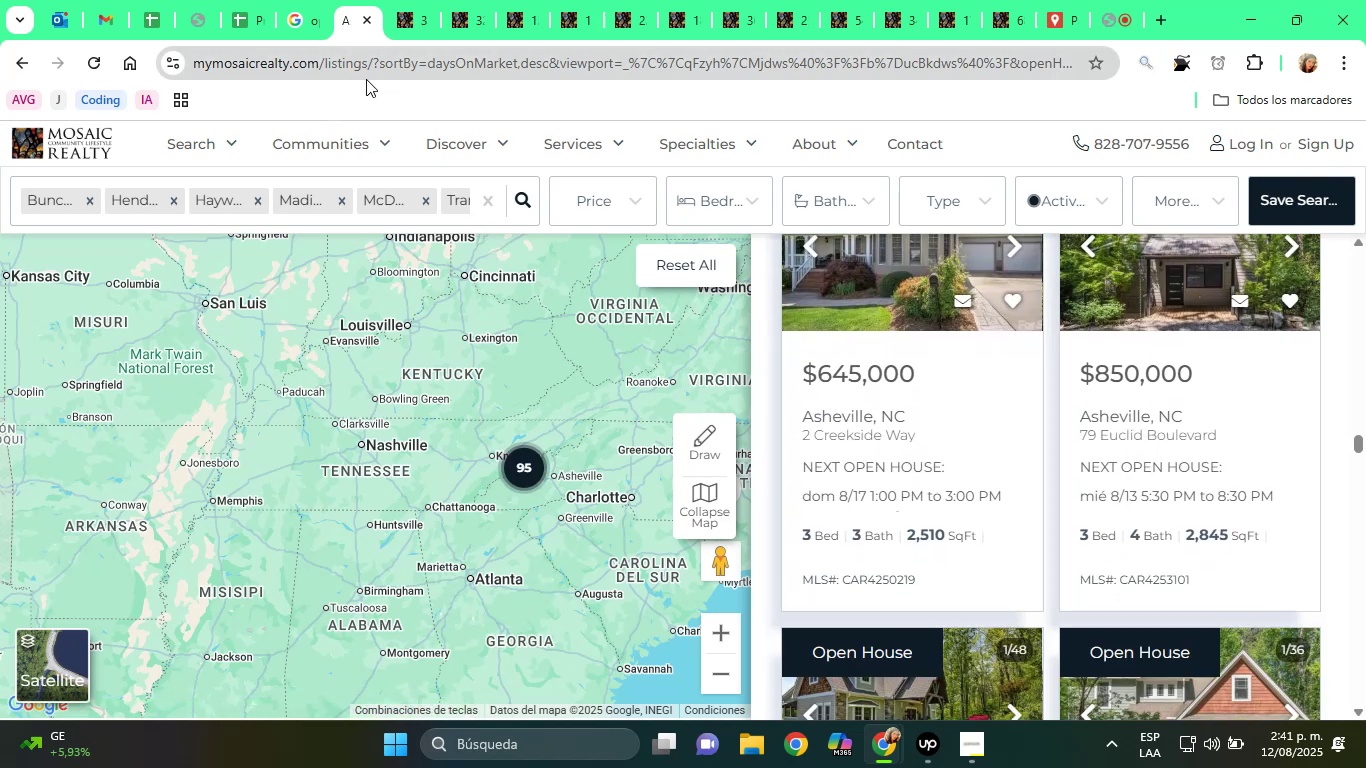 
left_click([236, 0])
 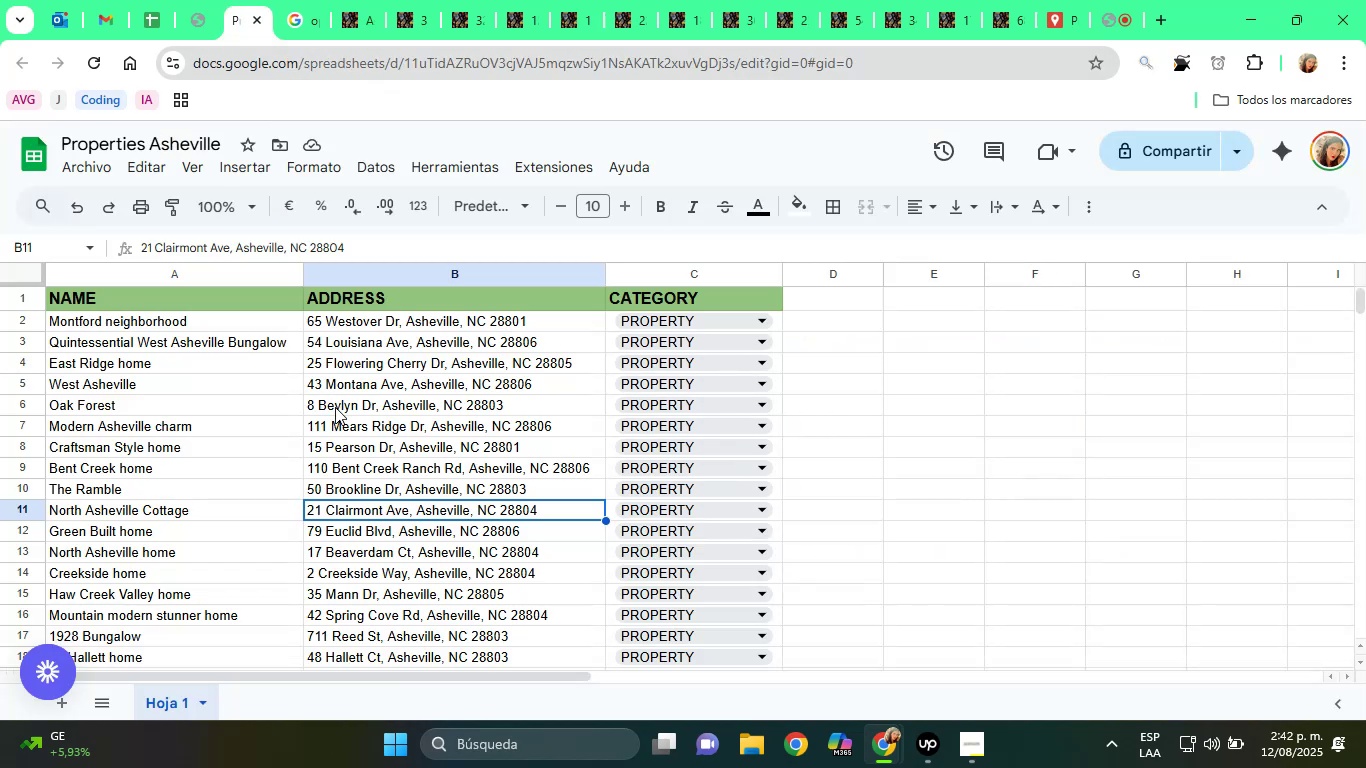 
scroll: coordinate [353, 500], scroll_direction: down, amount: 1.0
 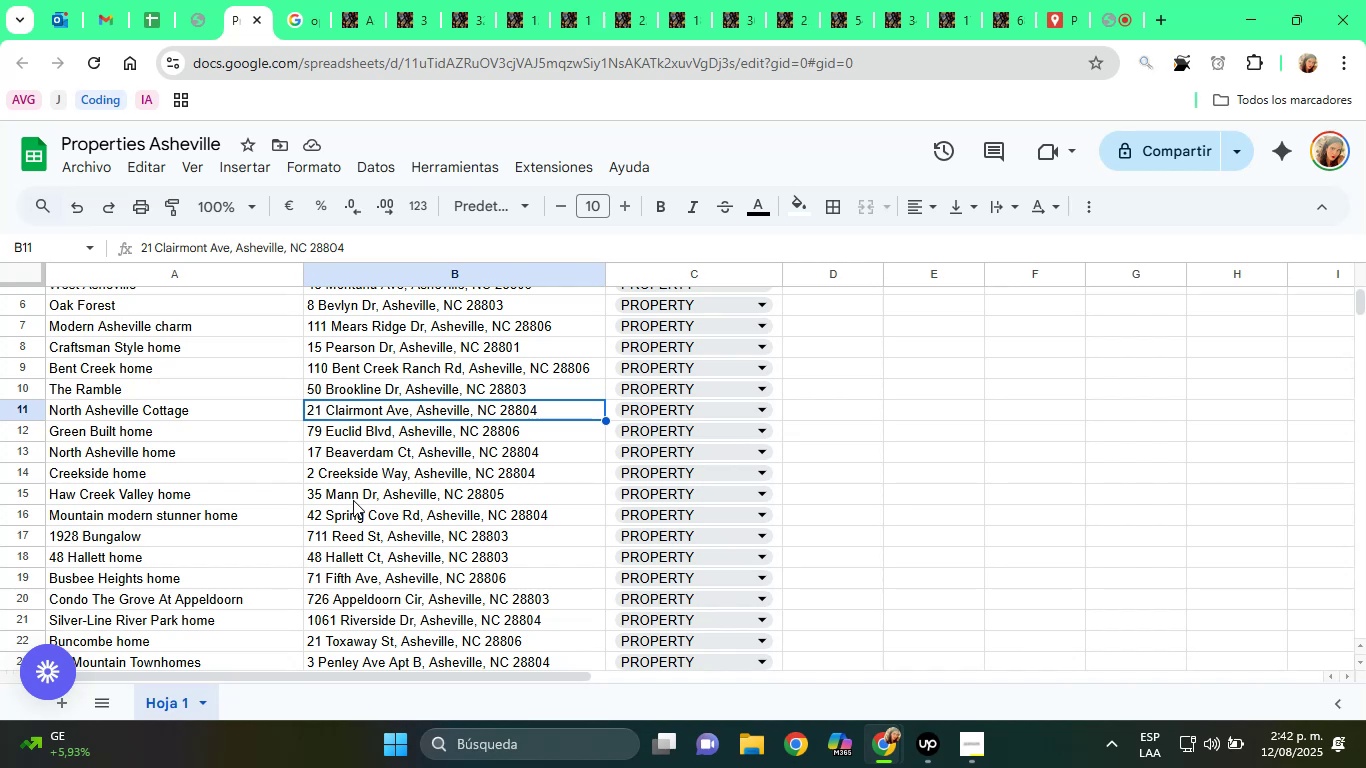 
left_click([347, 476])
 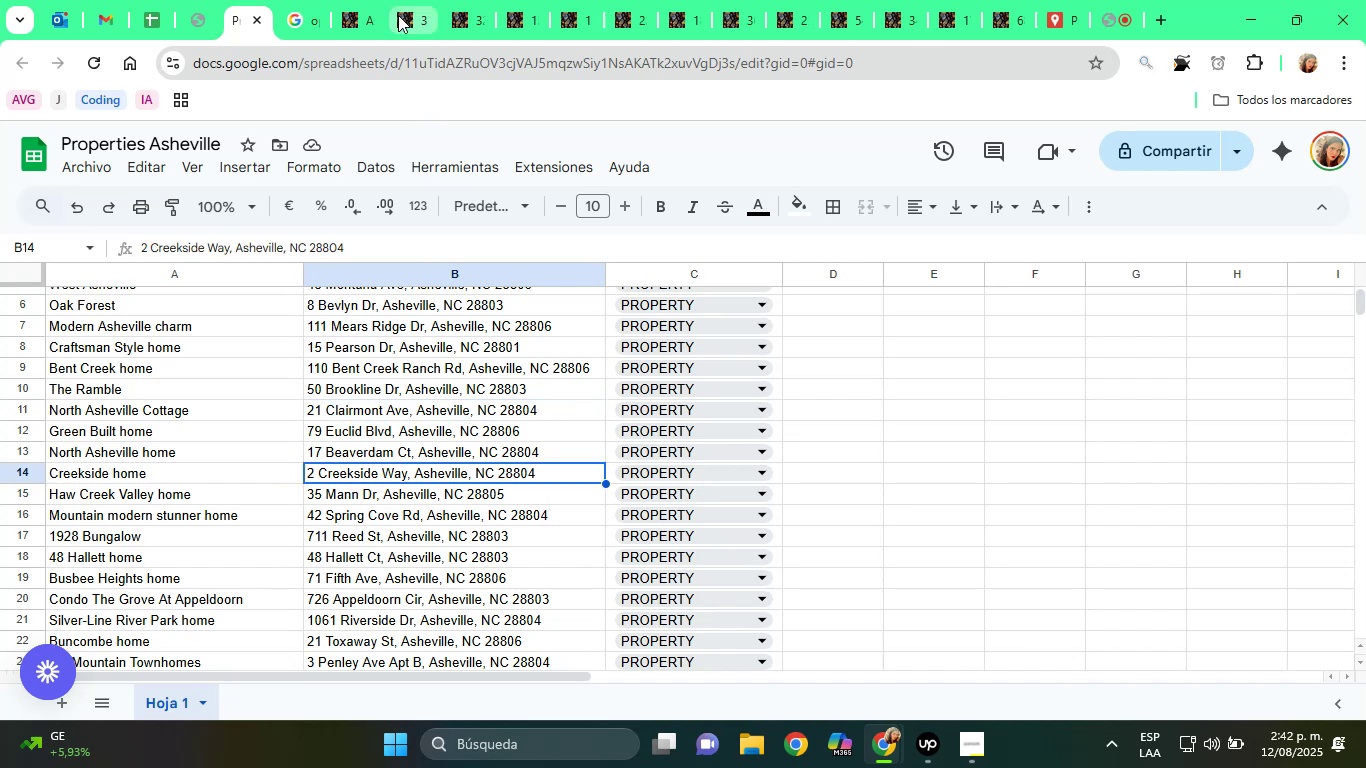 
left_click([368, 0])
 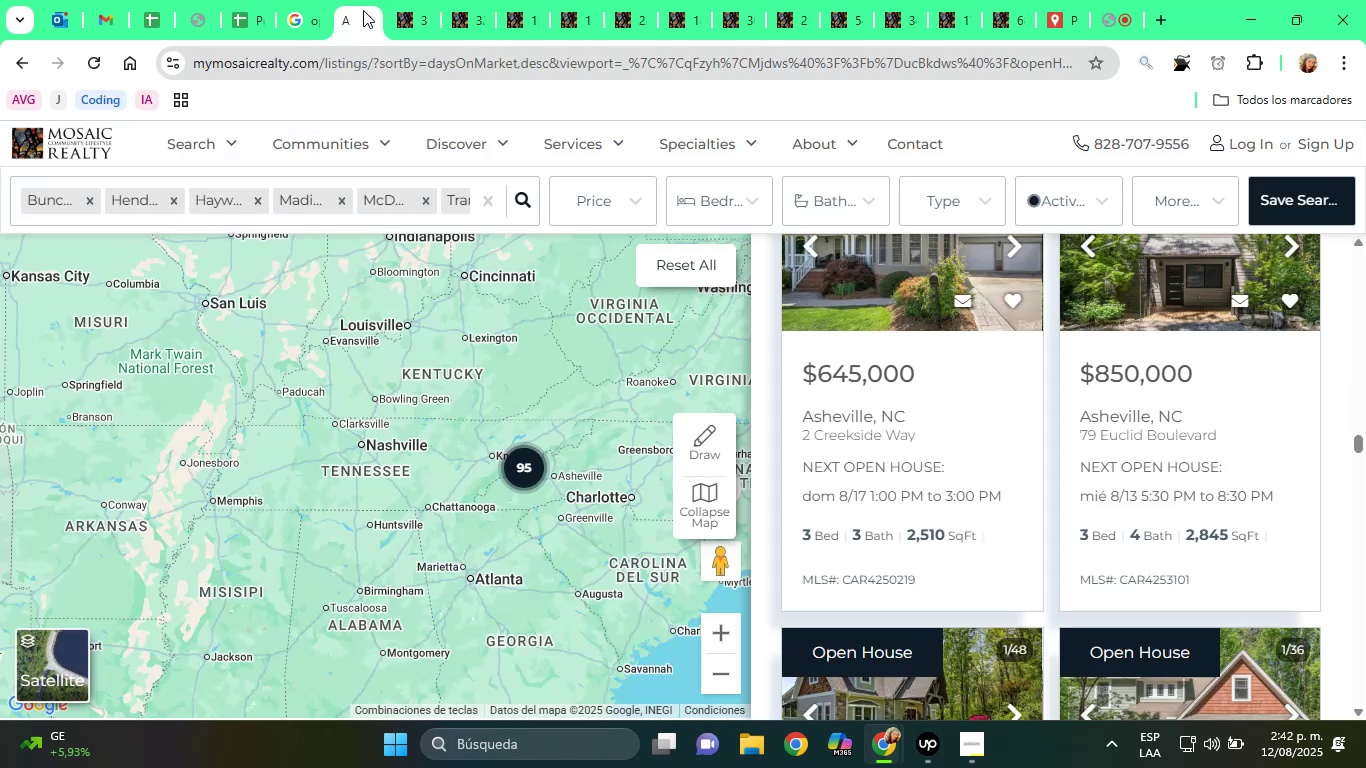 
left_click([252, 0])
 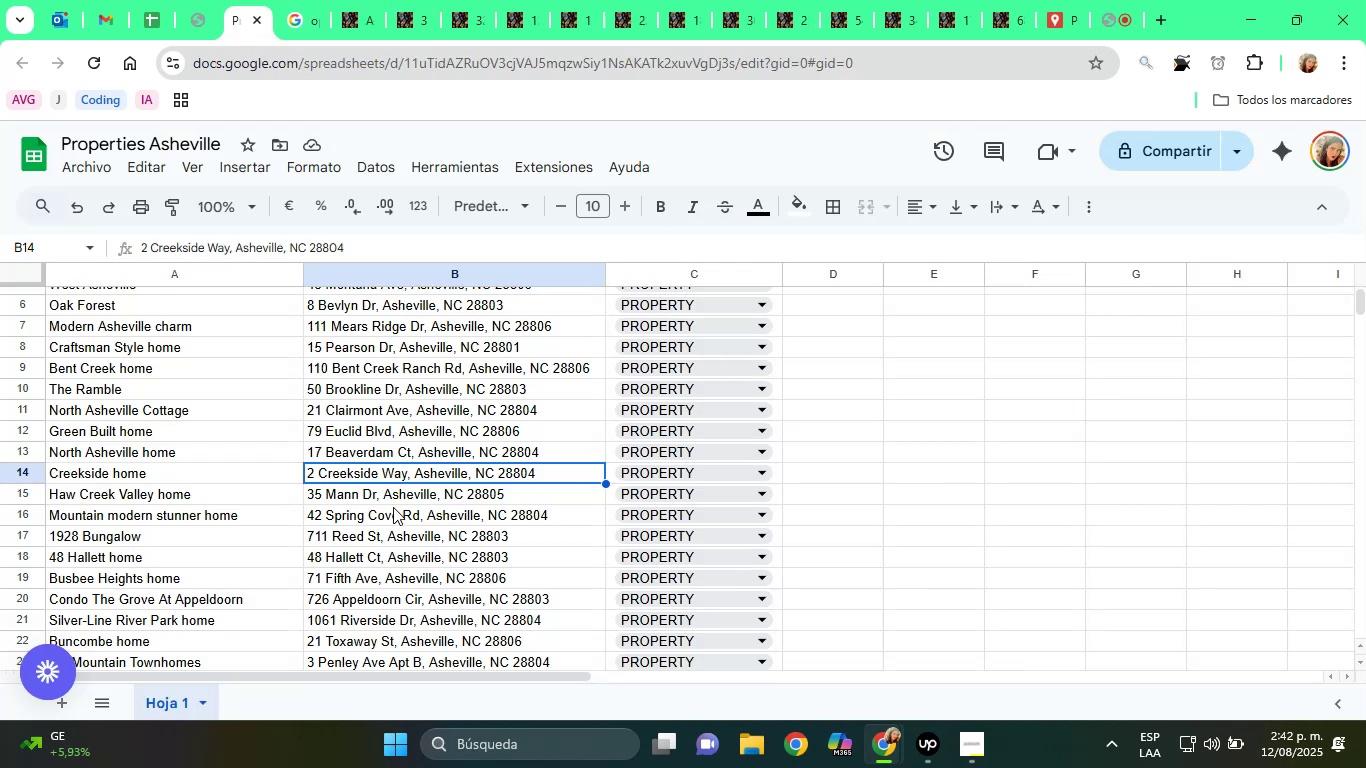 
scroll: coordinate [382, 532], scroll_direction: down, amount: 1.0
 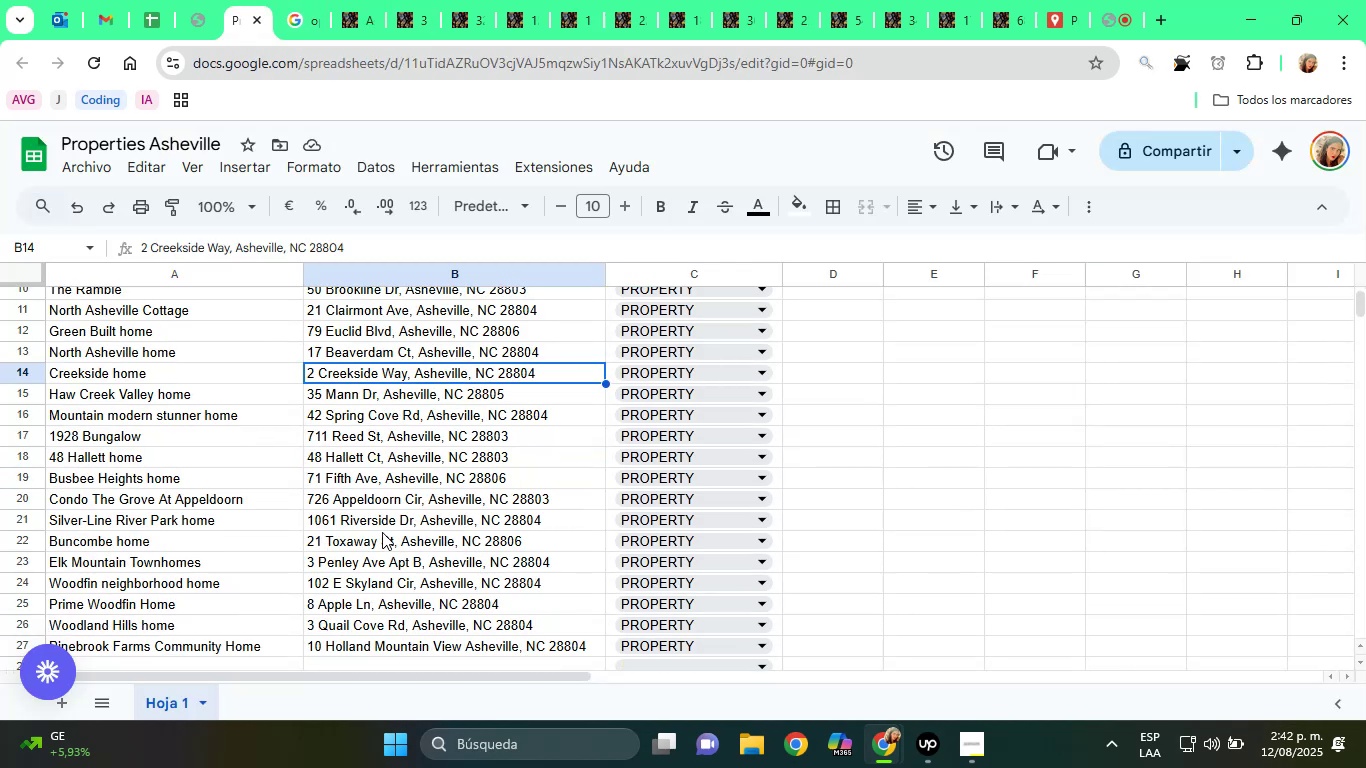 
scroll: coordinate [380, 575], scroll_direction: up, amount: 4.0
 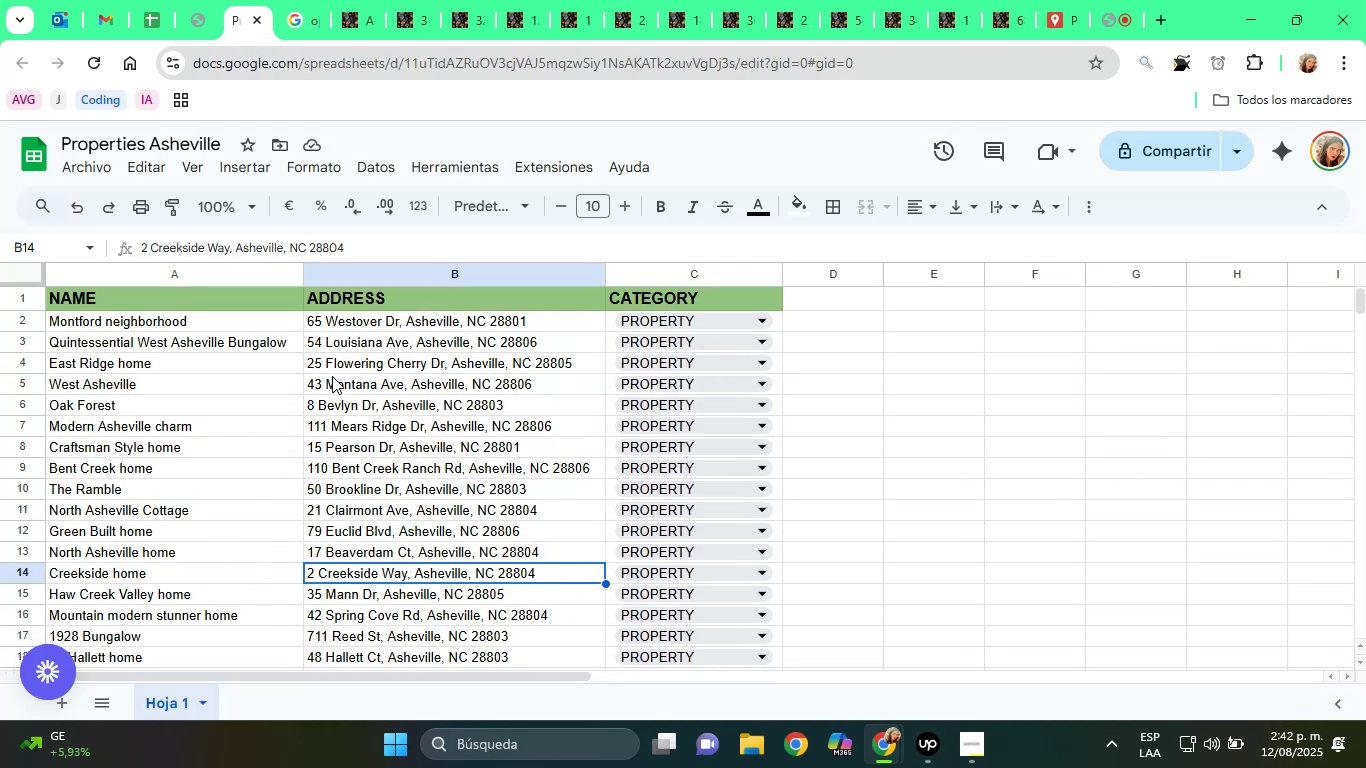 
left_click([332, 375])
 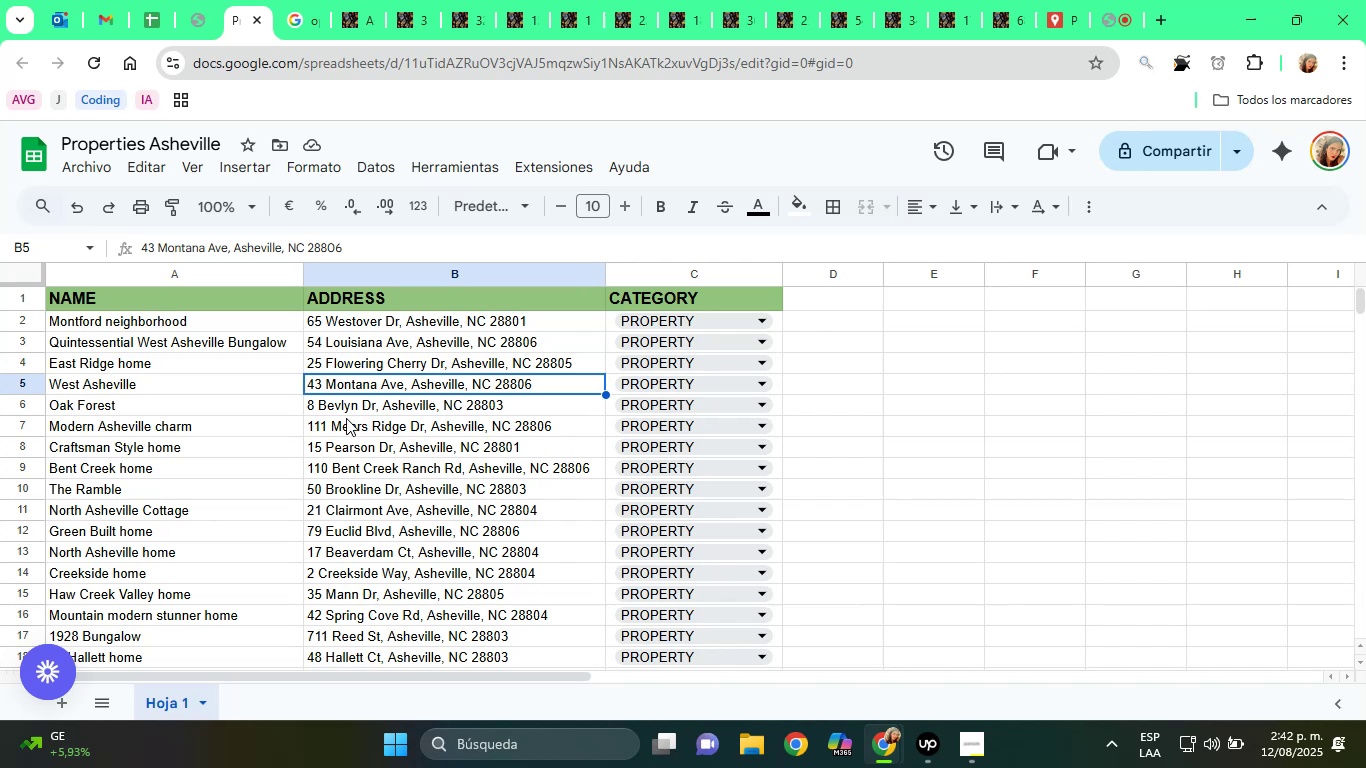 
double_click([346, 419])
 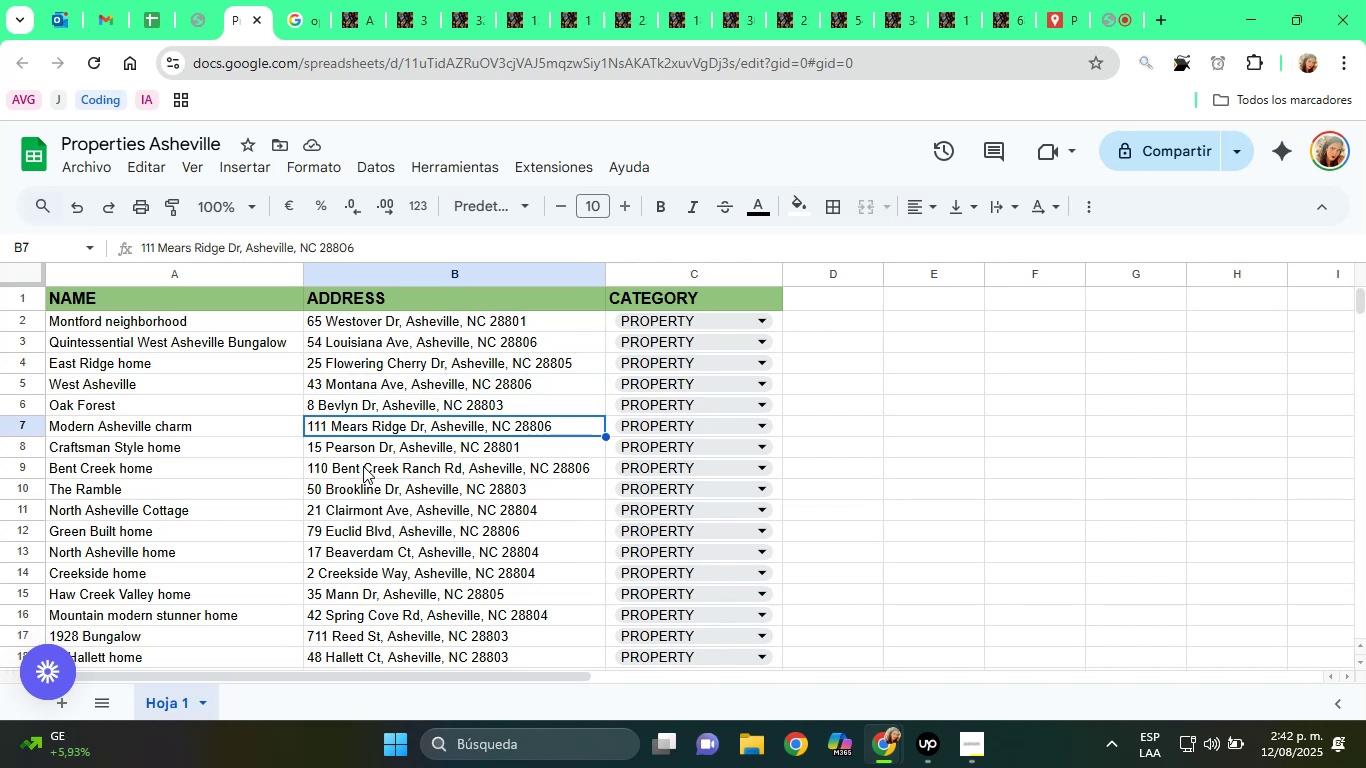 
triple_click([363, 466])
 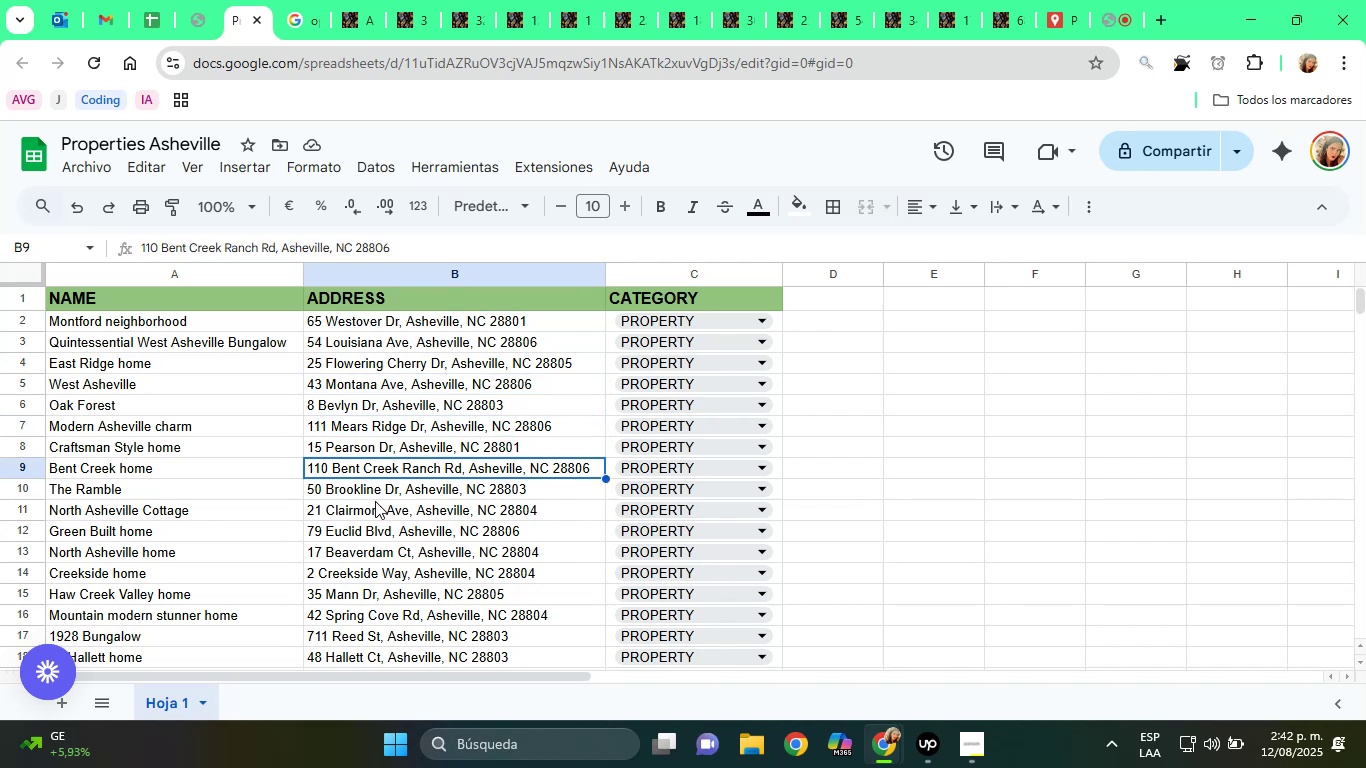 
left_click([375, 501])
 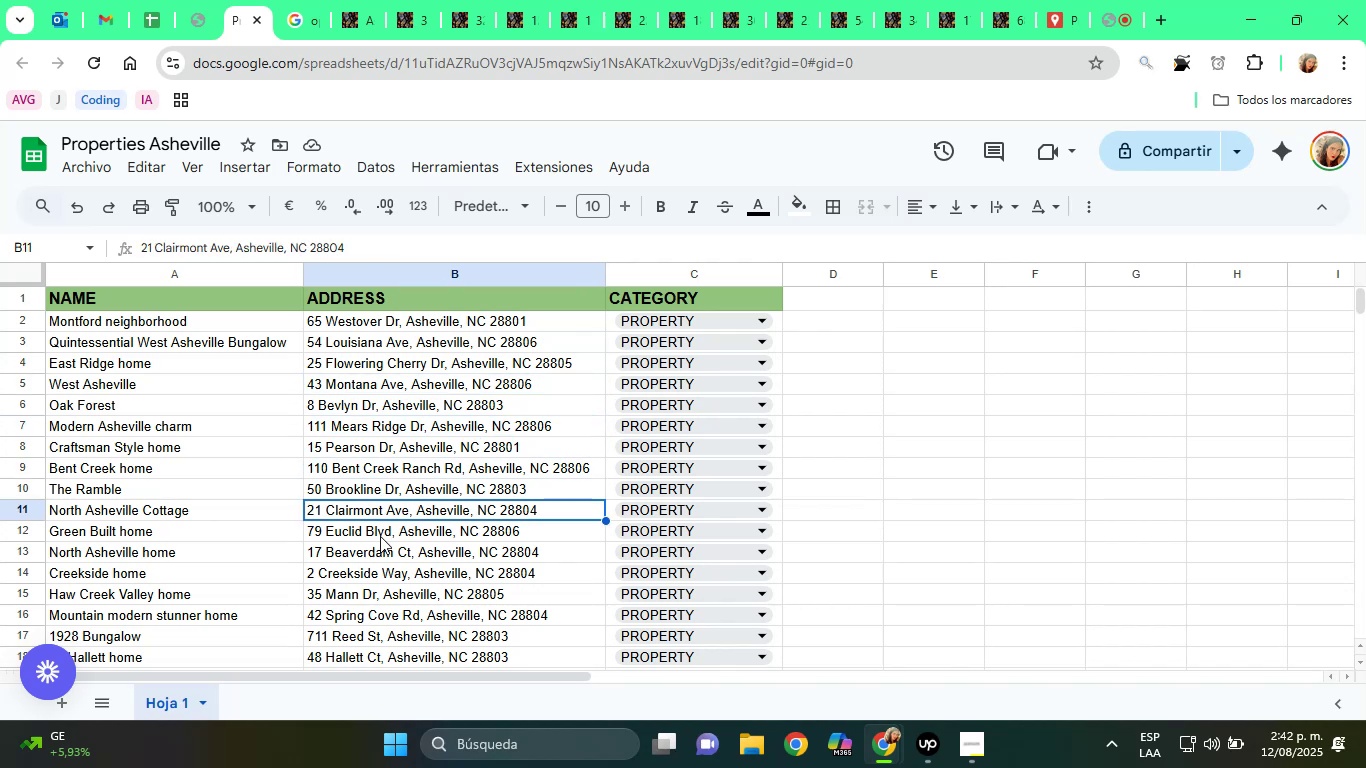 
left_click([379, 526])
 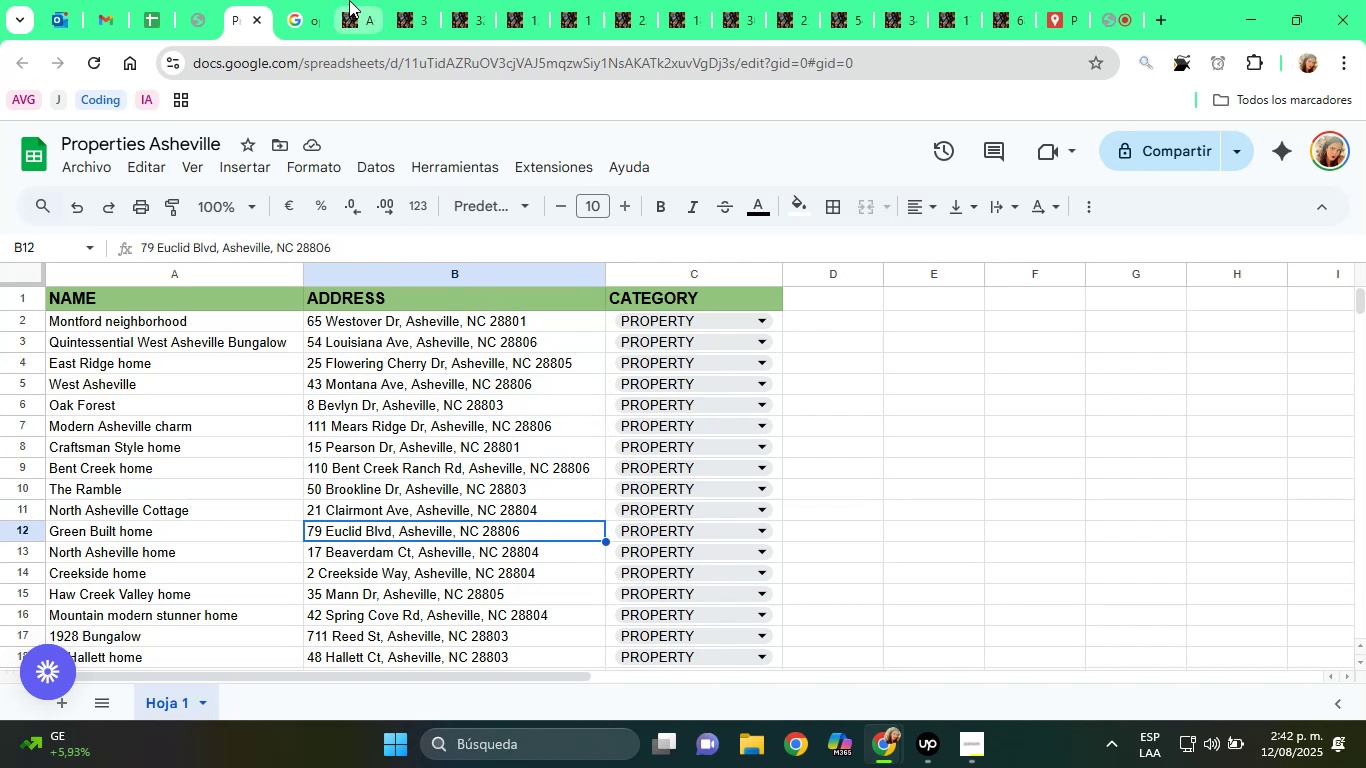 
left_click([349, 0])
 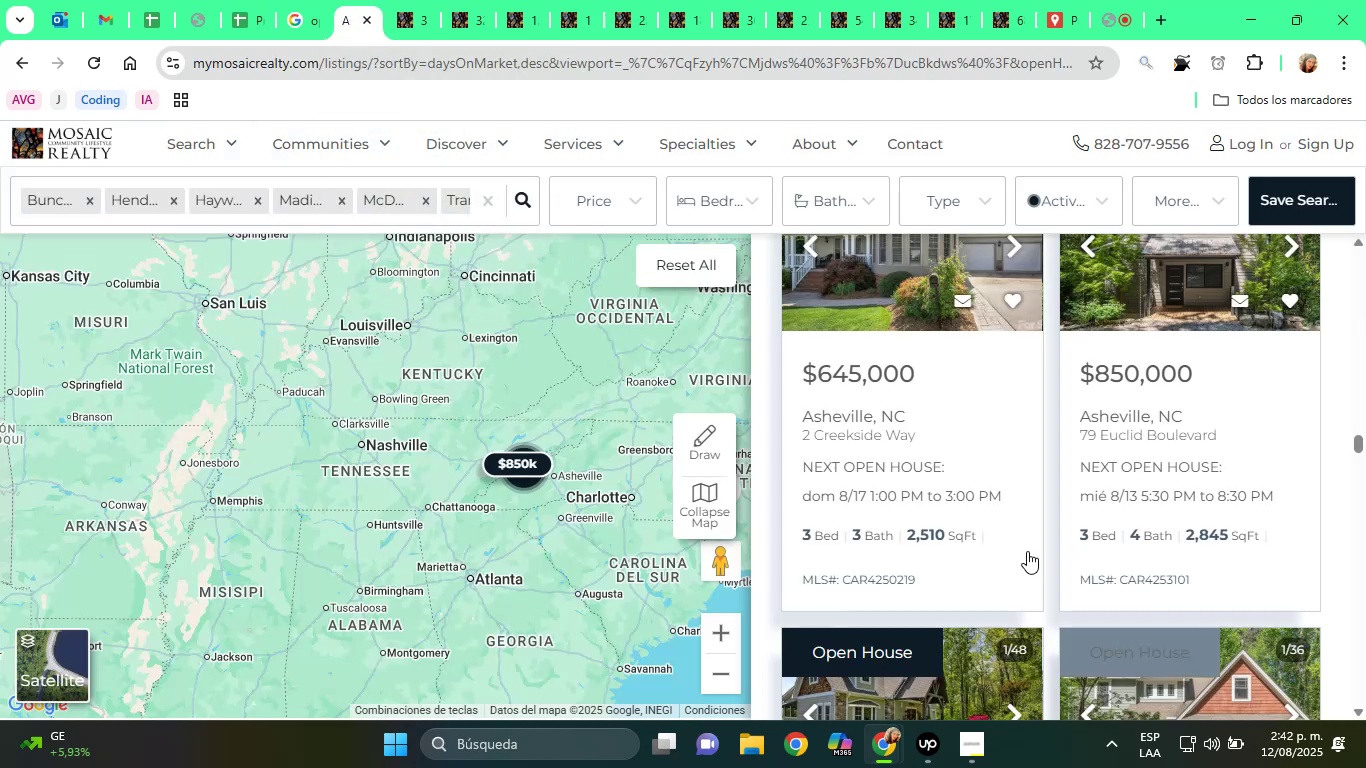 
scroll: coordinate [1001, 511], scroll_direction: down, amount: 5.0
 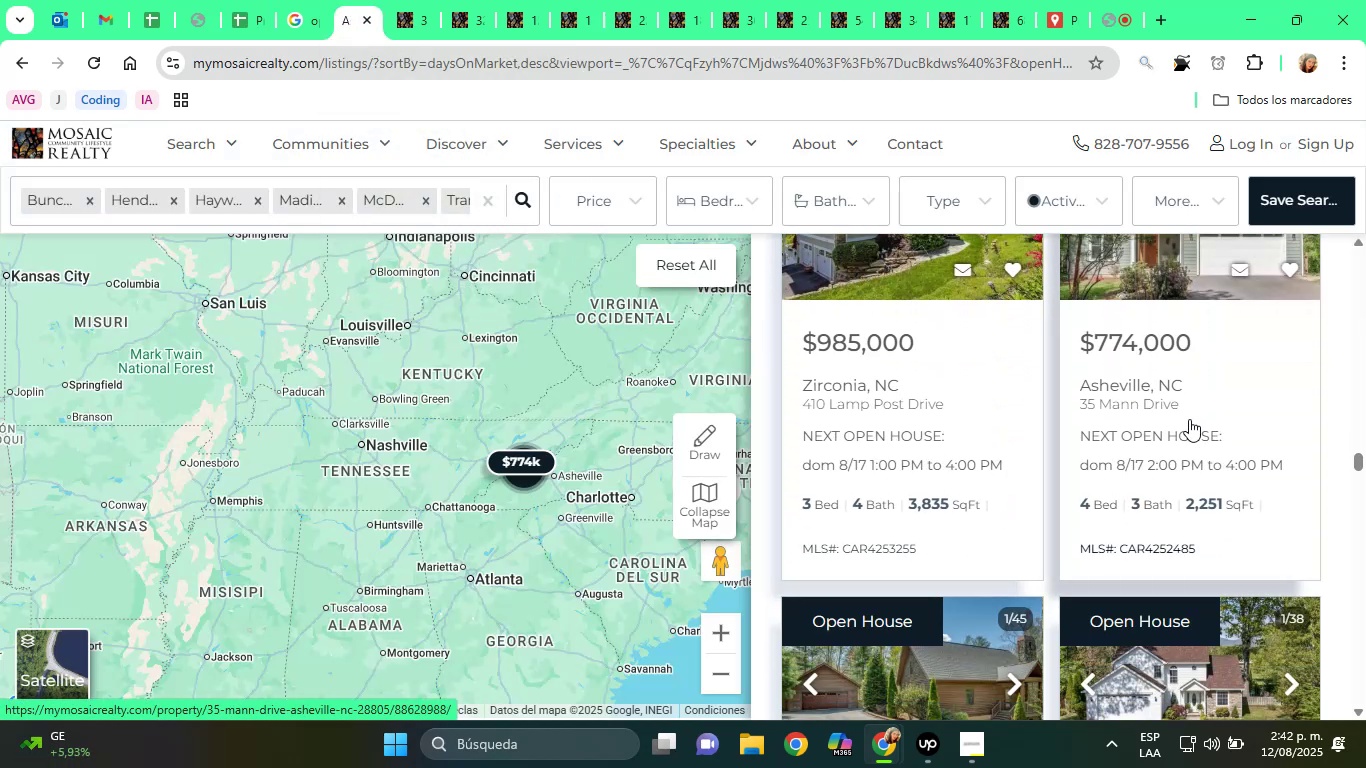 
scroll: coordinate [1049, 382], scroll_direction: up, amount: 1.0
 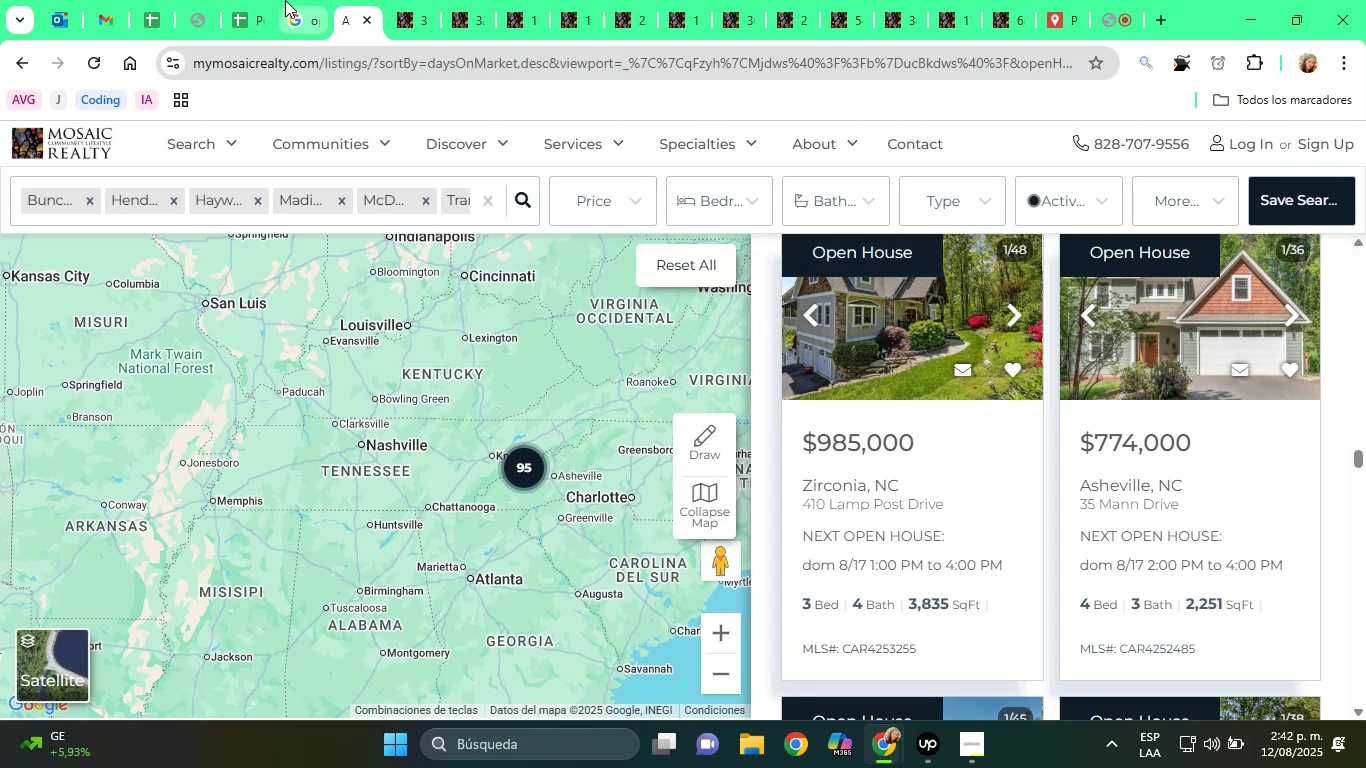 
left_click([256, 0])
 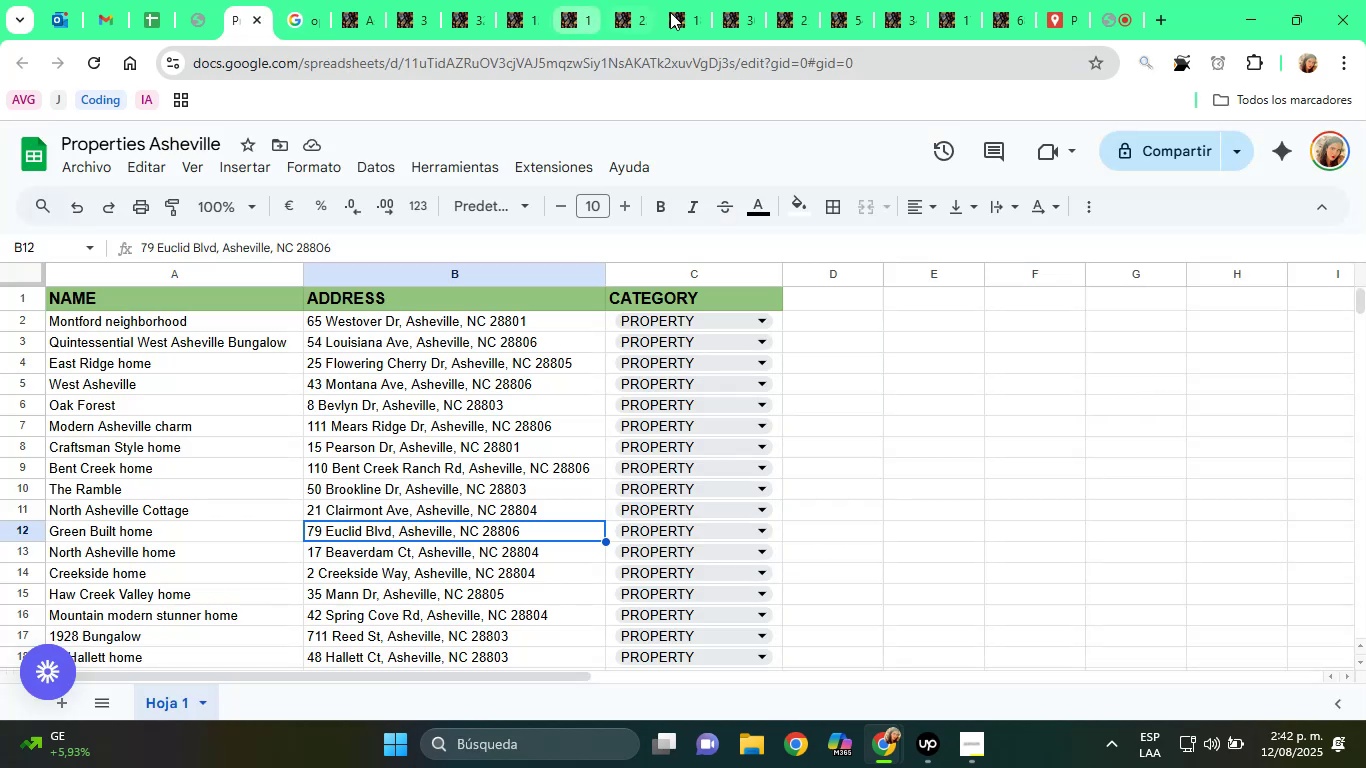 
mouse_move([778, 10])
 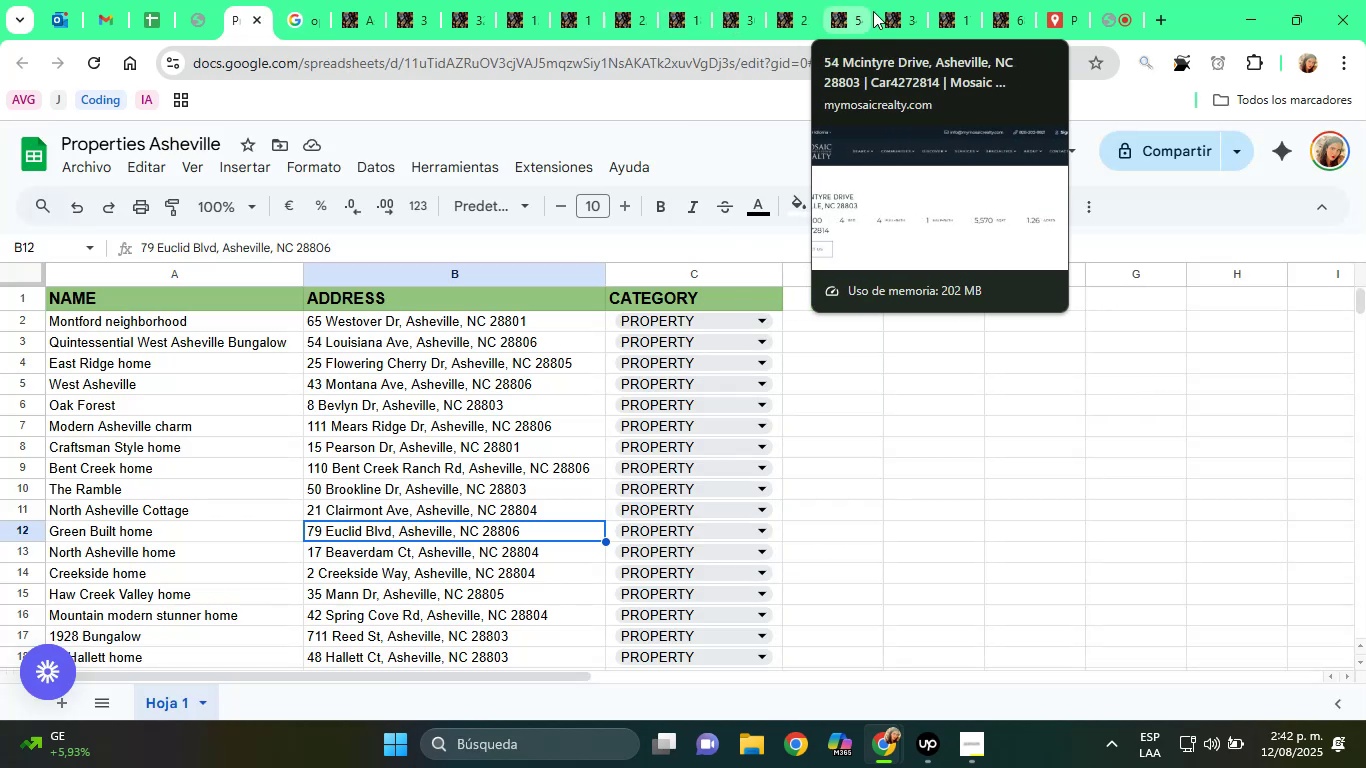 
mouse_move([856, 13])
 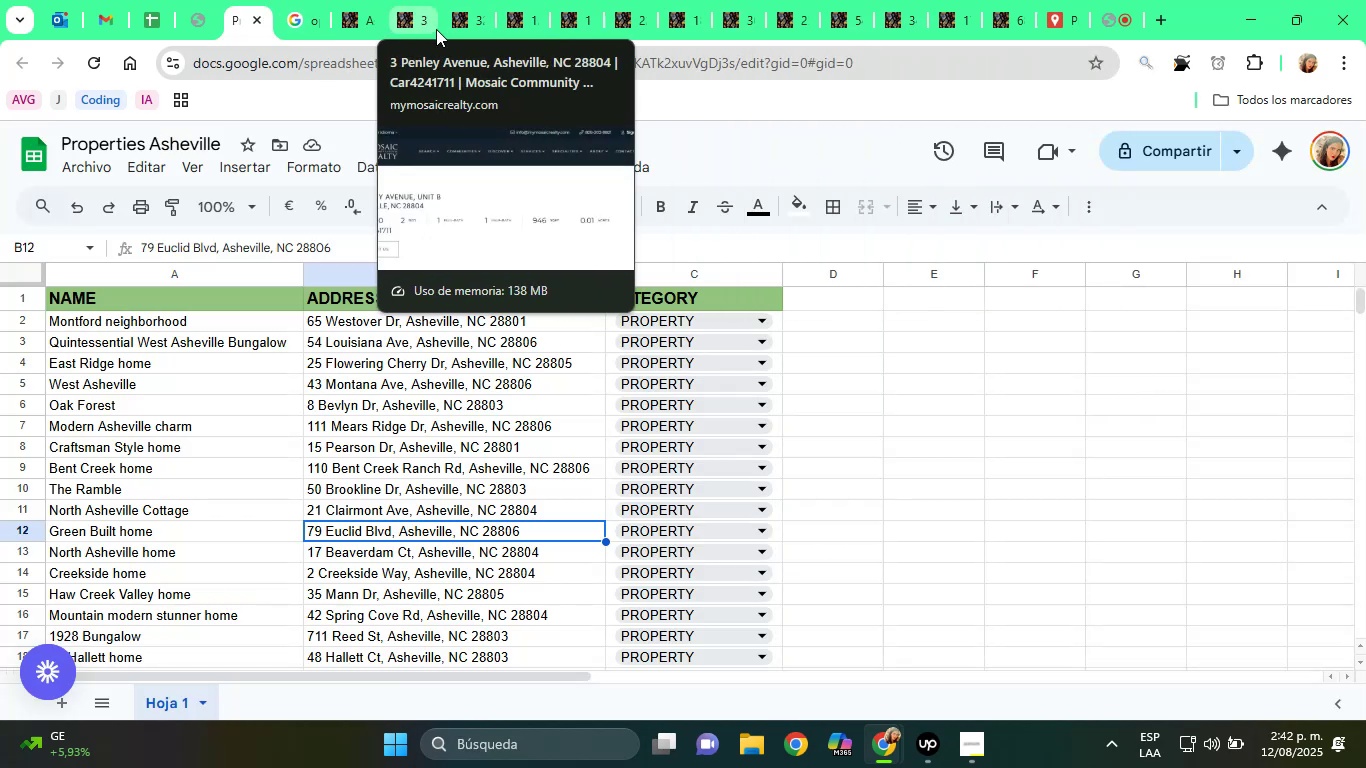 
mouse_move([439, 28])
 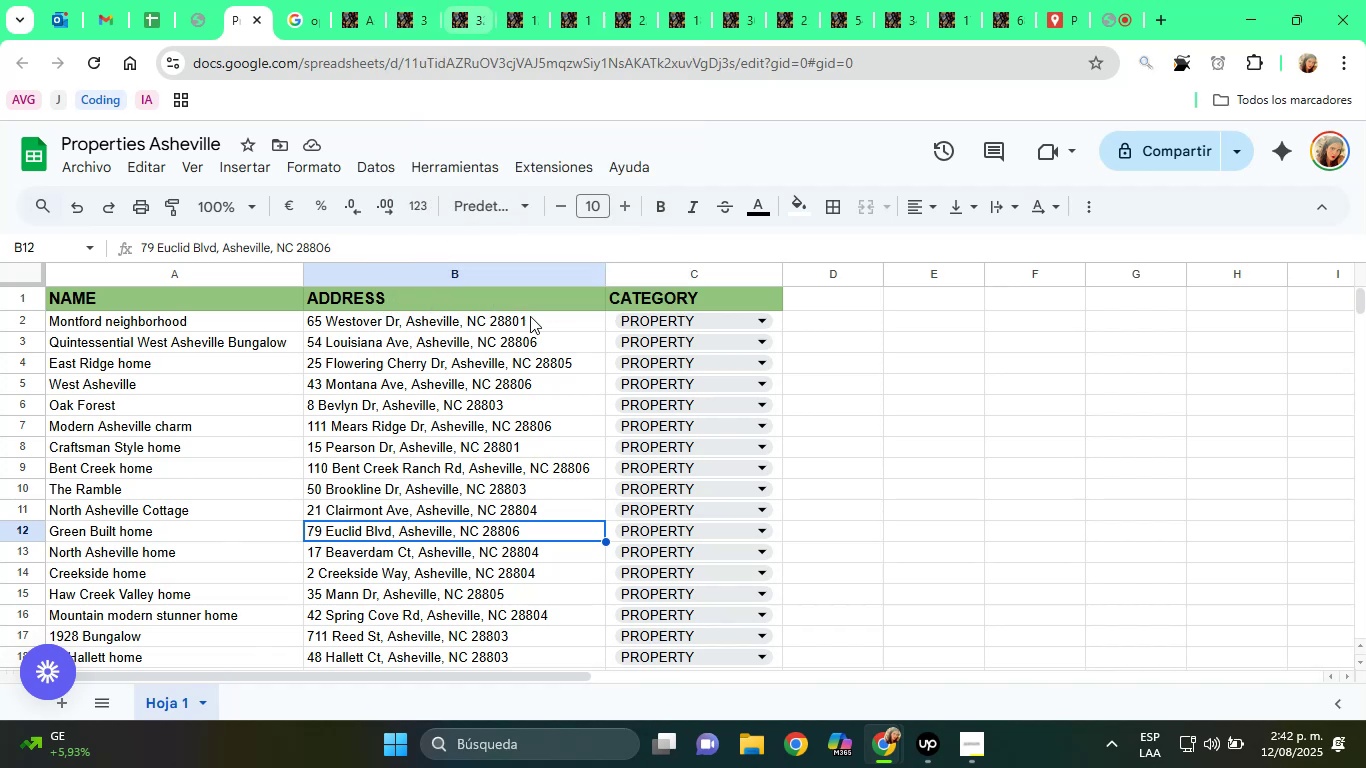 
wait(6.5)
 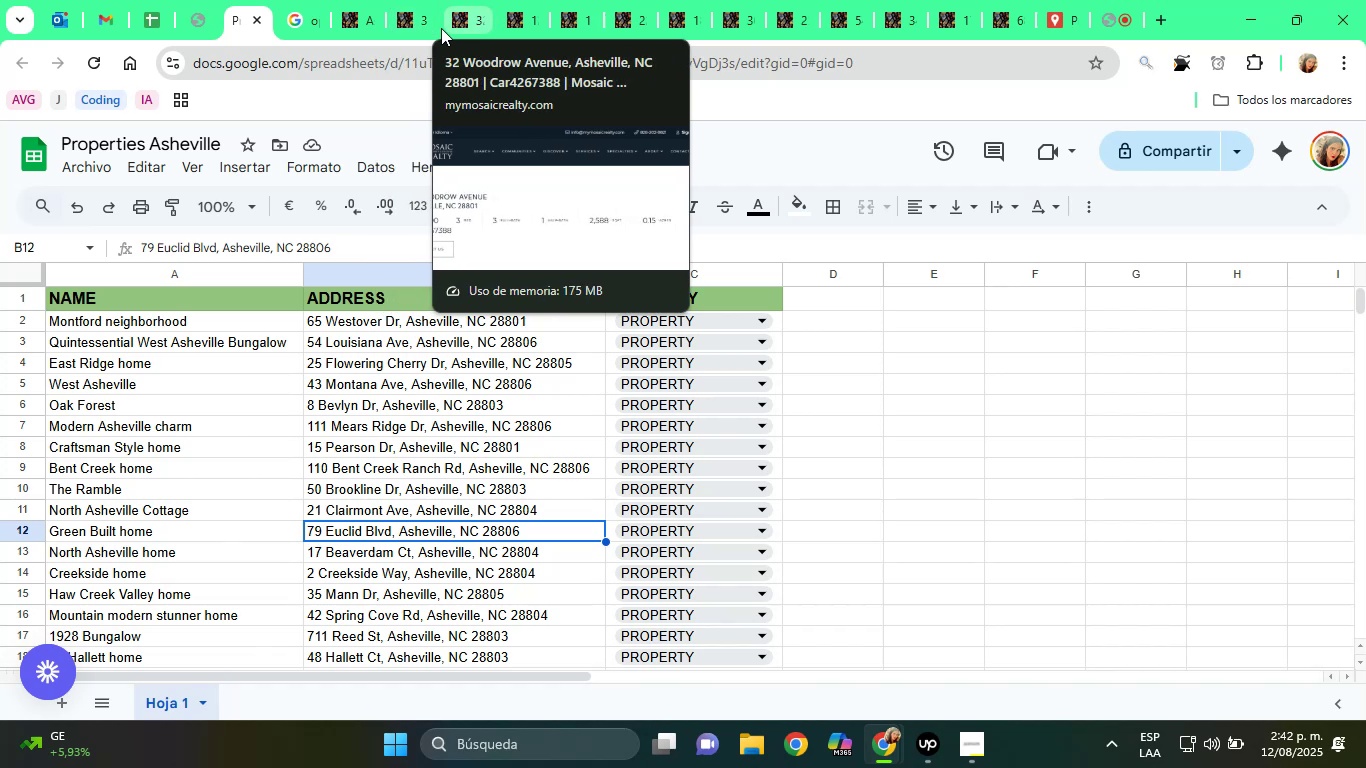 
mouse_move([417, 25])
 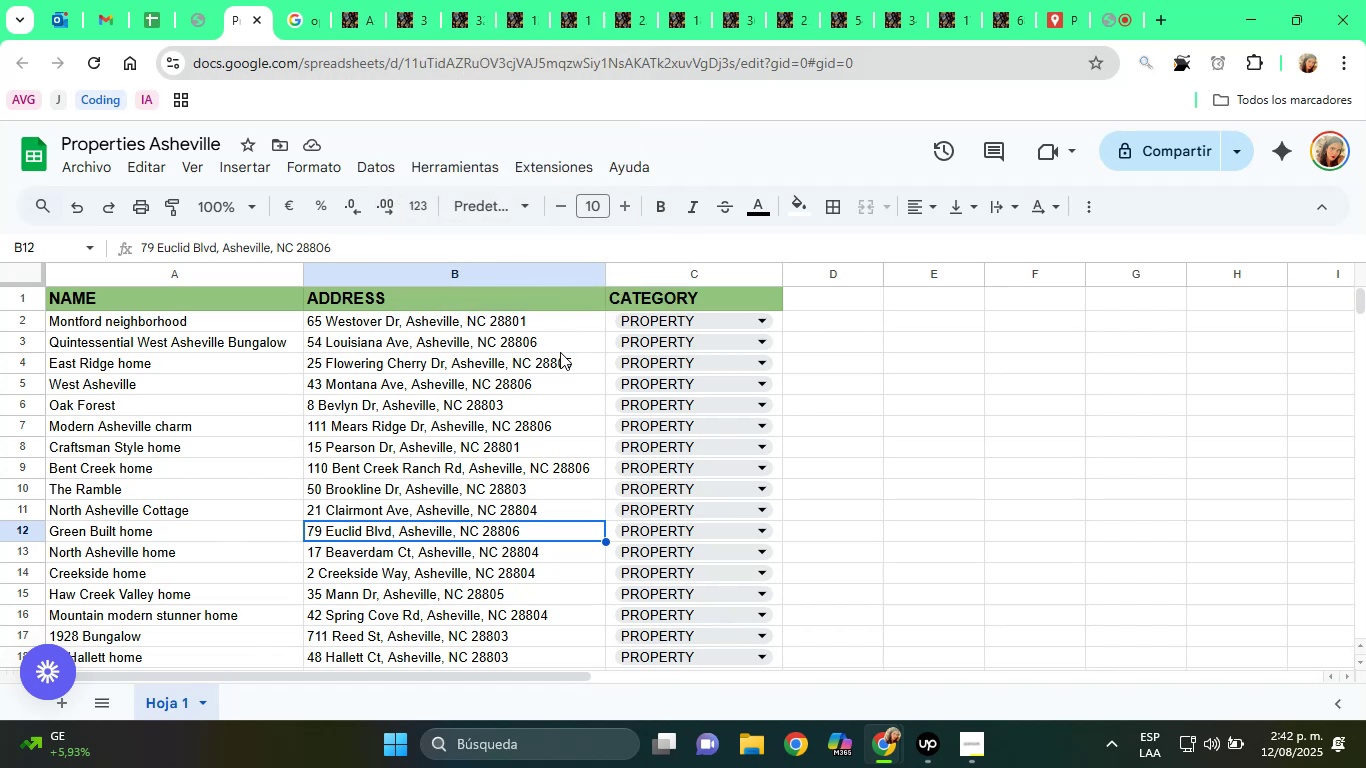 
scroll: coordinate [558, 432], scroll_direction: up, amount: 1.0
 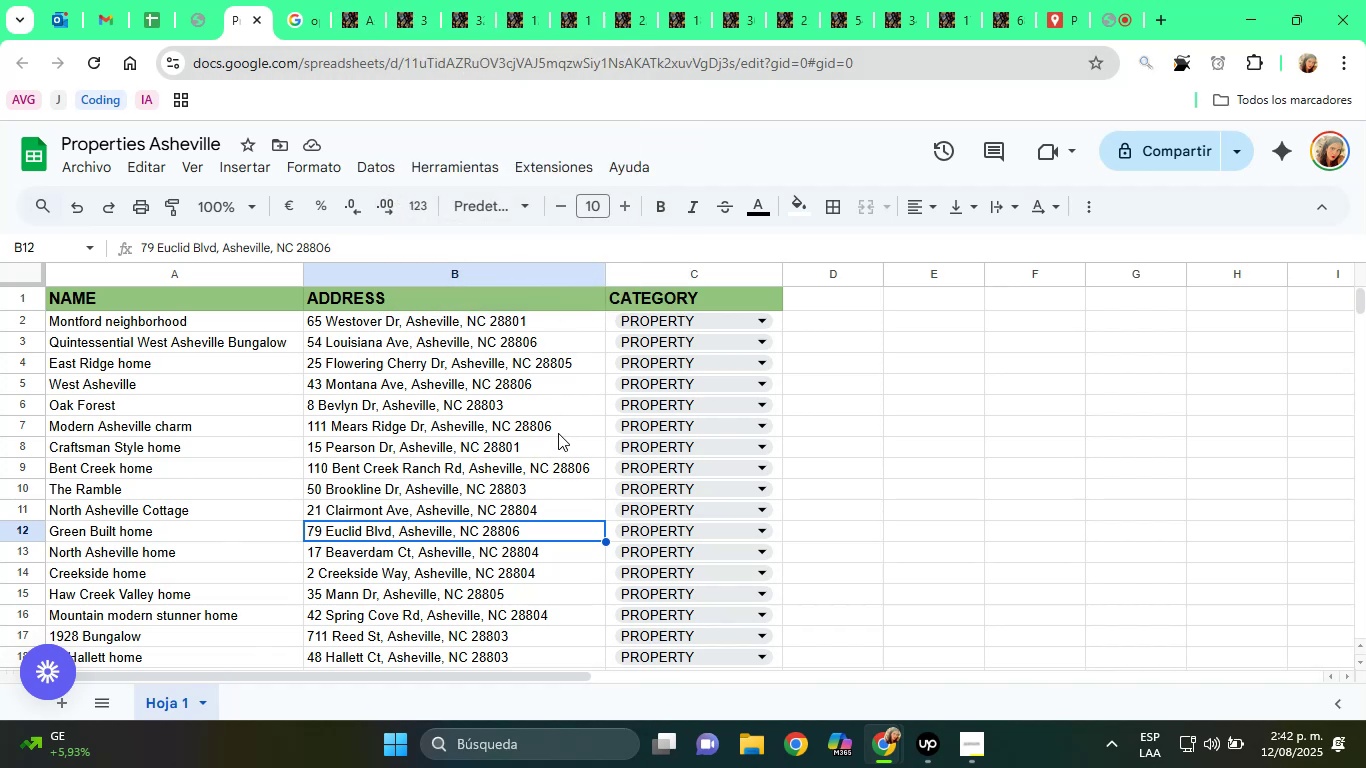 
scroll: coordinate [558, 433], scroll_direction: down, amount: 1.0
 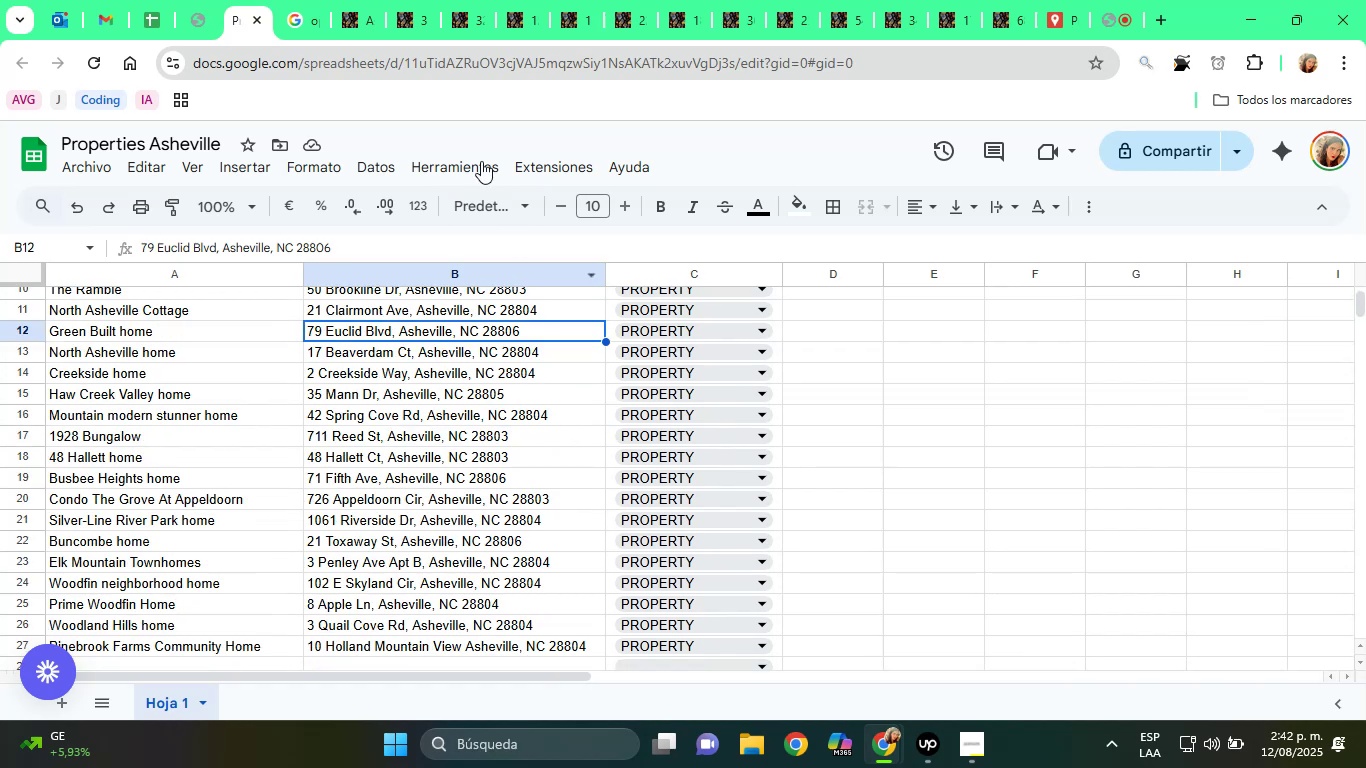 
mouse_move([467, 56])
 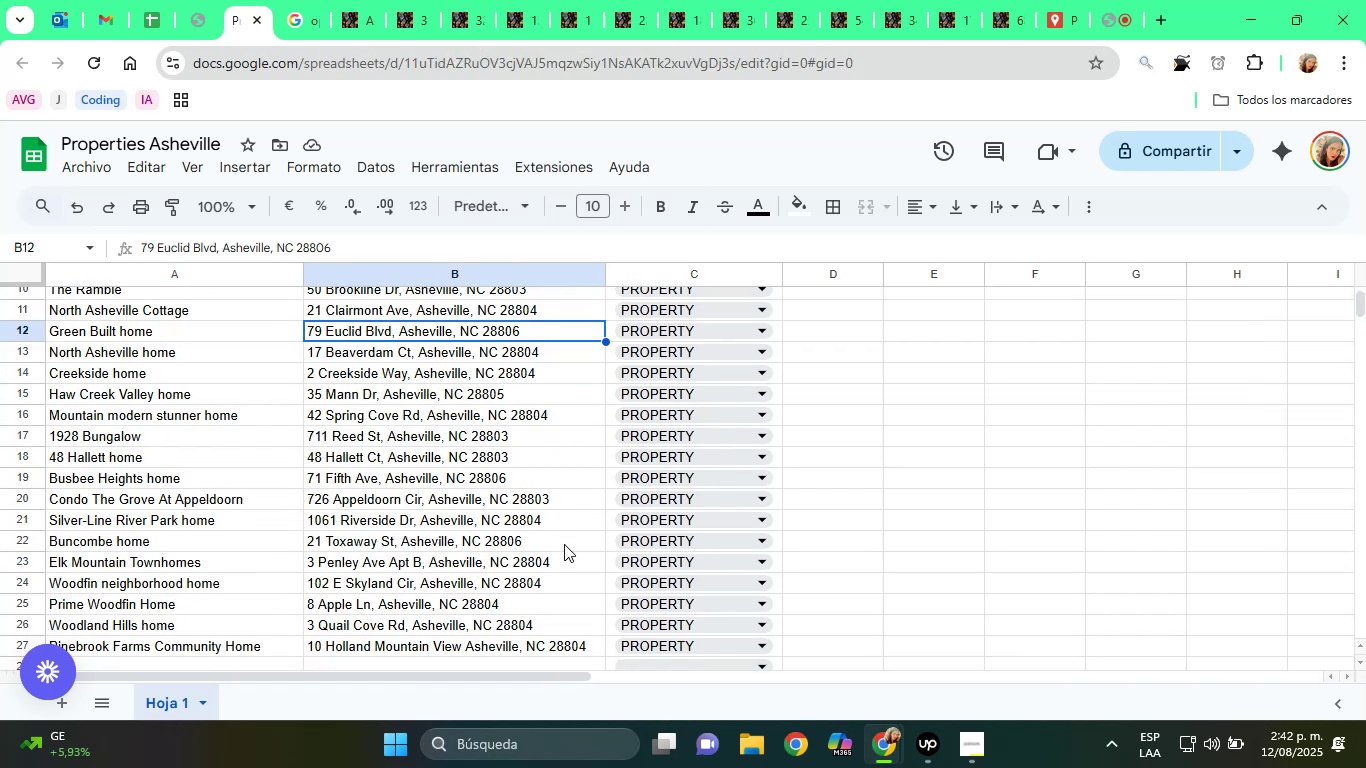 
mouse_move([414, 30])
 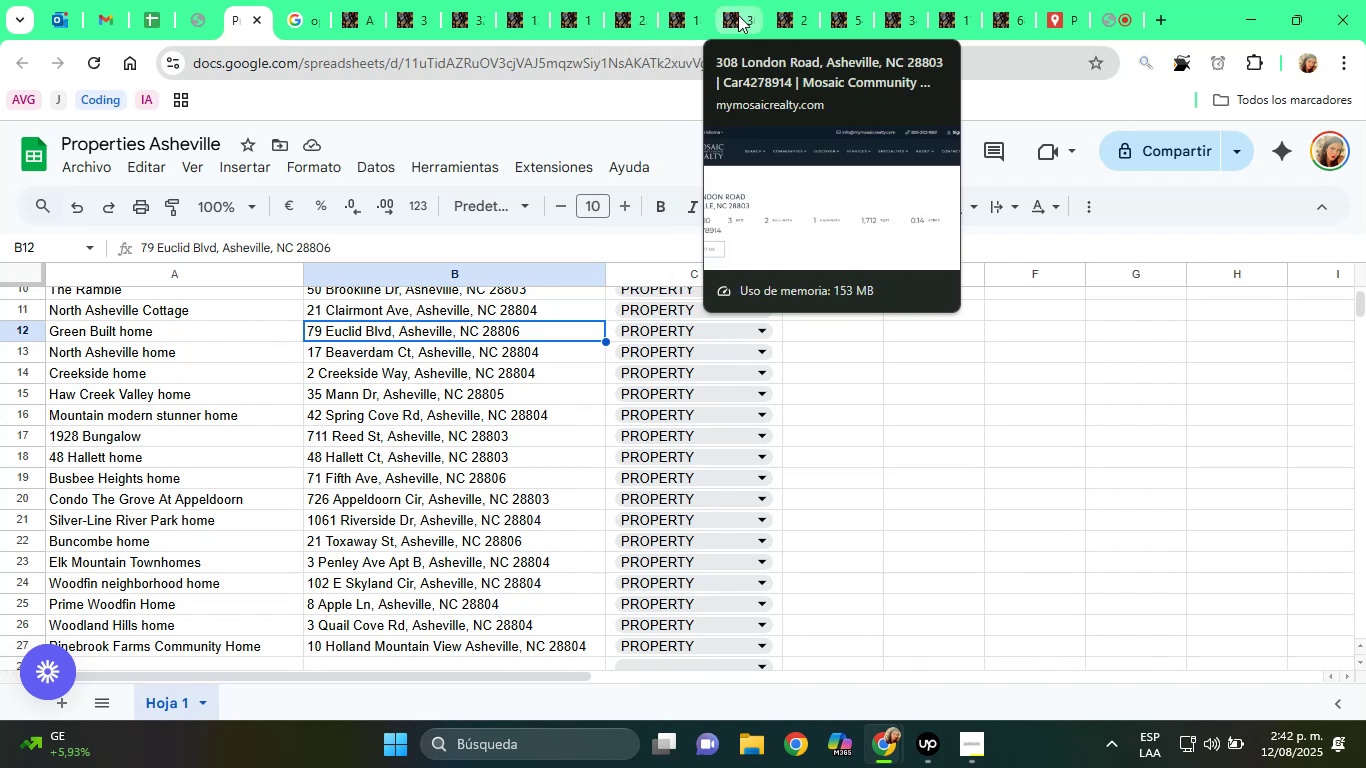 
wait(7.8)
 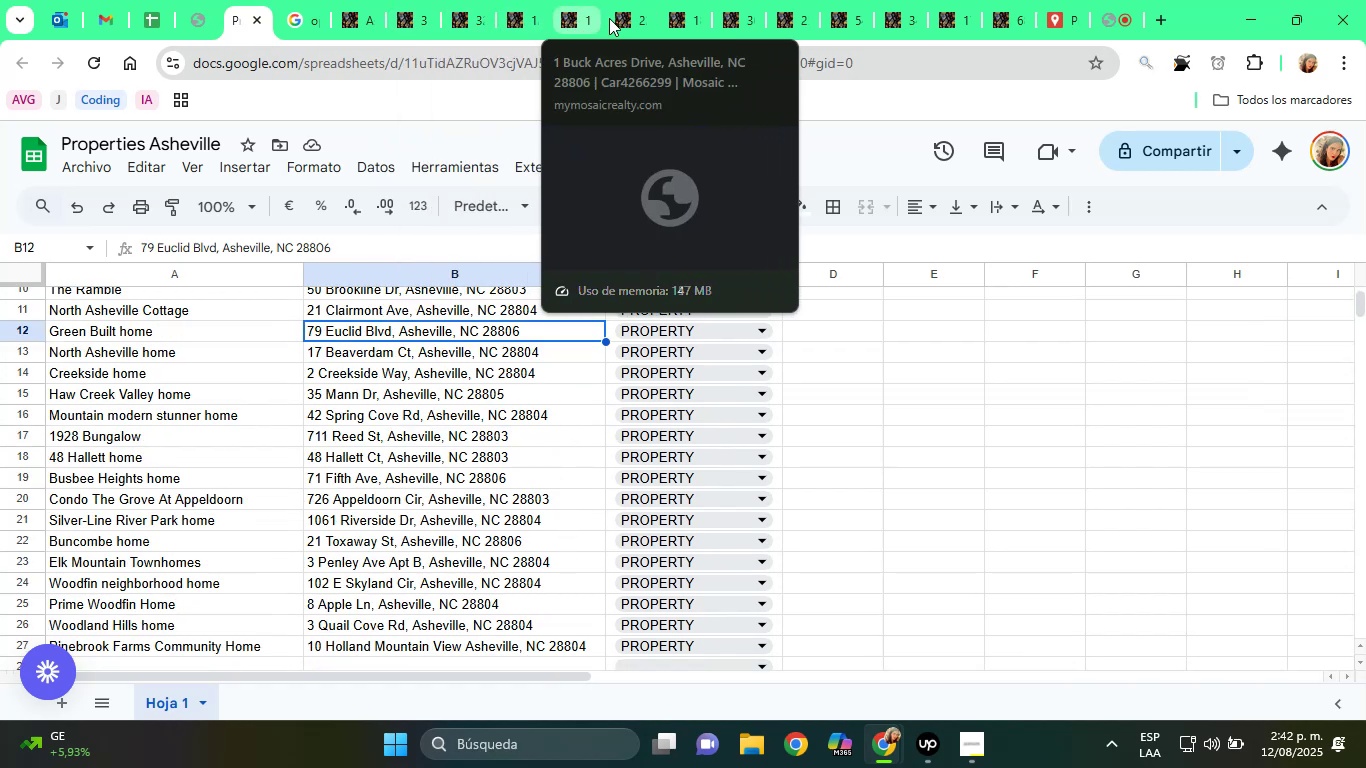 
mouse_move([829, 8])
 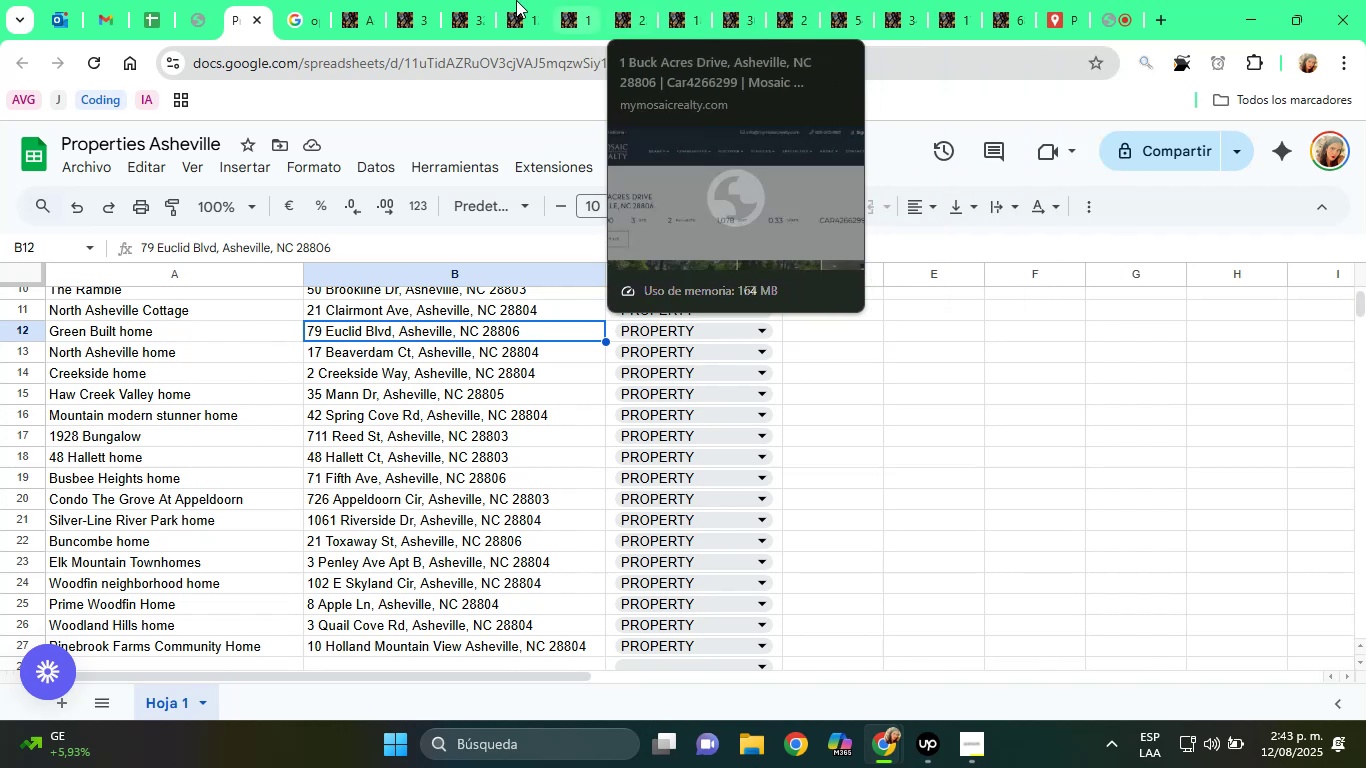 
mouse_move([398, 12])
 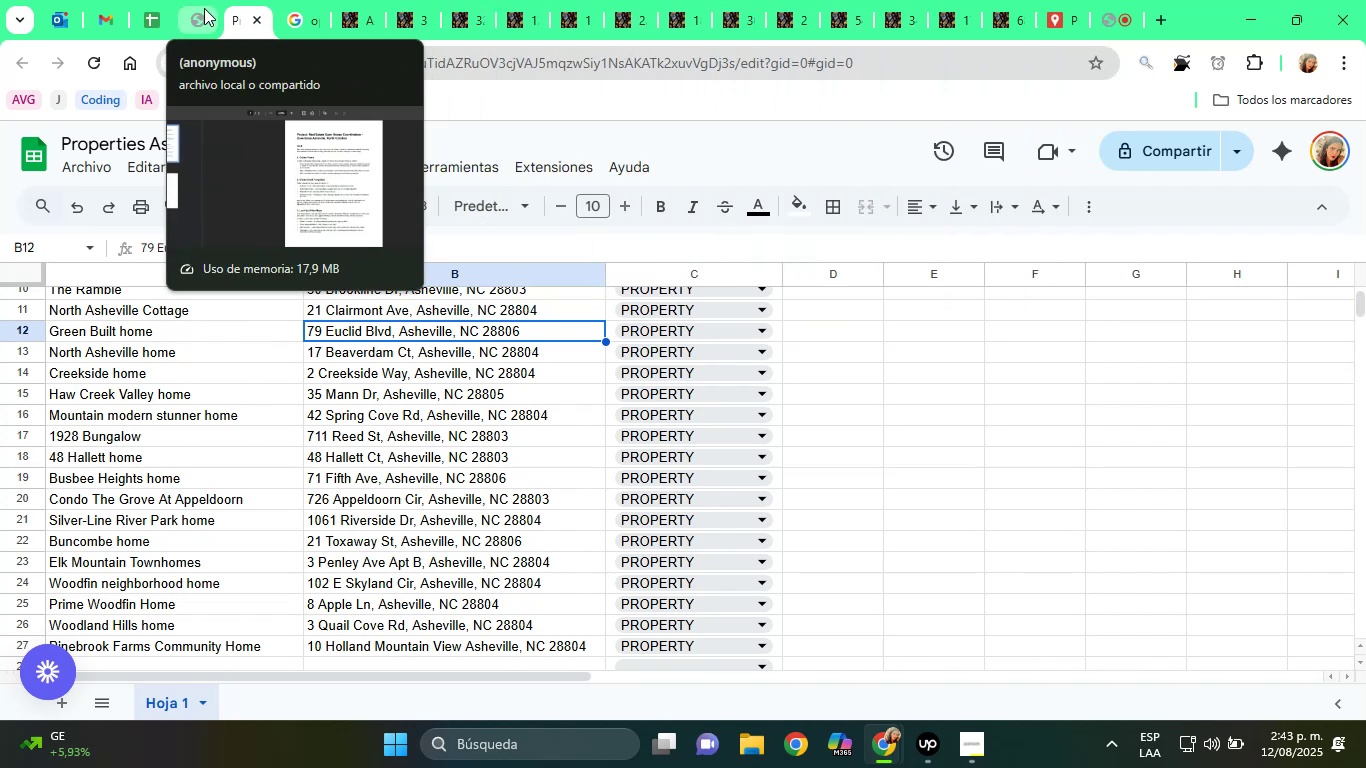 
scroll: coordinate [414, 516], scroll_direction: up, amount: 2.0
 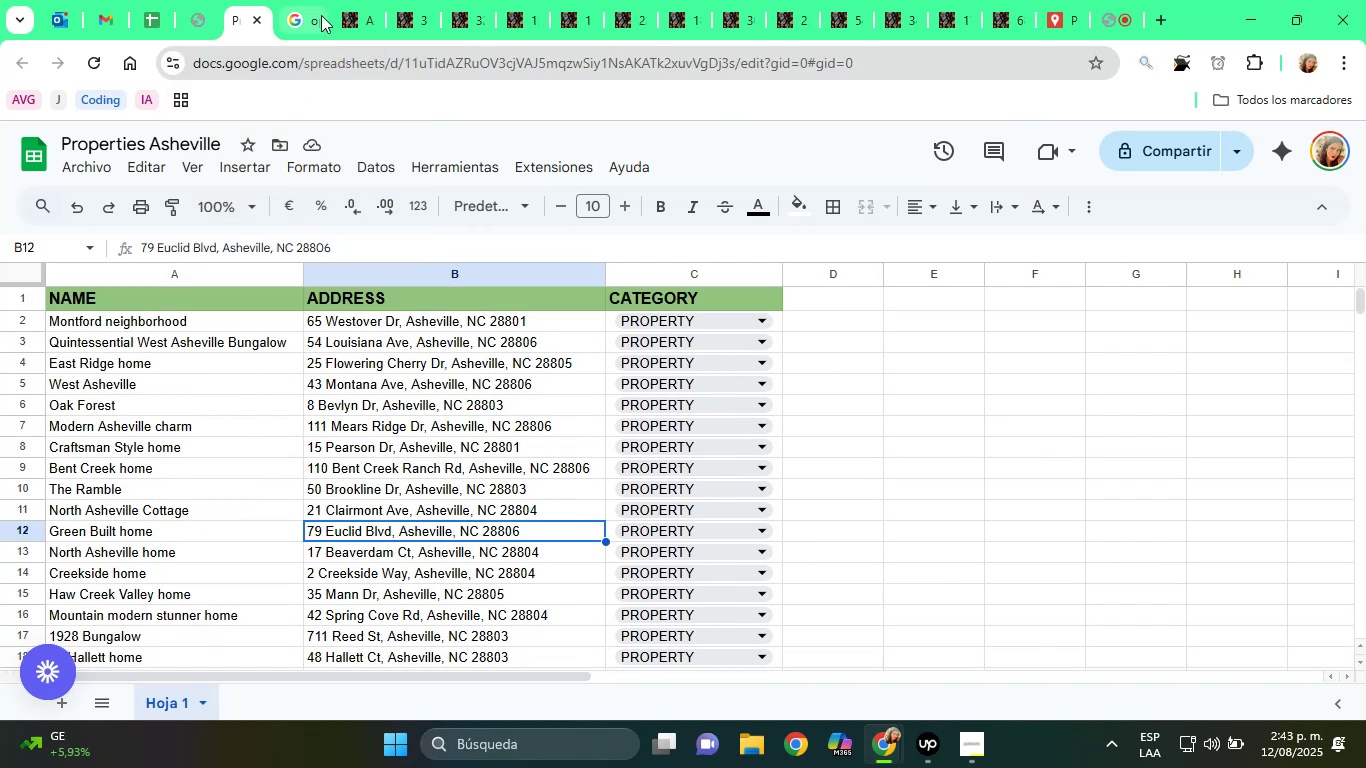 
left_click([359, 0])
 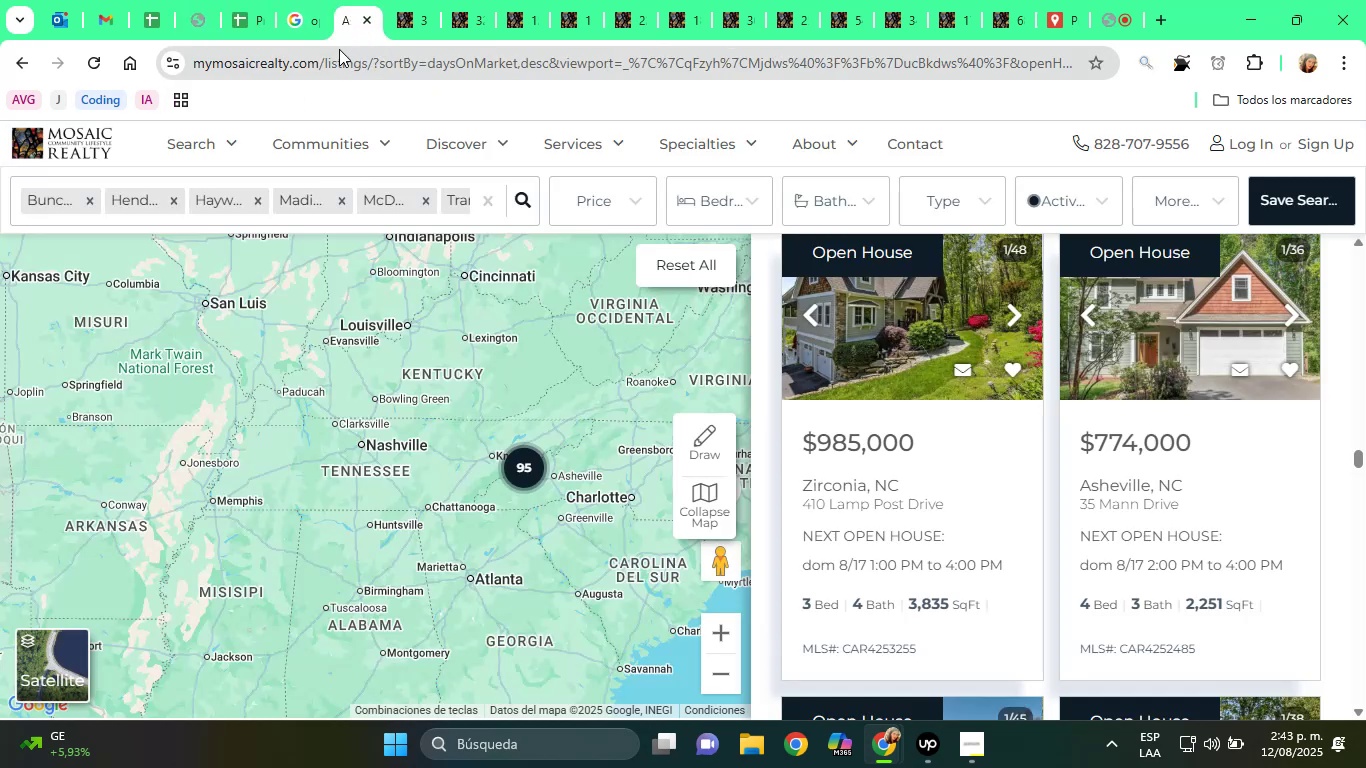 
left_click([237, 0])
 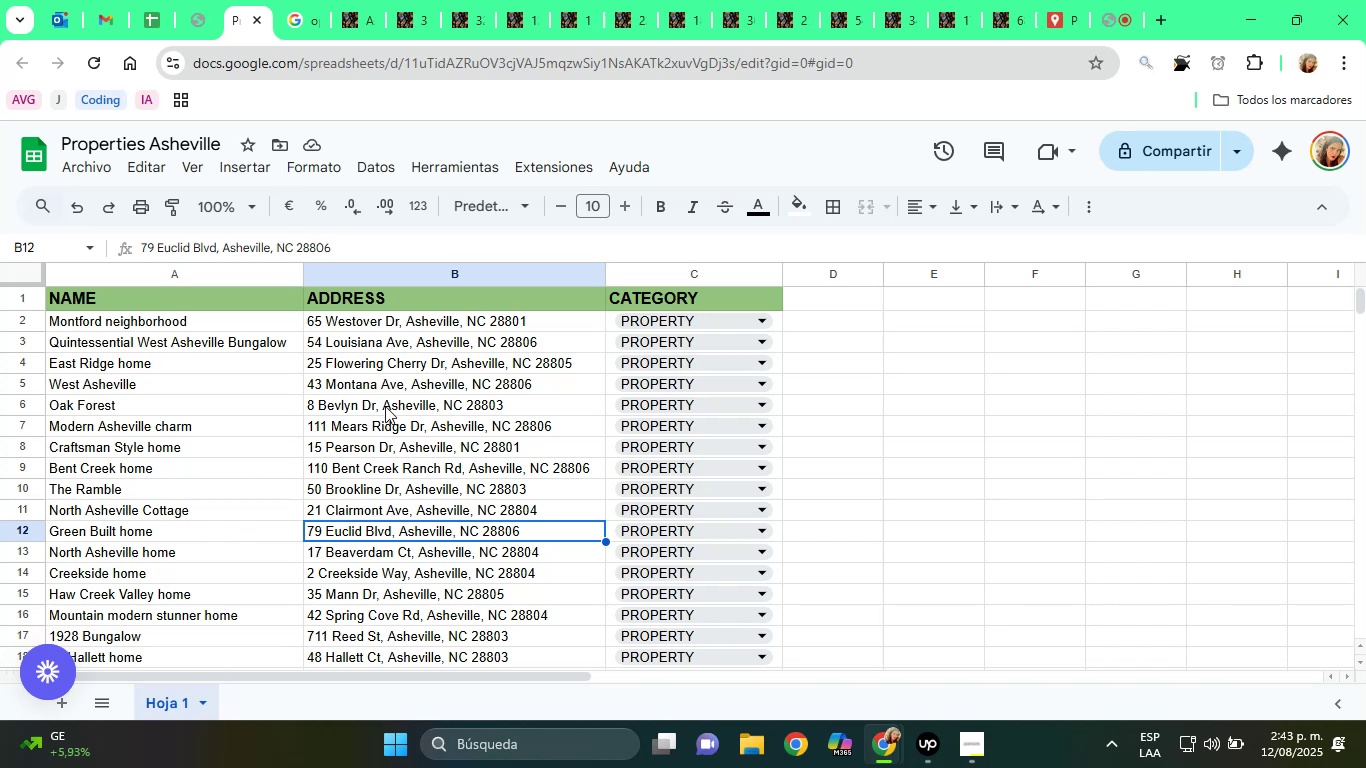 
double_click([392, 468])
 